 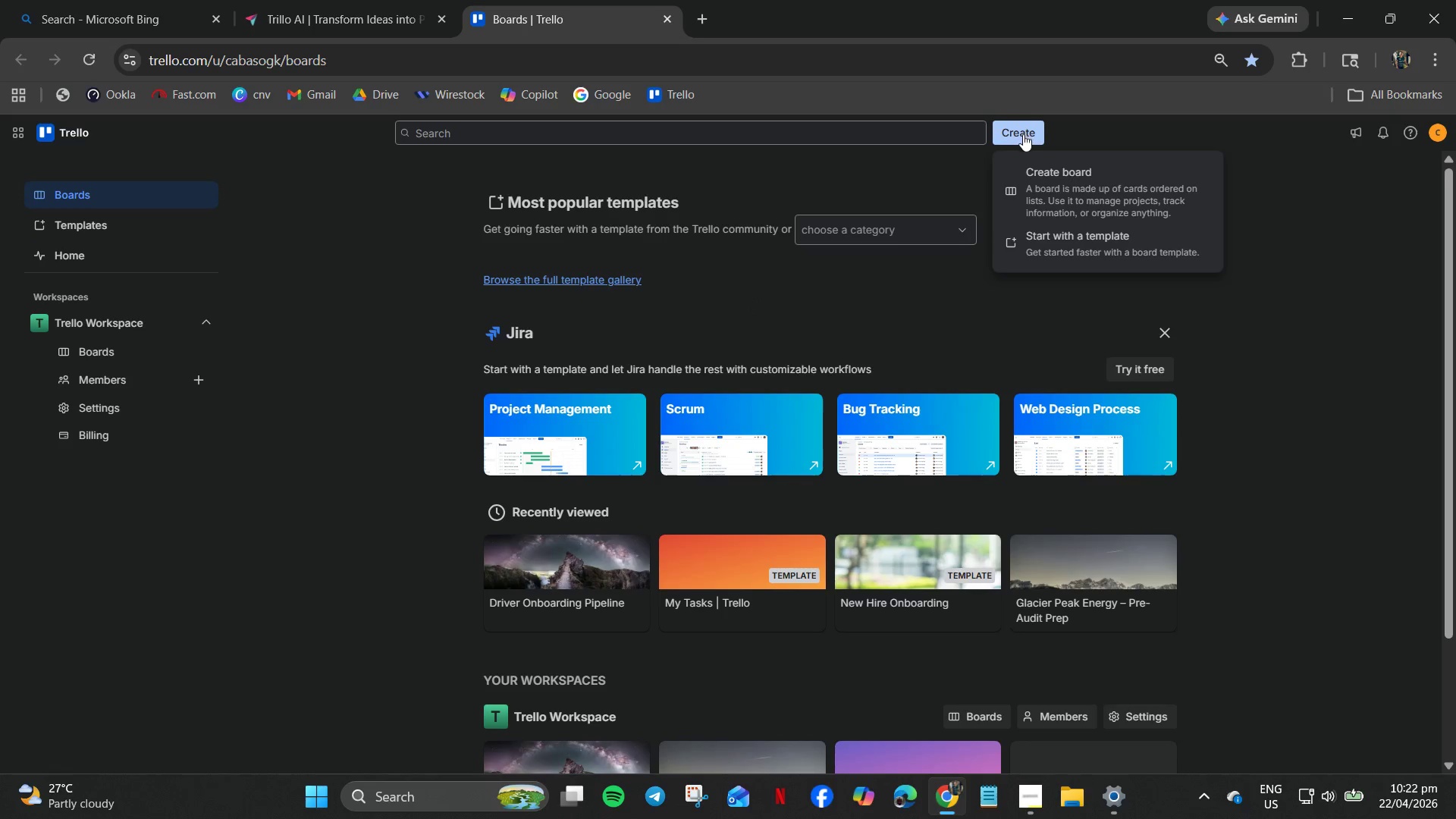 
left_click([1075, 184])
 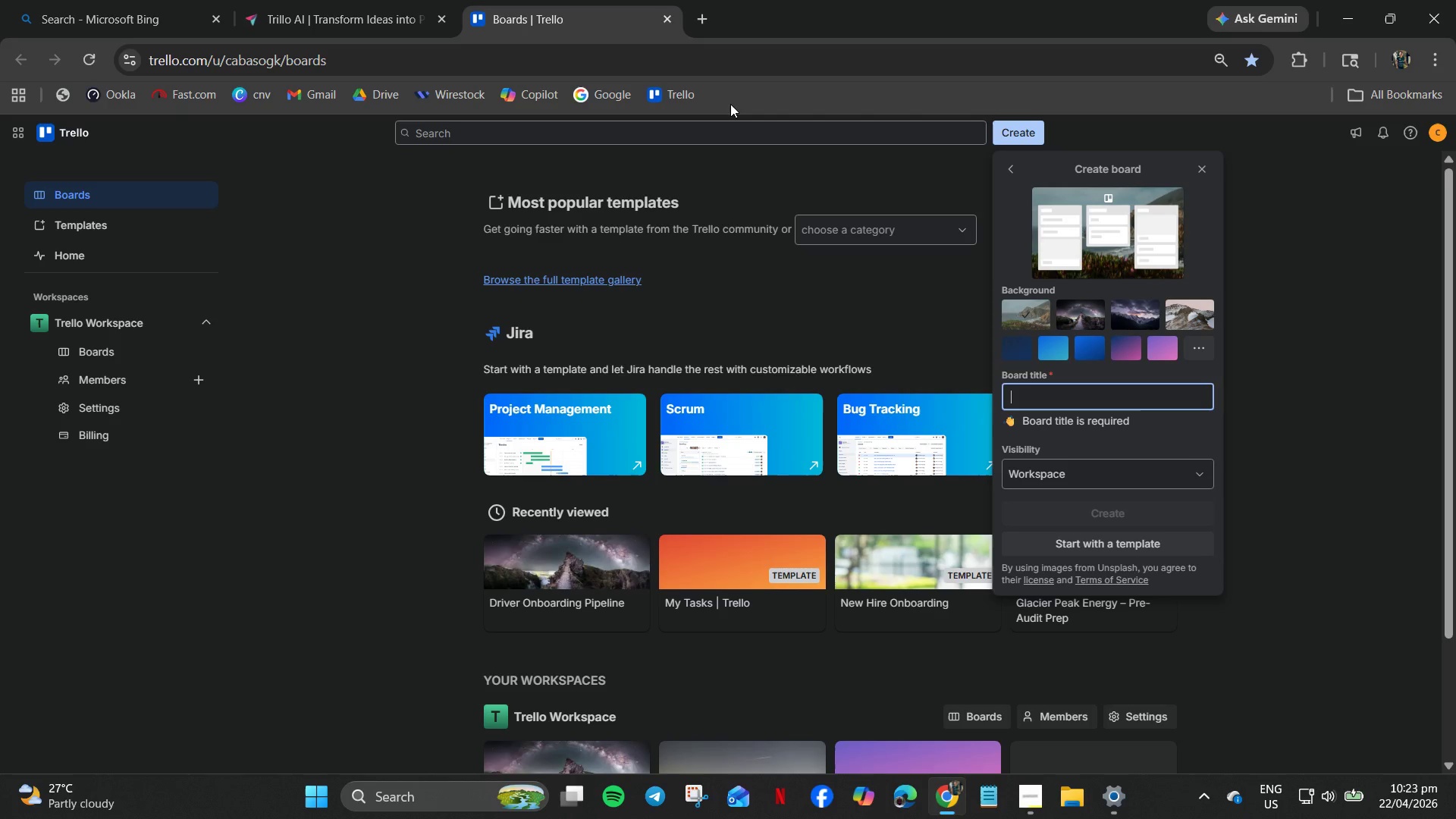 
wait(76.69)
 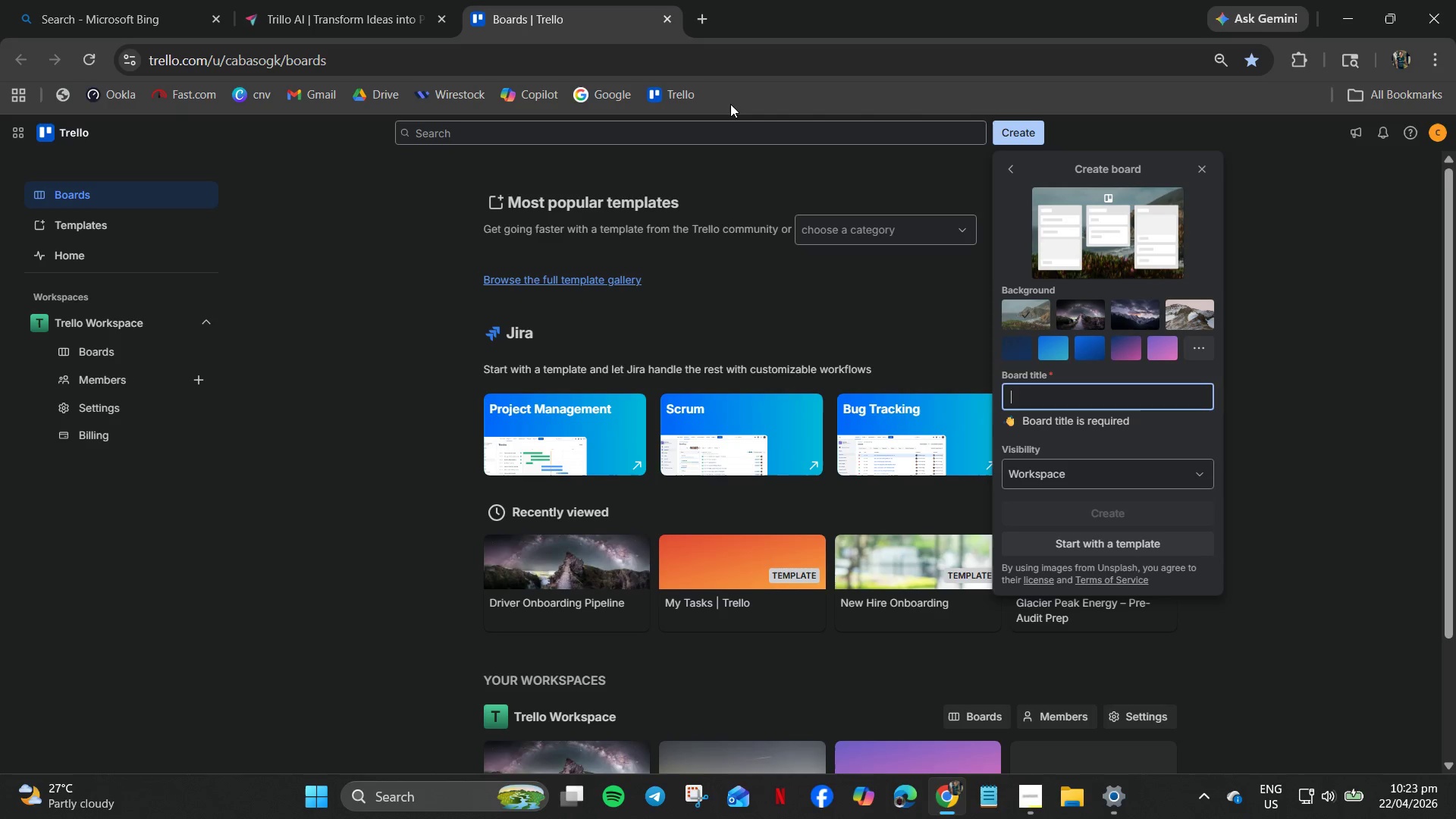 
type(Active mediatio )
key(Backspace)
type(n Pipeline)
 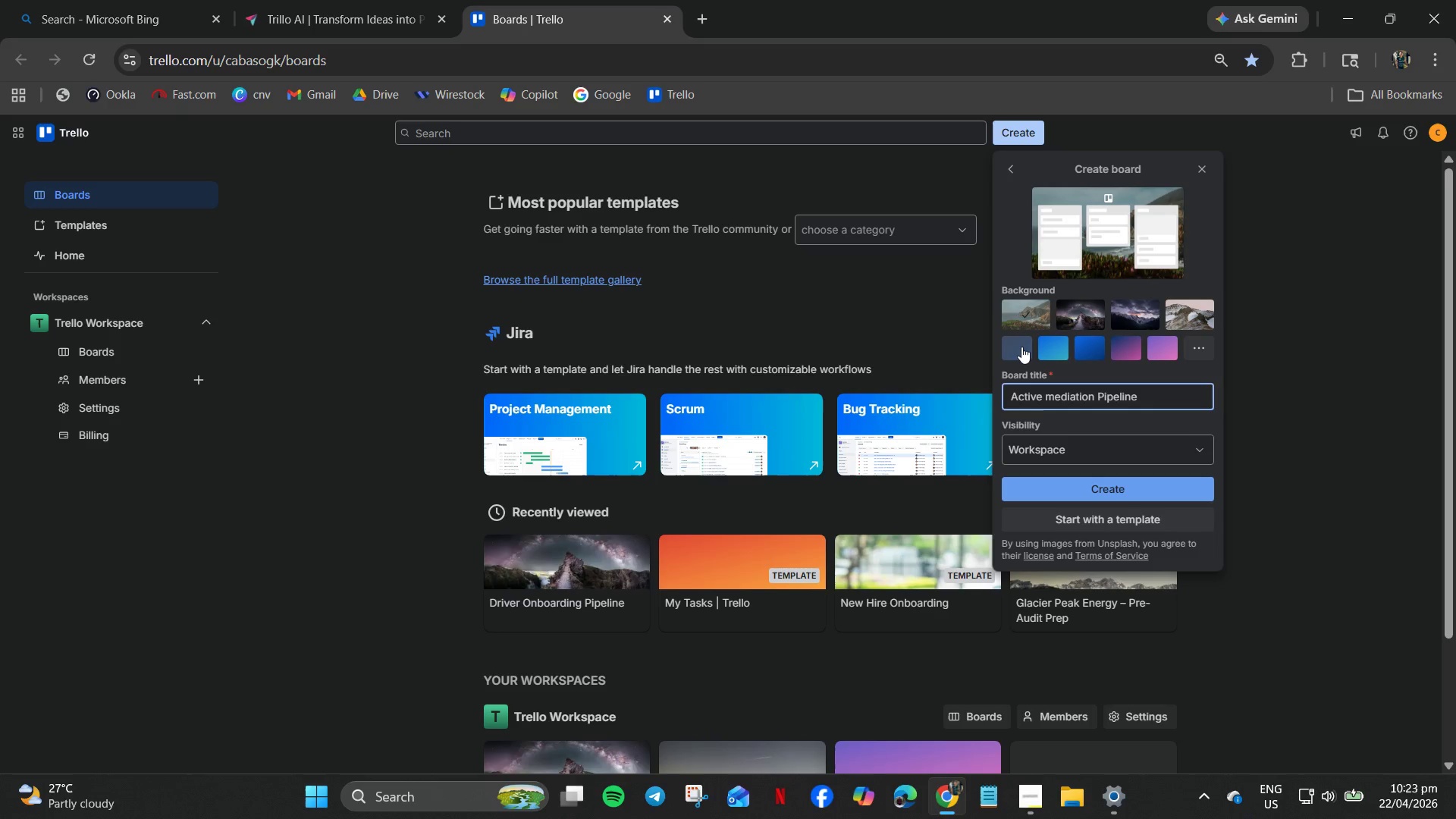 
hold_key(key=ControlLeft, duration=3.02)
scroll: coordinate [1092, 276], scroll_direction: up, amount: 3.0
 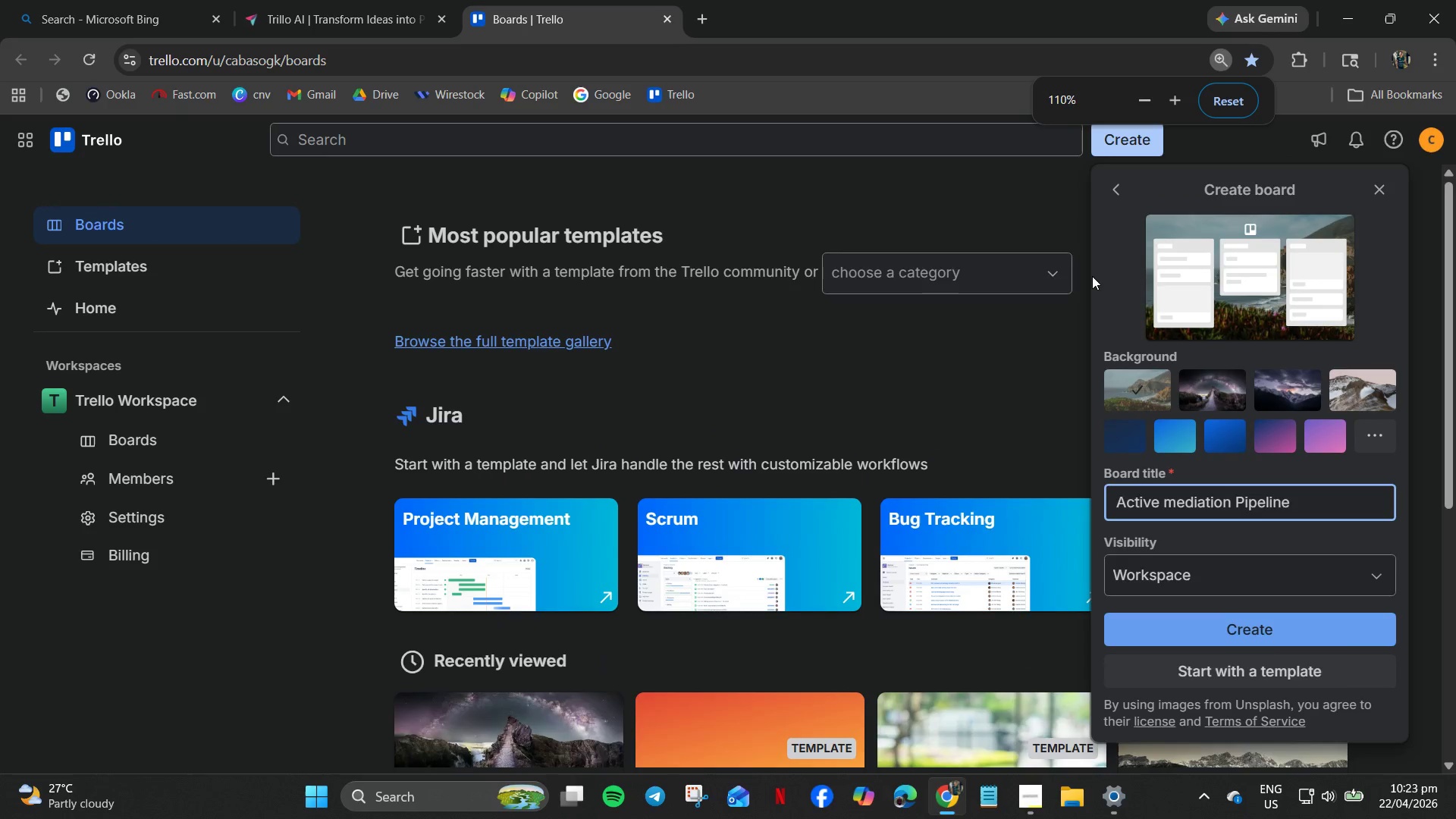 
scroll: coordinate [1092, 276], scroll_direction: down, amount: 1.0
 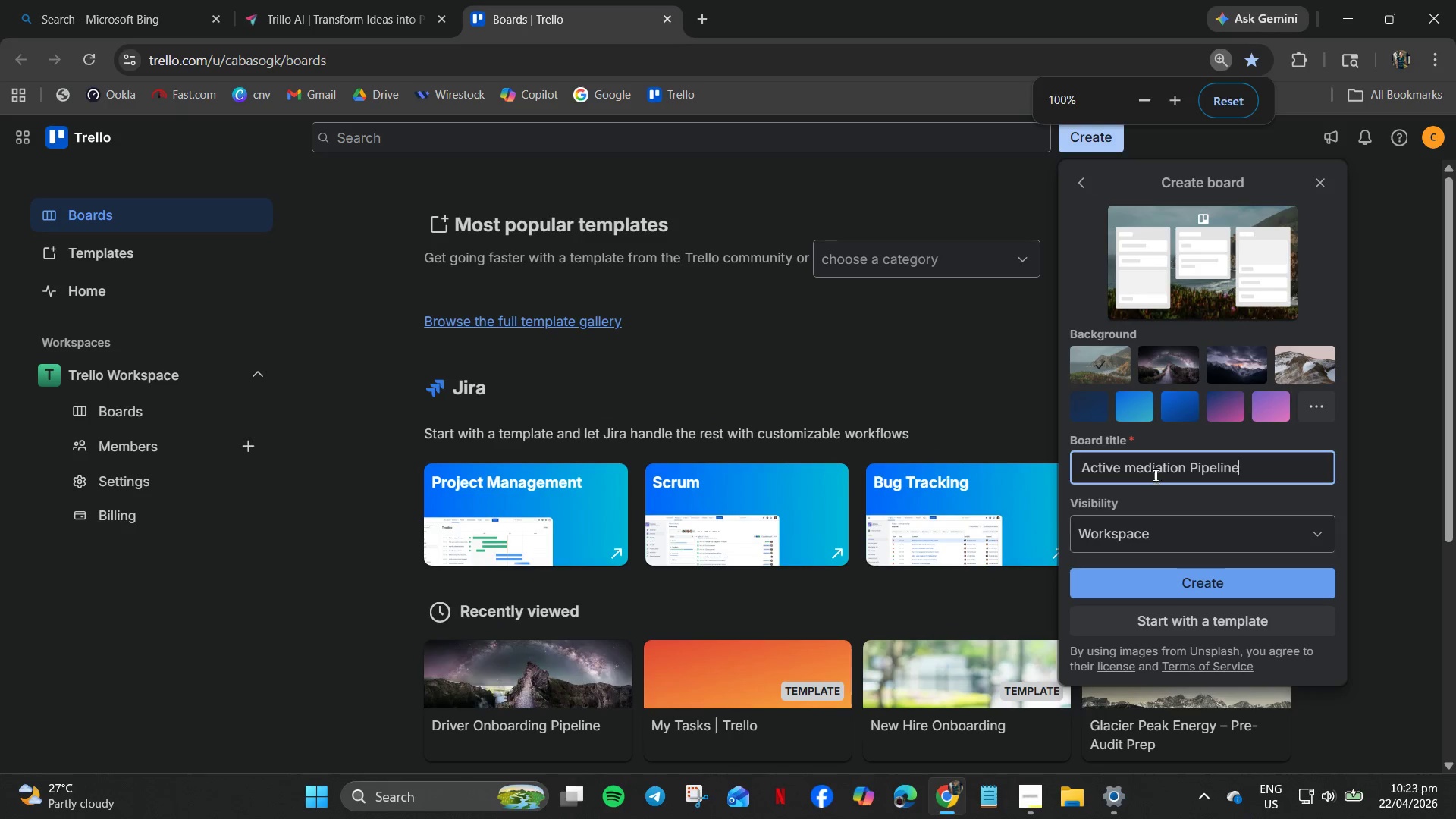 
left_click([1134, 469])
 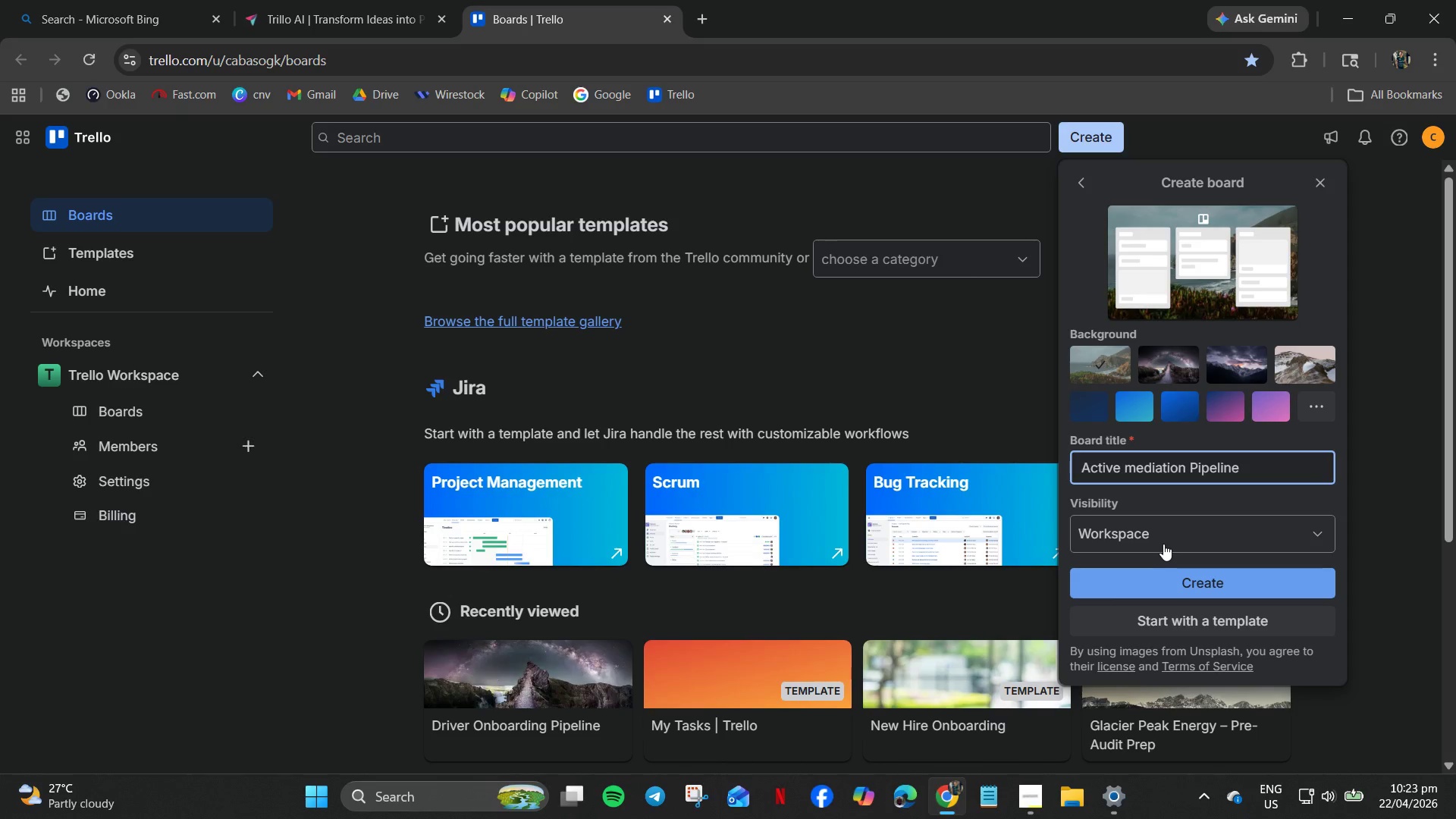 
key(Backspace)
 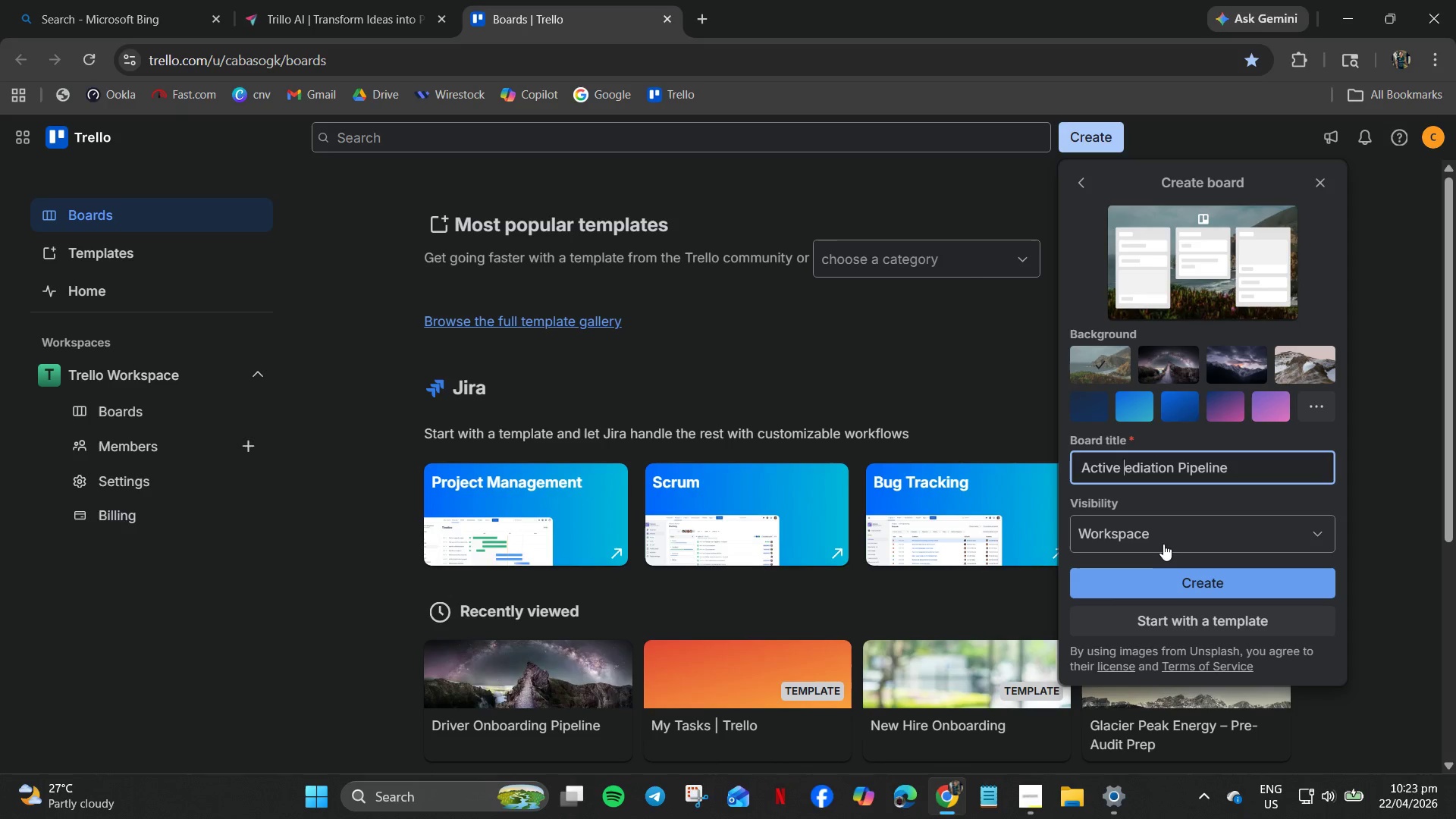 
key(Shift+M)
 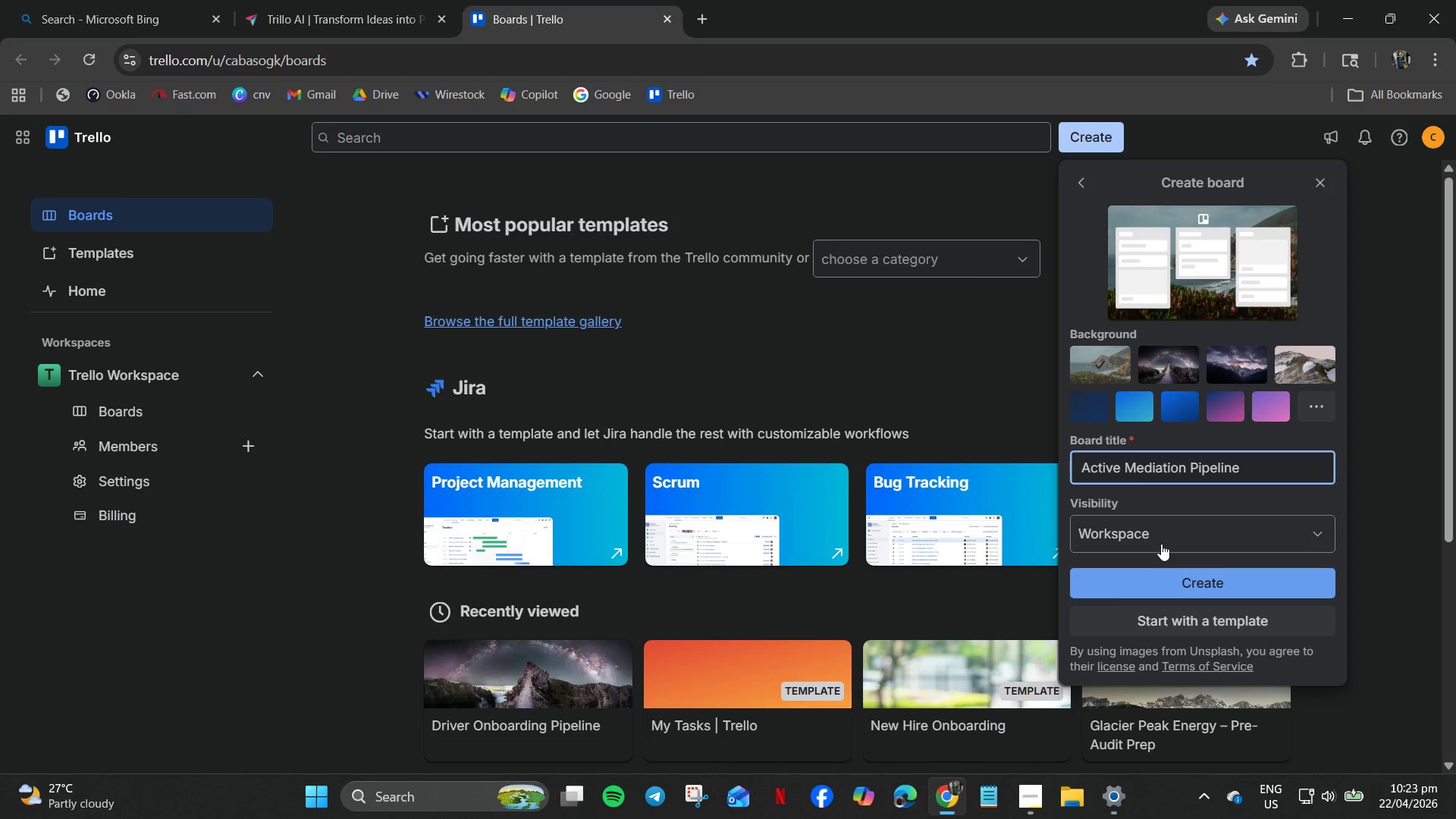 
wait(10.81)
 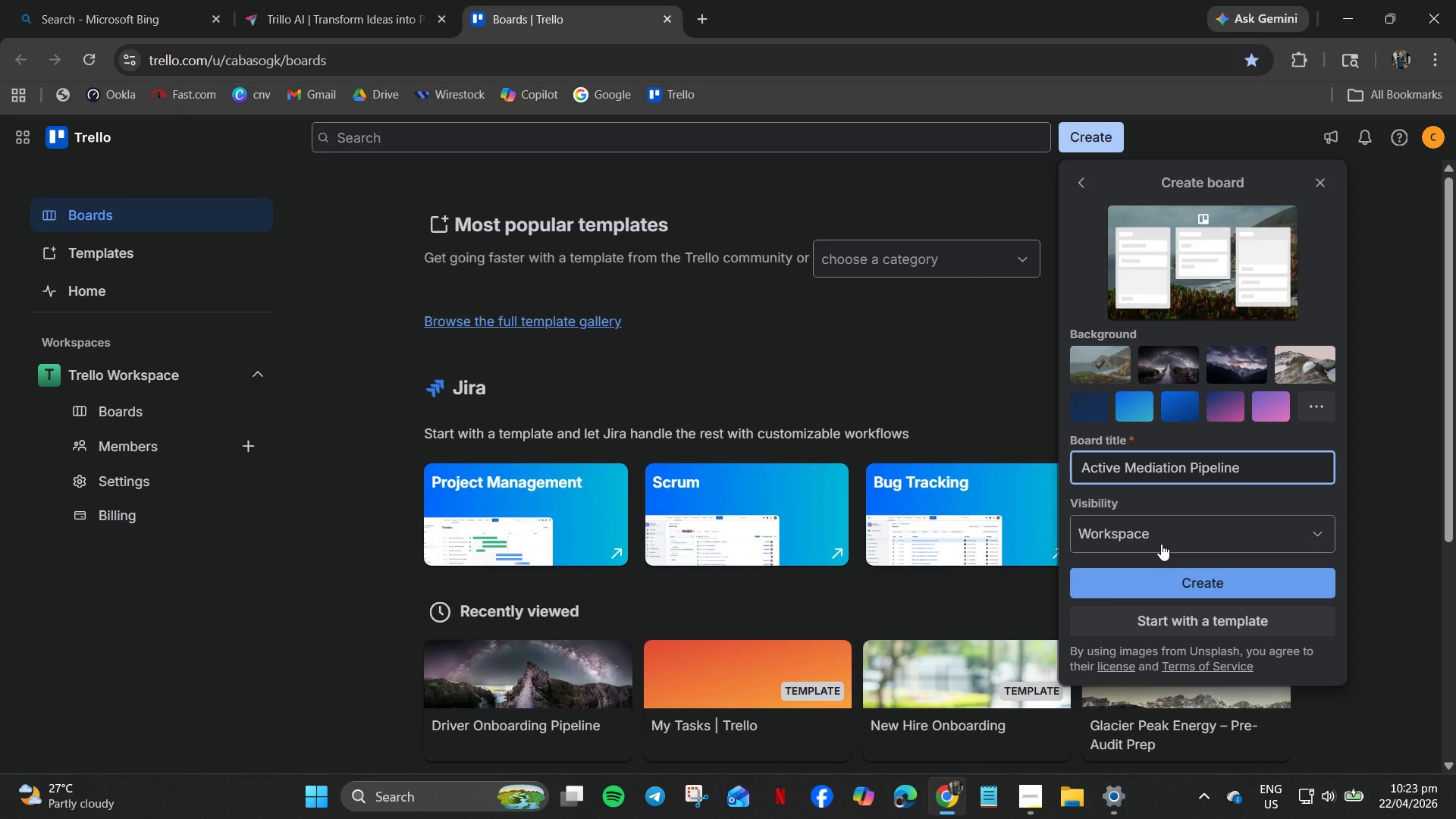 
left_click([1323, 410])
 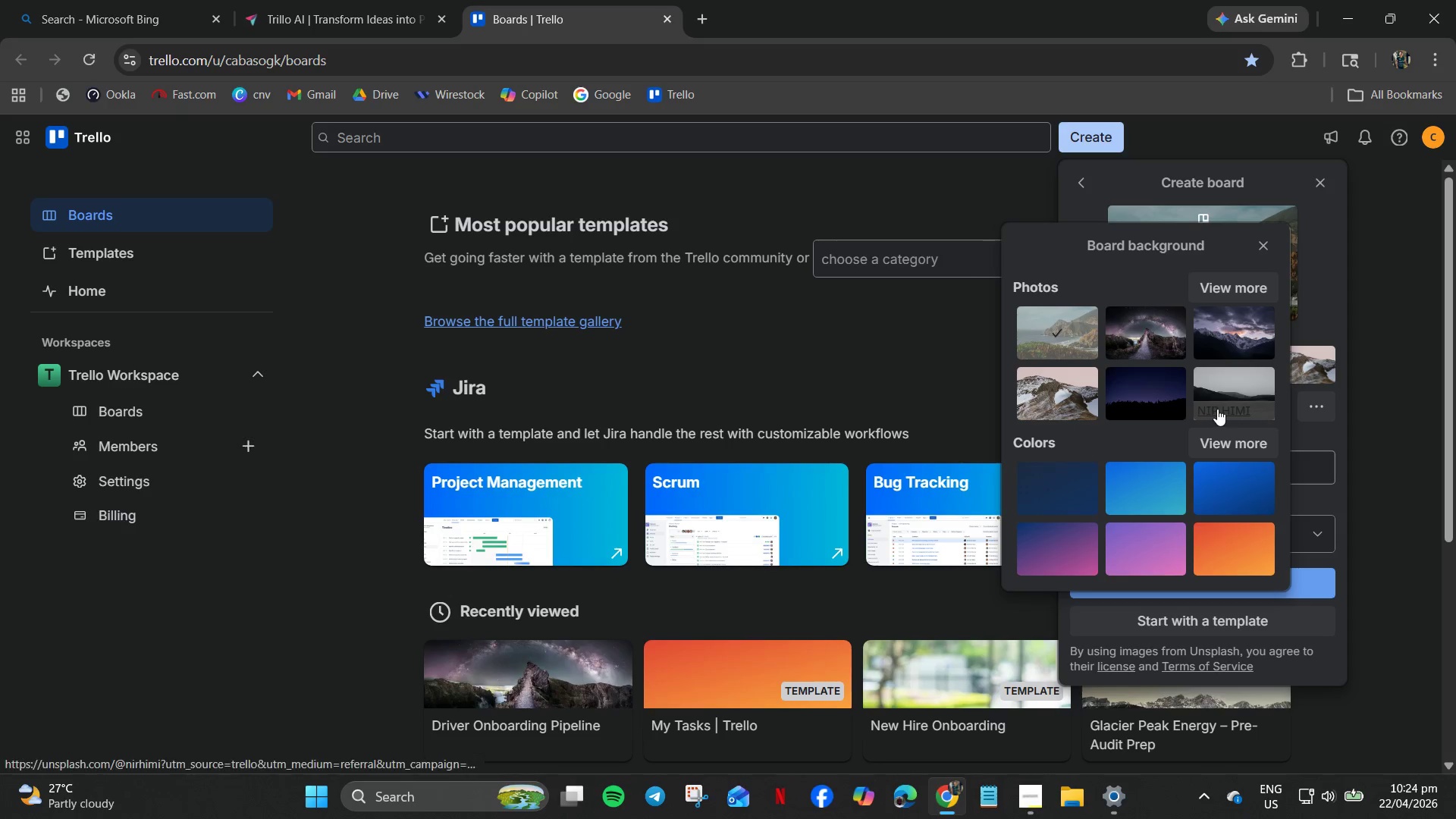 
left_click([1238, 391])
 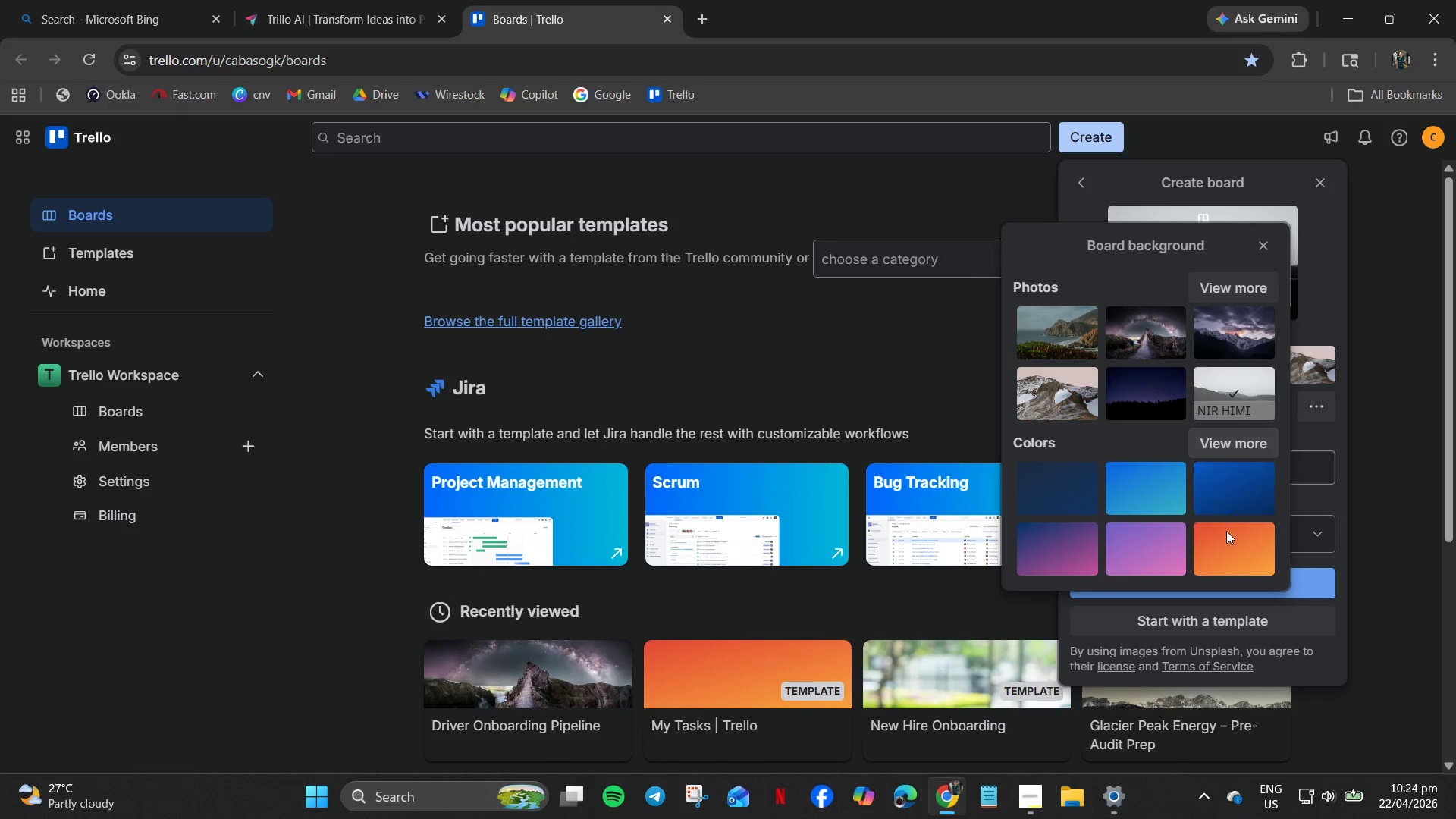 
left_click([1268, 246])
 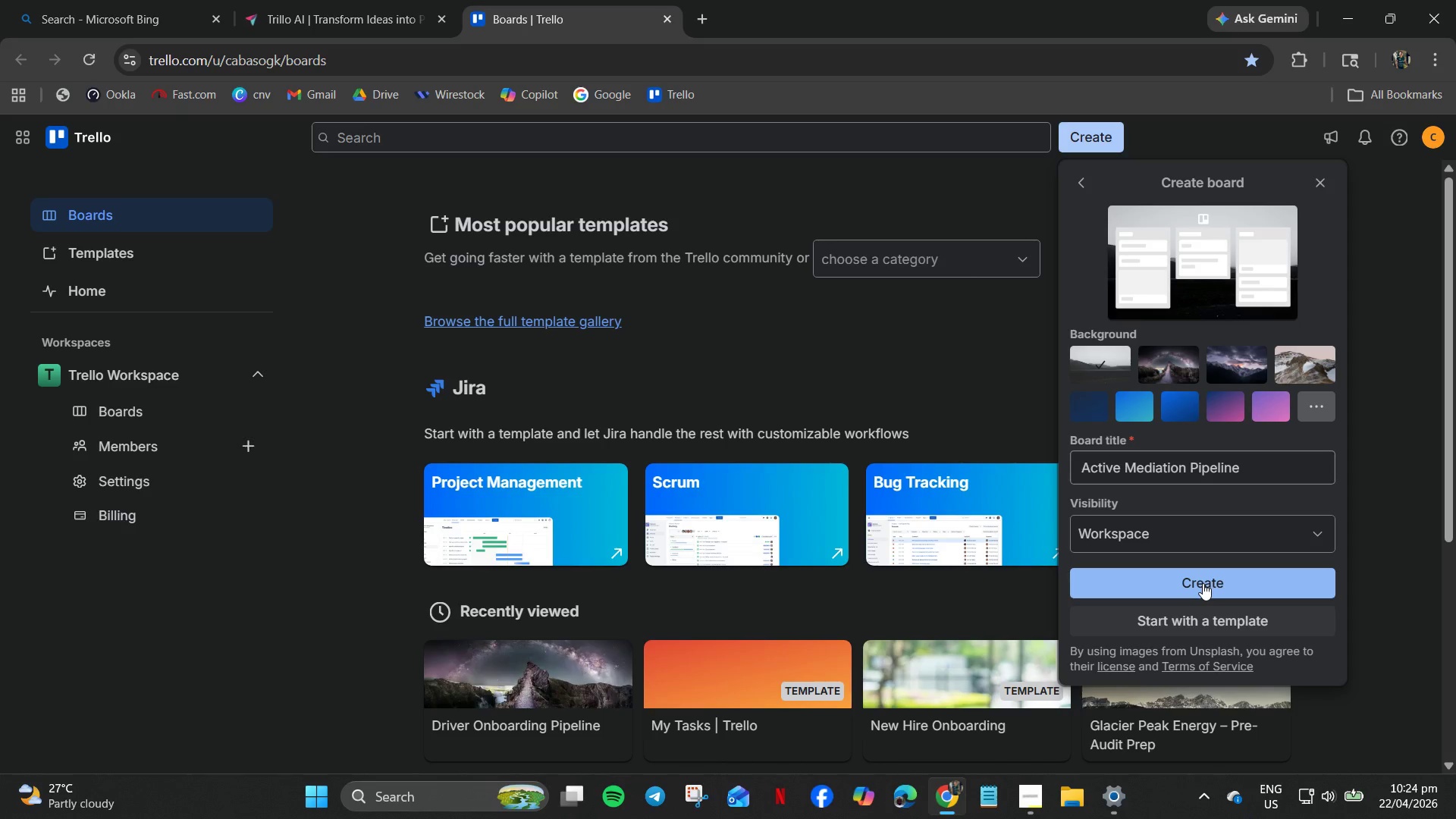 
left_click([1203, 583])
 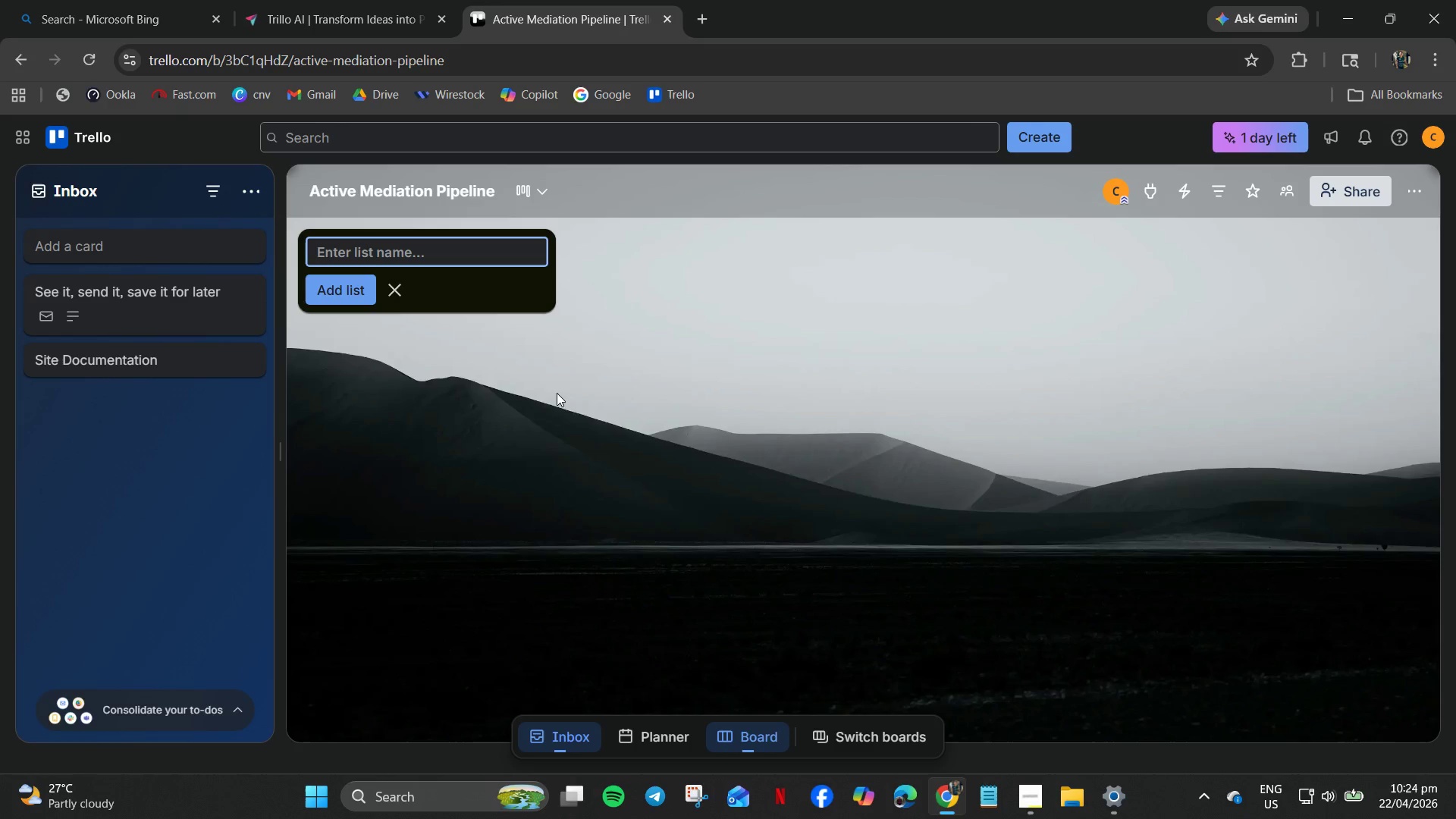 
wait(26.92)
 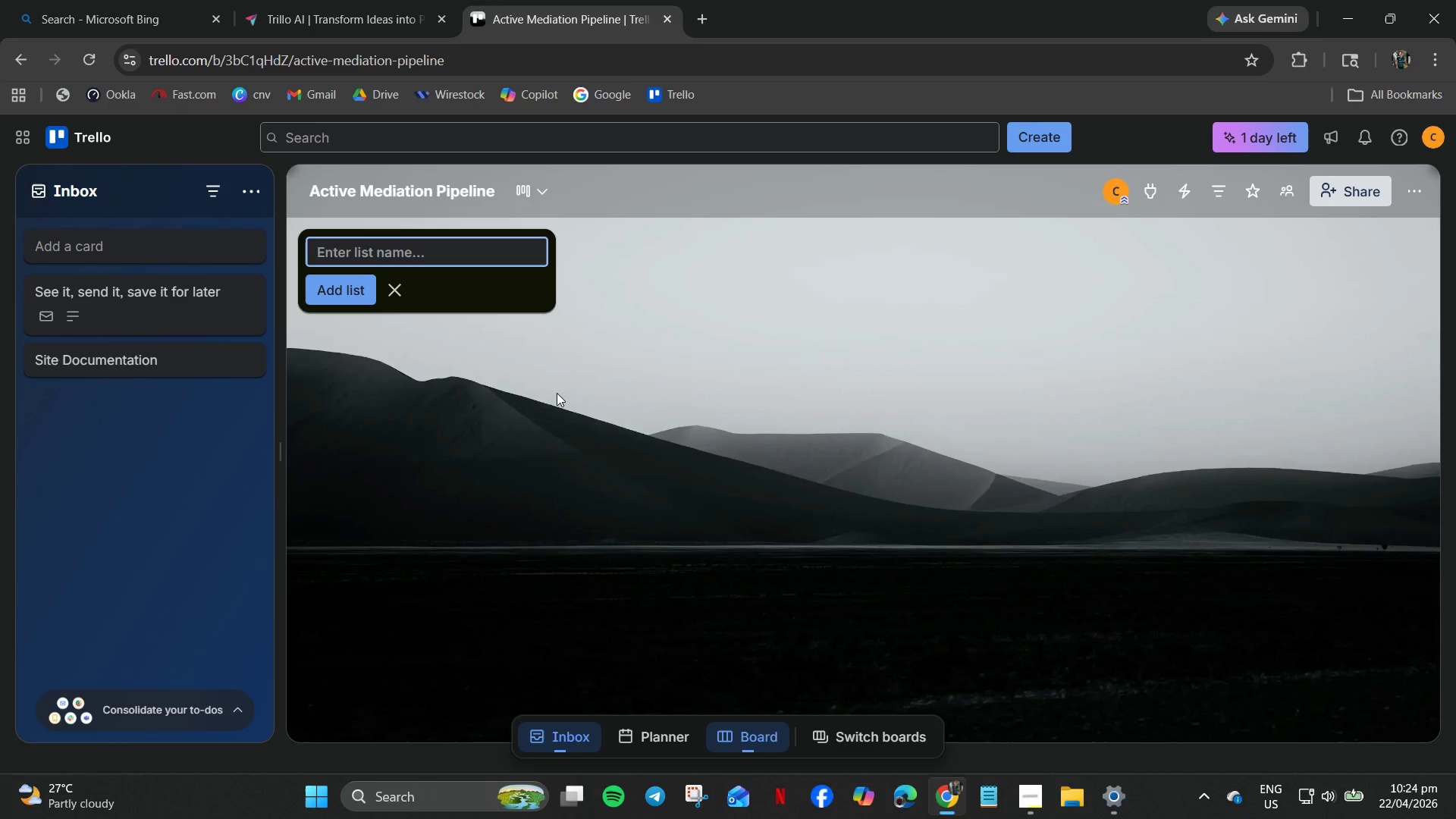 
type(Case Vetting)
 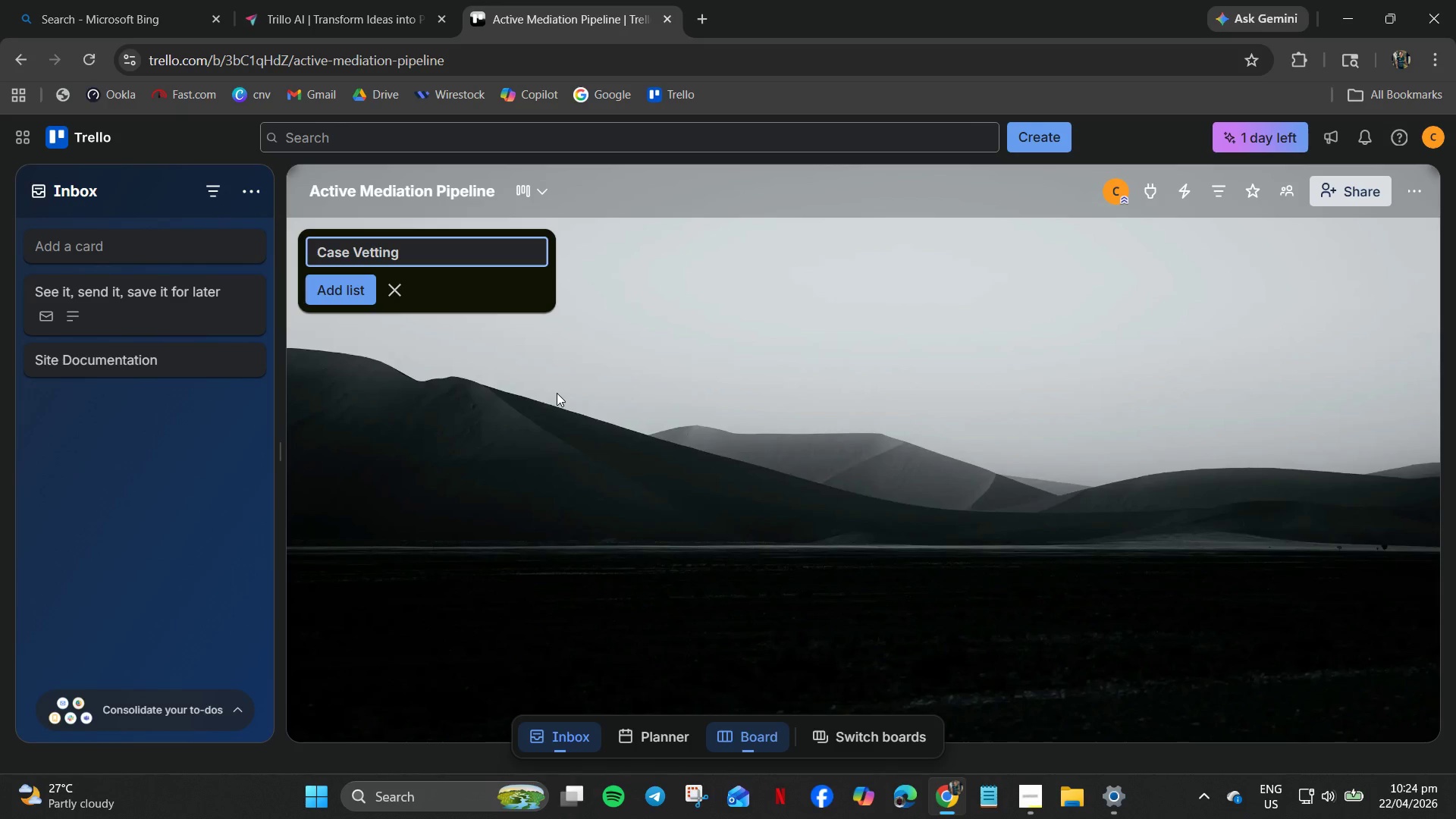 
wait(5.7)
 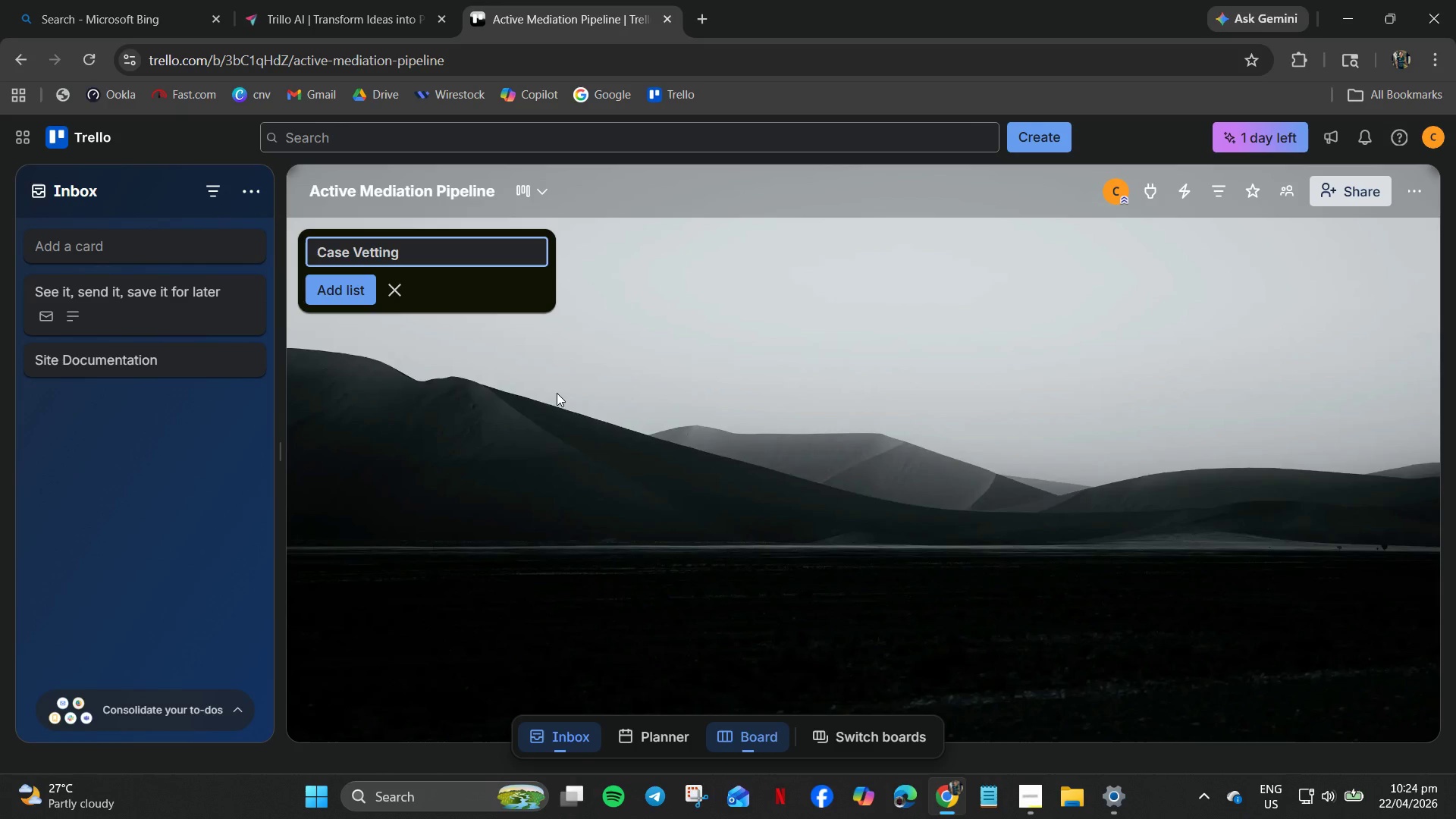 
left_click([343, 285])
 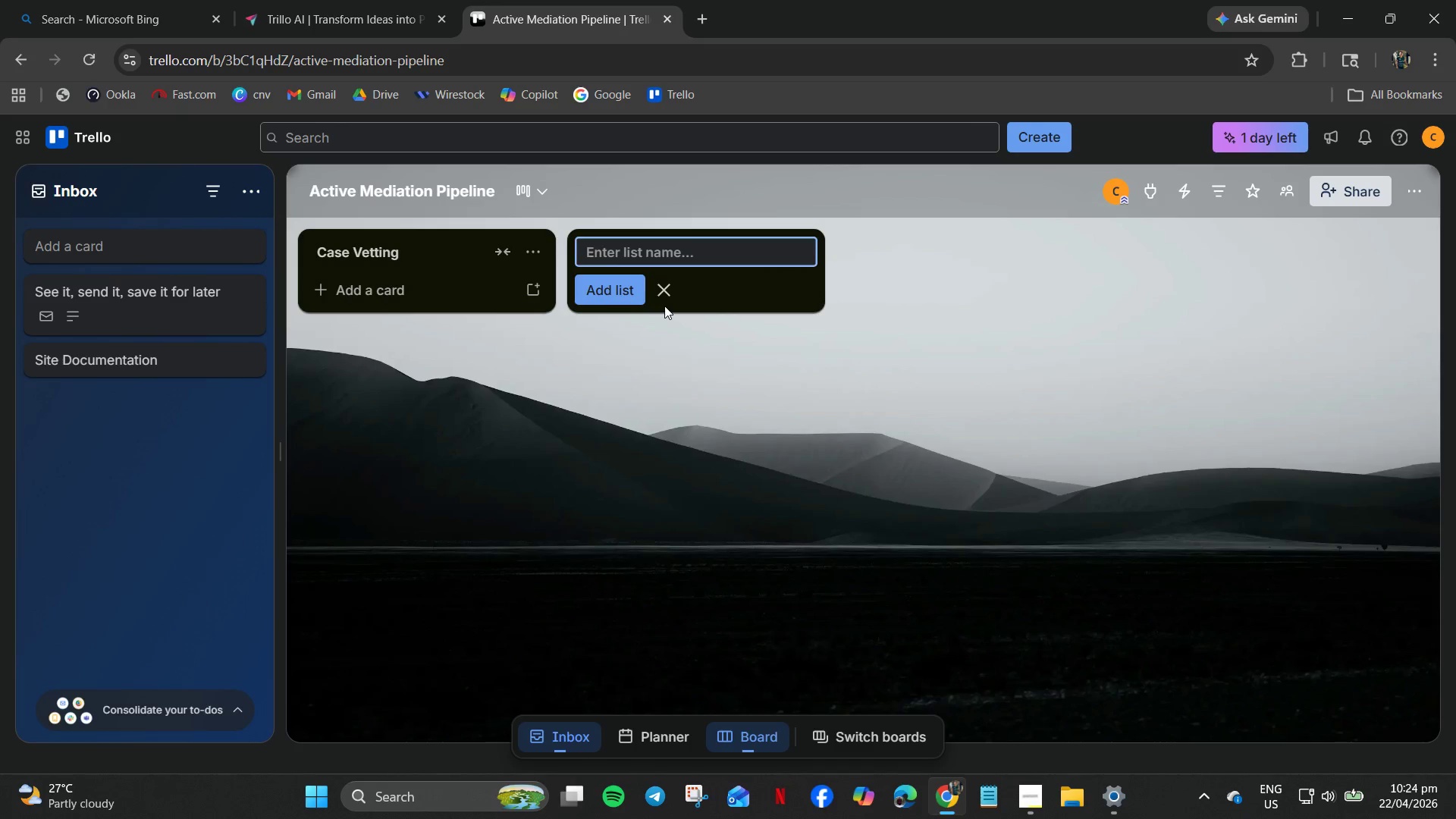 
type(Financial Discovery (Spuse A))
 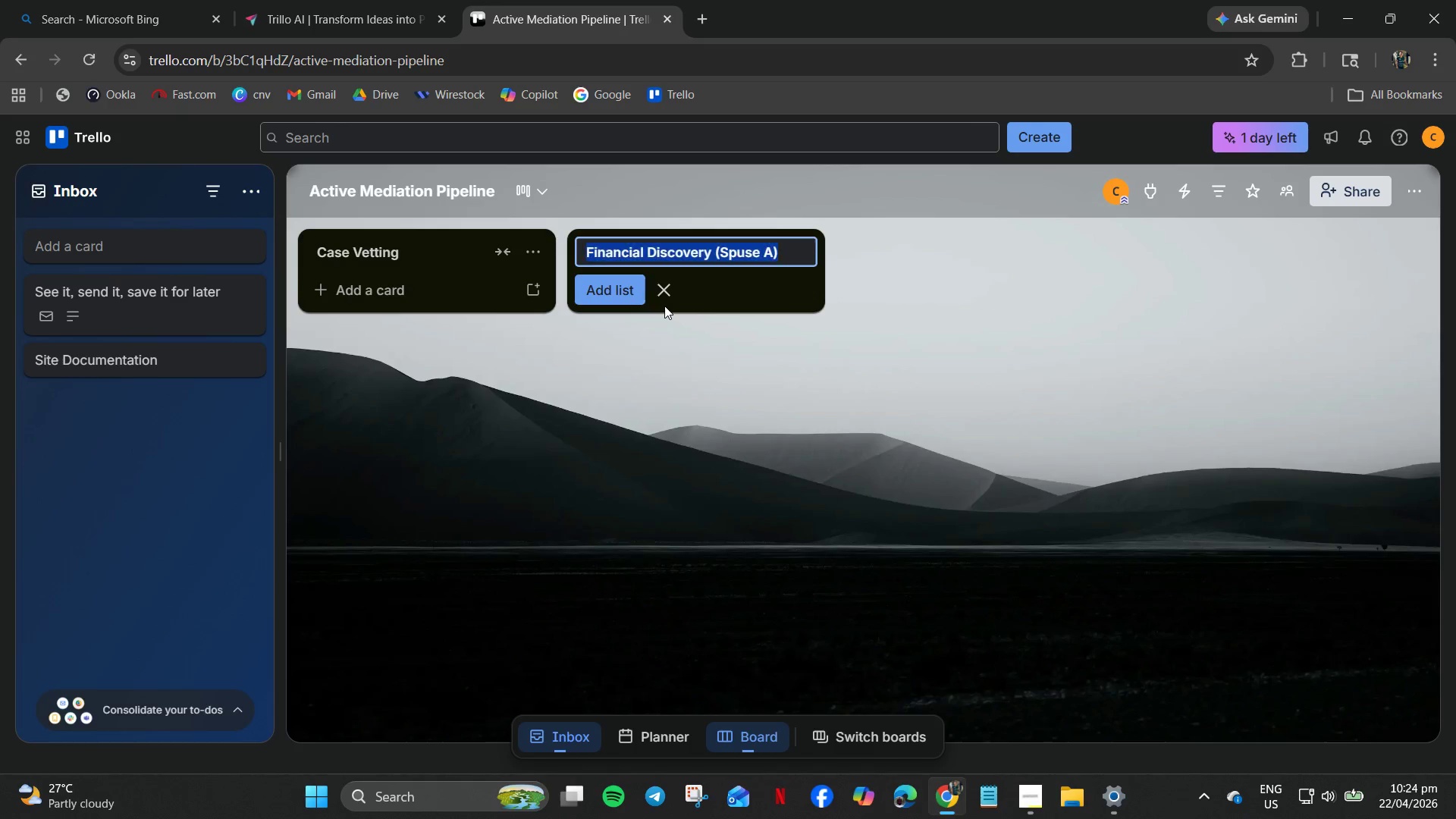 
key(Control+A)
 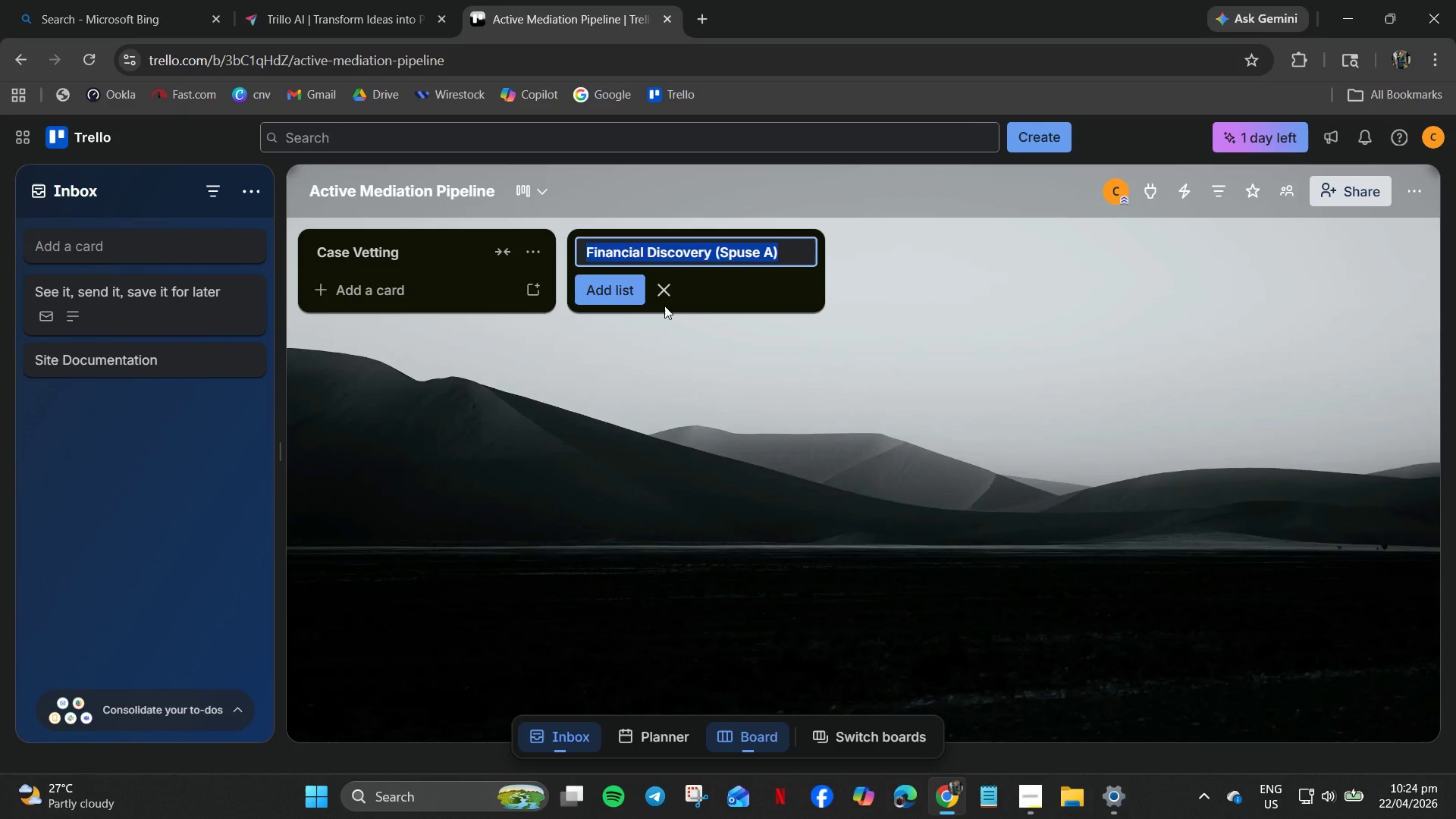 
key(Control+C)
 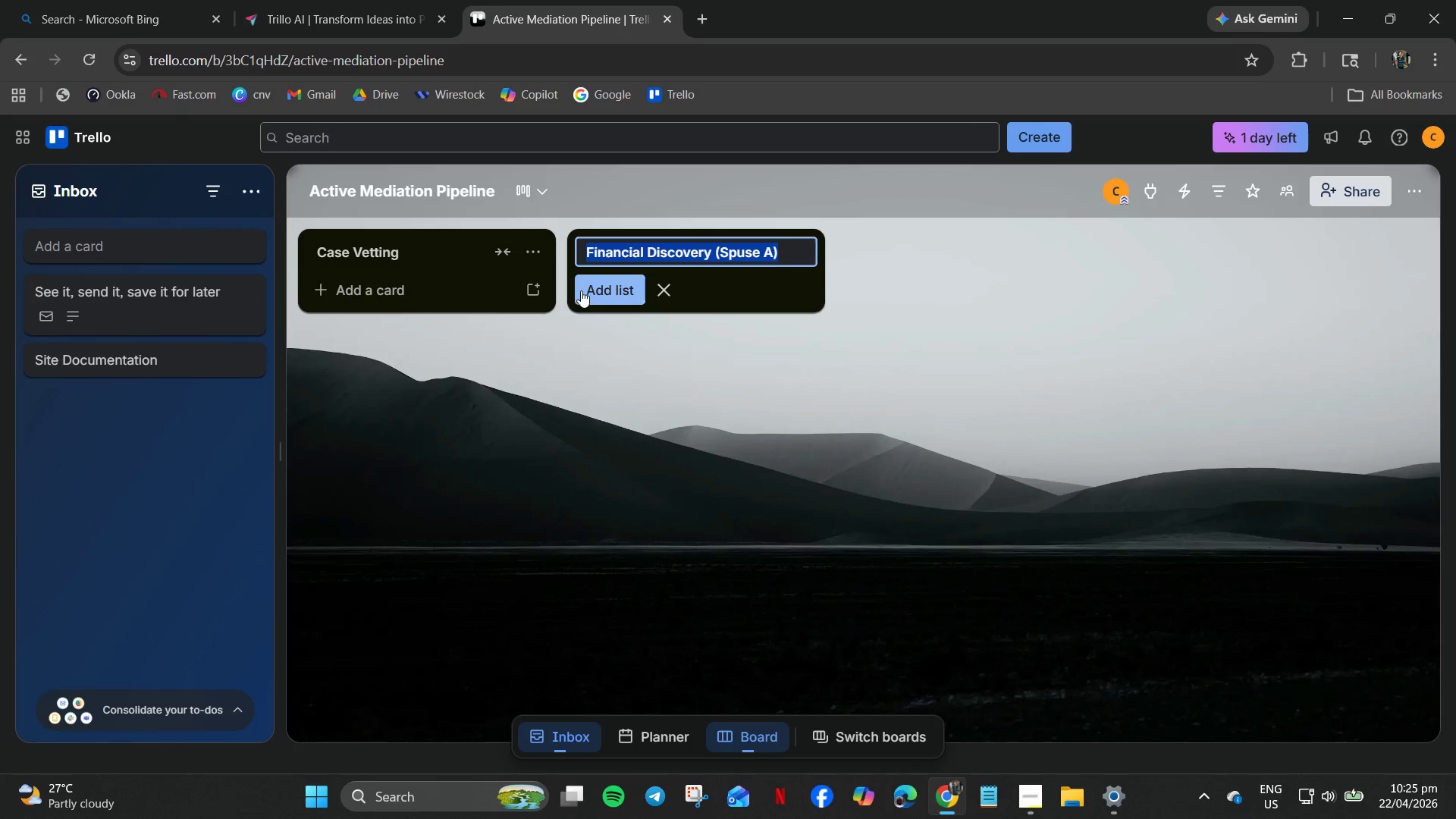 
left_click([594, 287])
 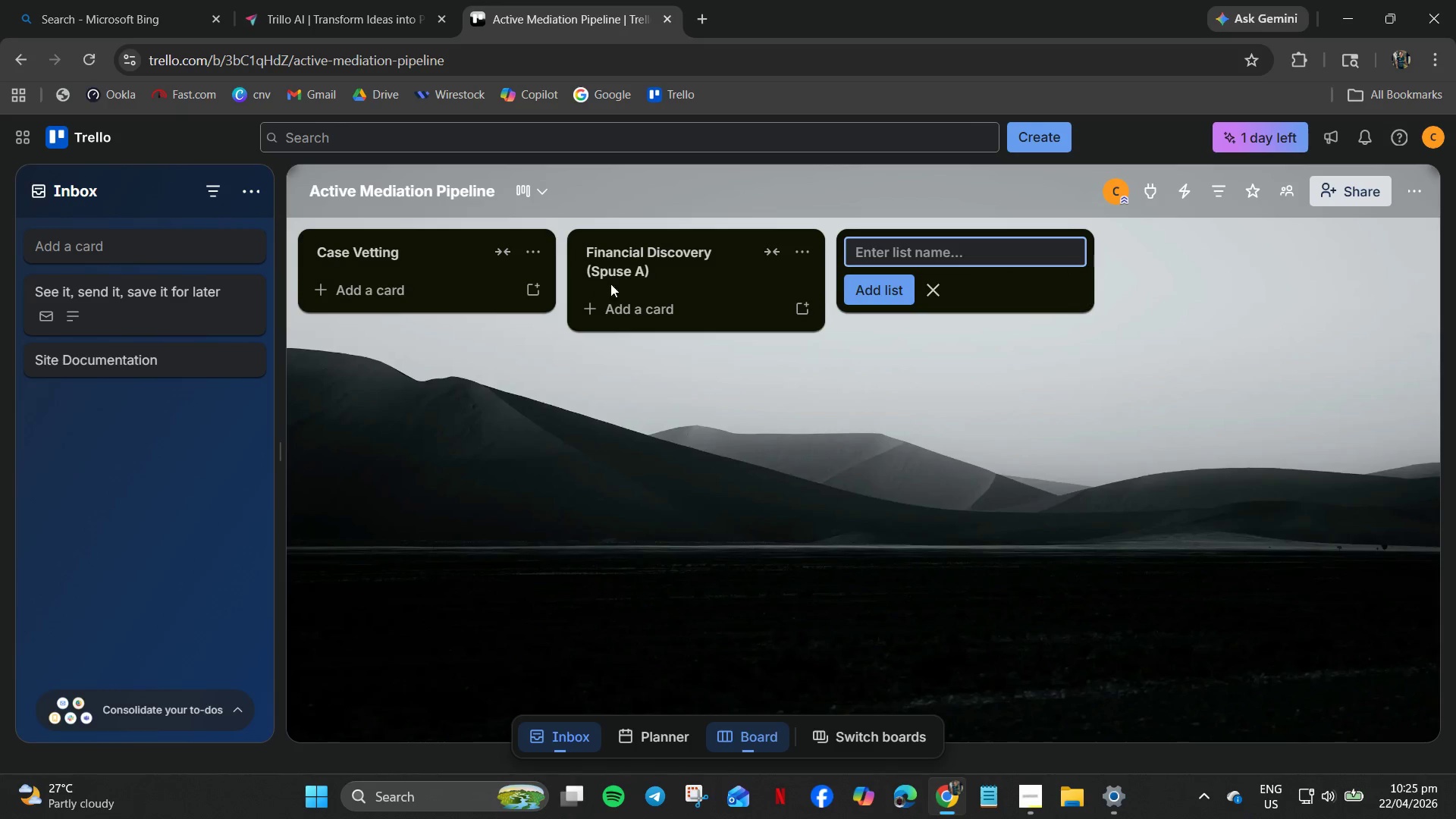 
key(Control+V)
 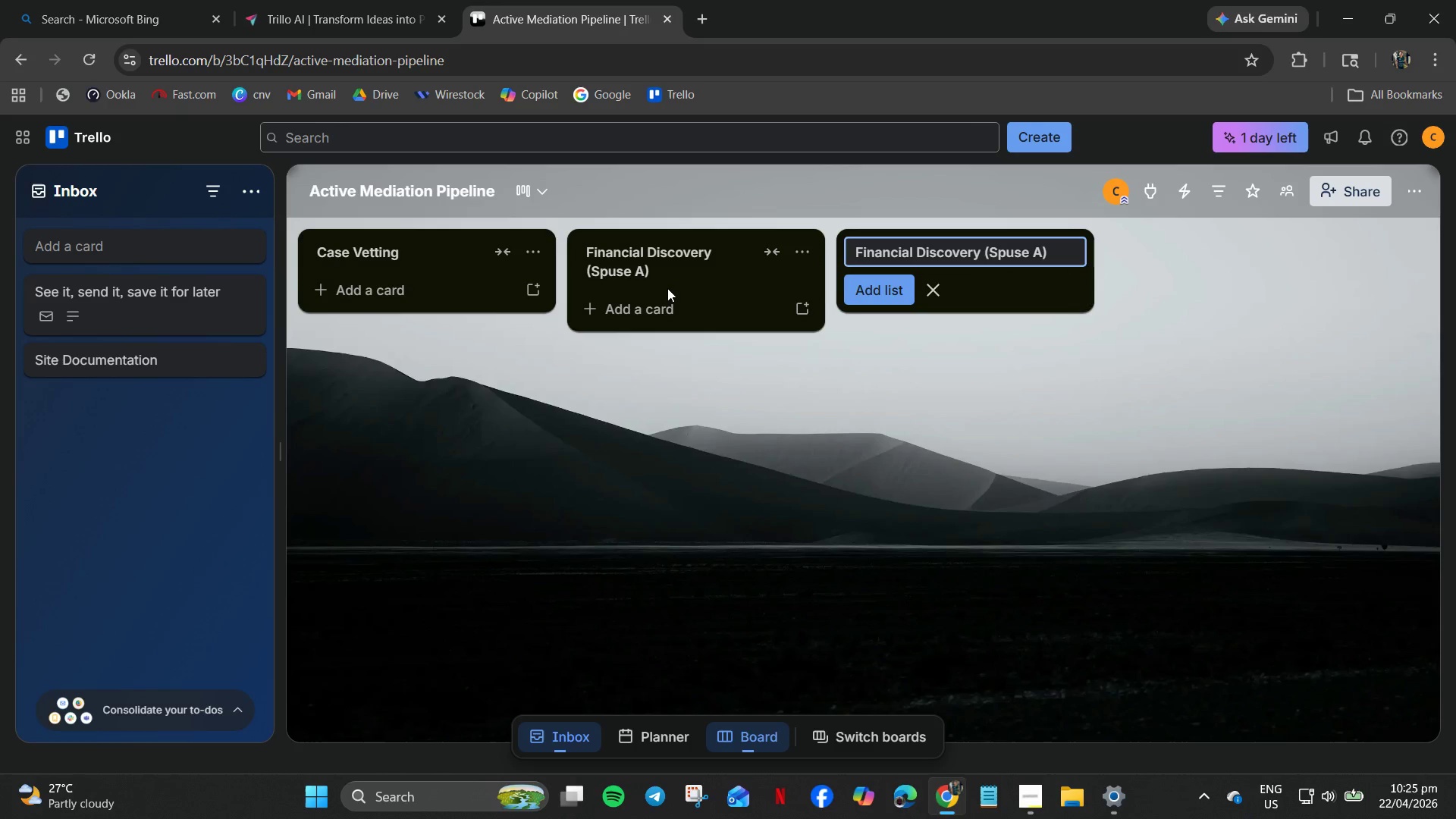 
key(ArrowLeft)
 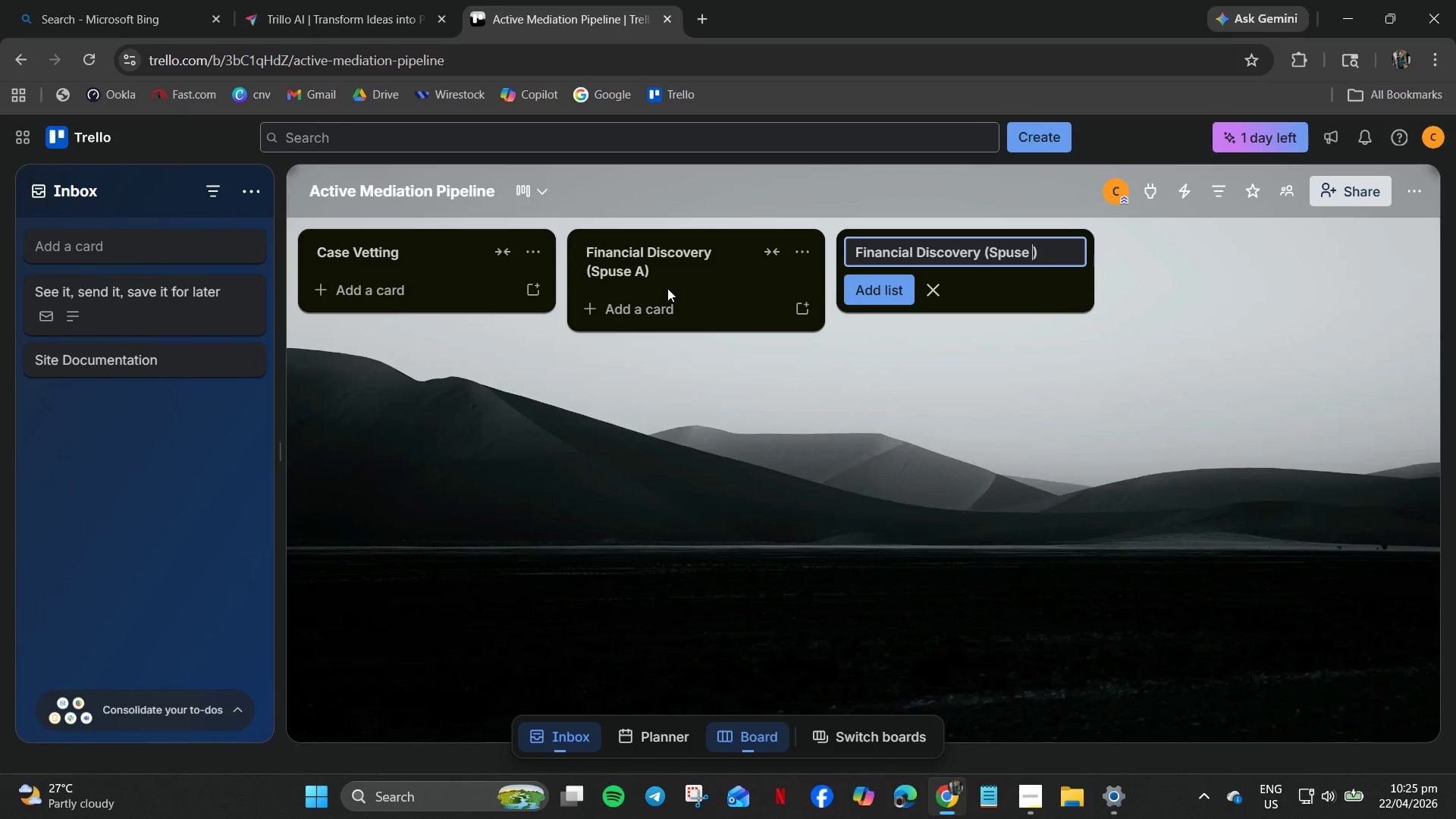 
key(Backspace)
 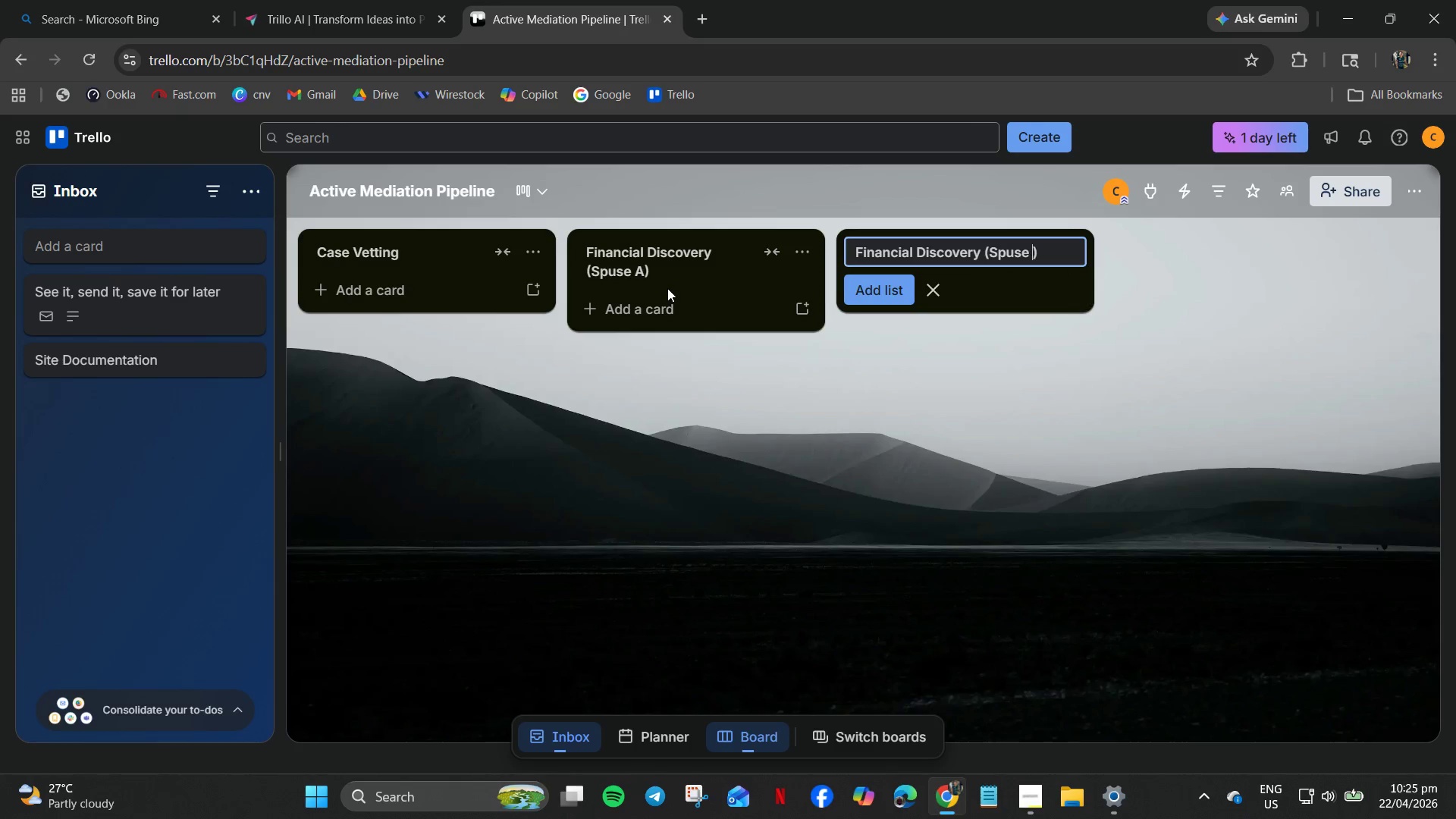 
key(CapsLock)
 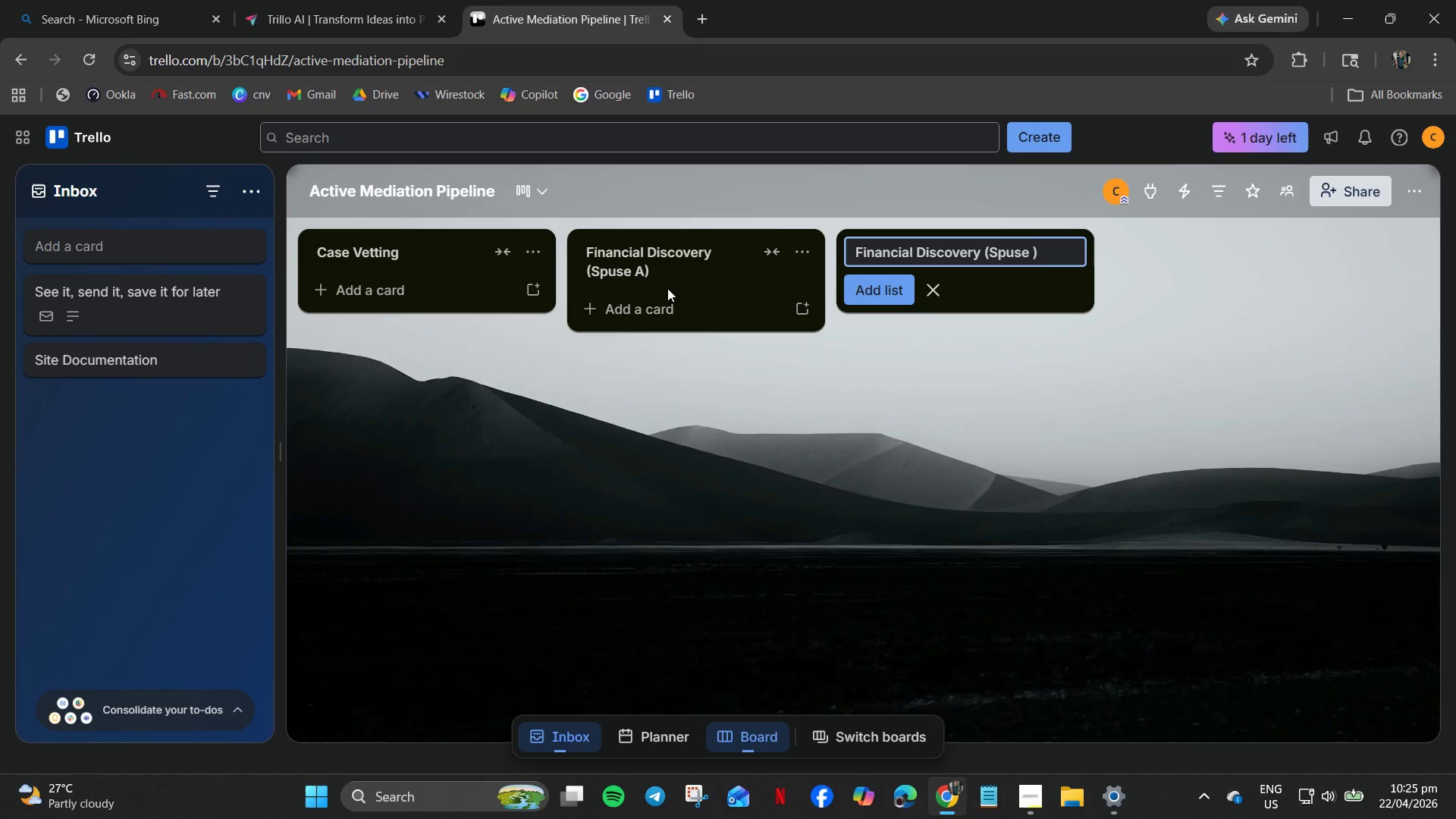 
key(B)
 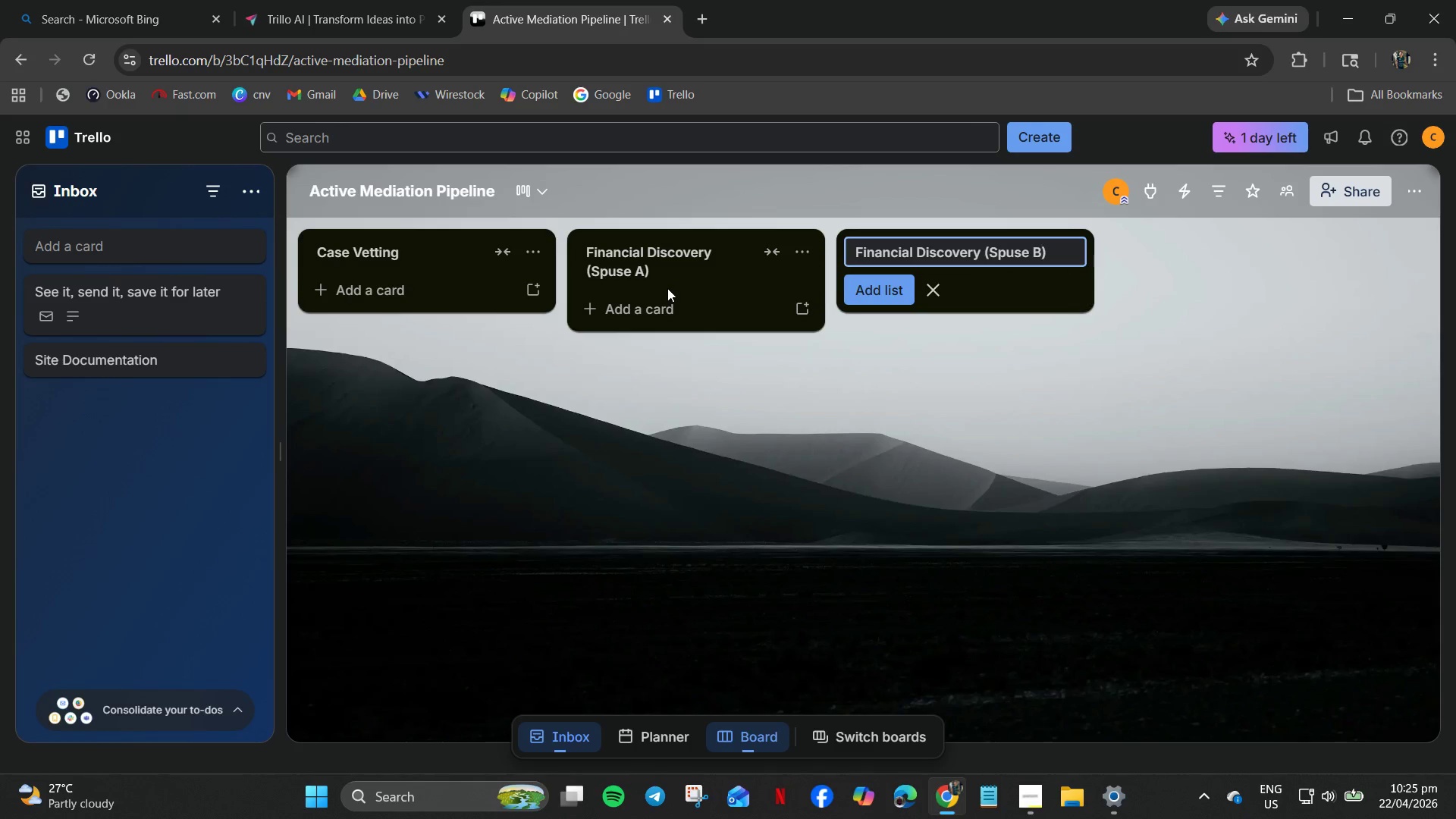 
key(Enter)
 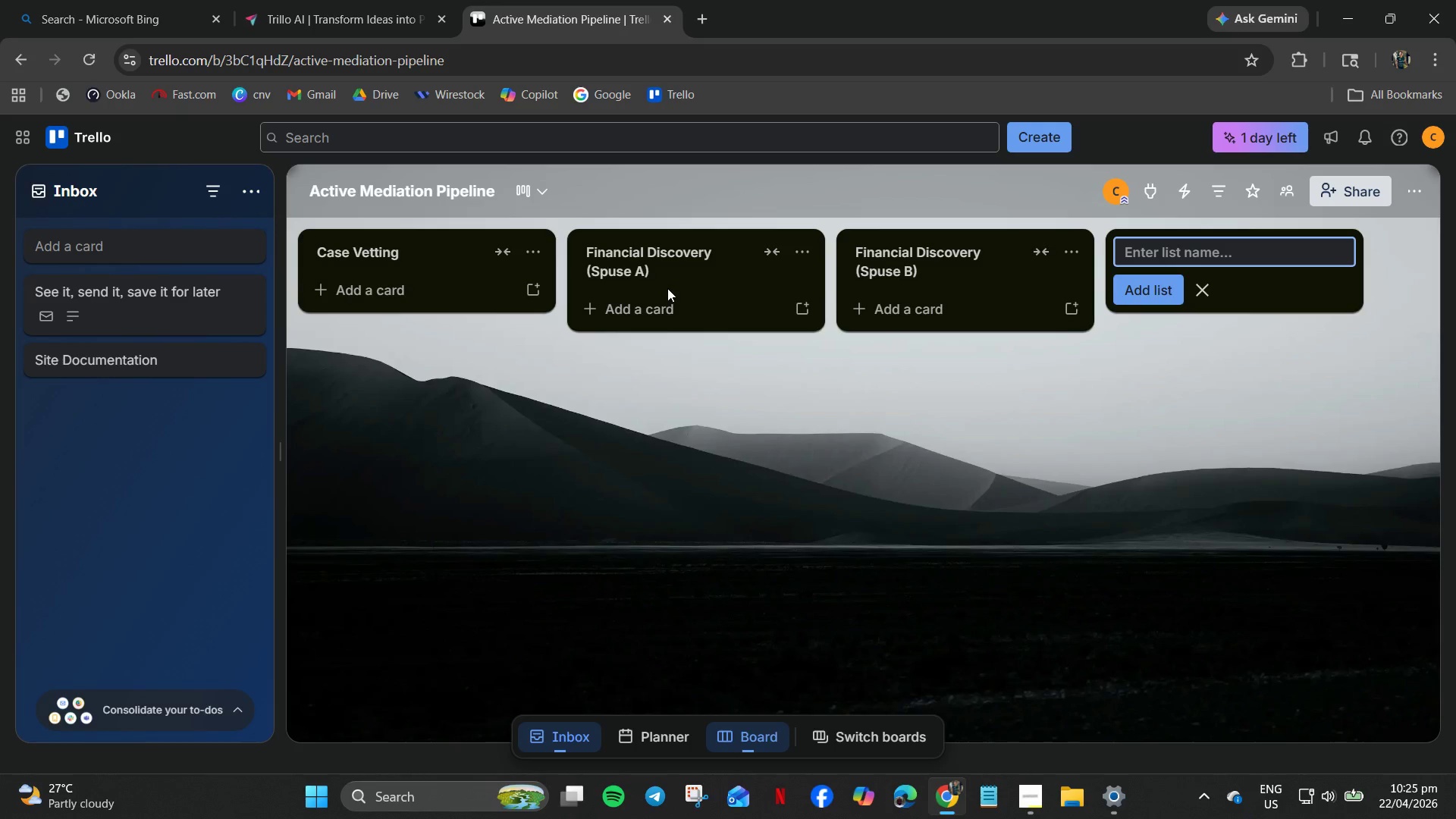 
type(aSSE)
key(Backspace)
key(Backspace)
key(Backspace)
key(Backspace)
type(Asset Validation)
 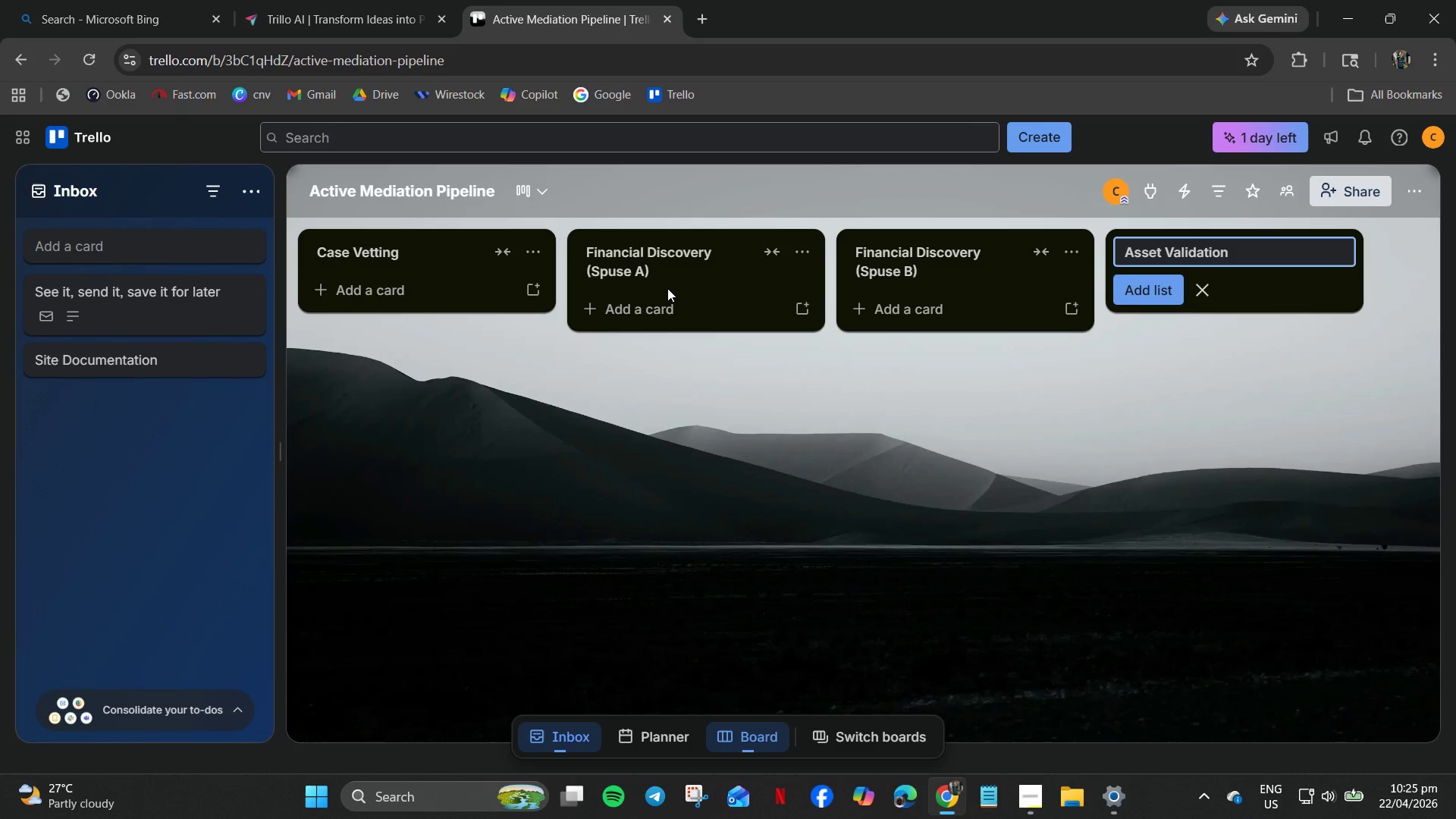 
key(Backspace)
key(Backspace)
key(Backspace)
key(Backspace)
key(Backspace)
key(Backspace)
key(Backspace)
type(uation)
 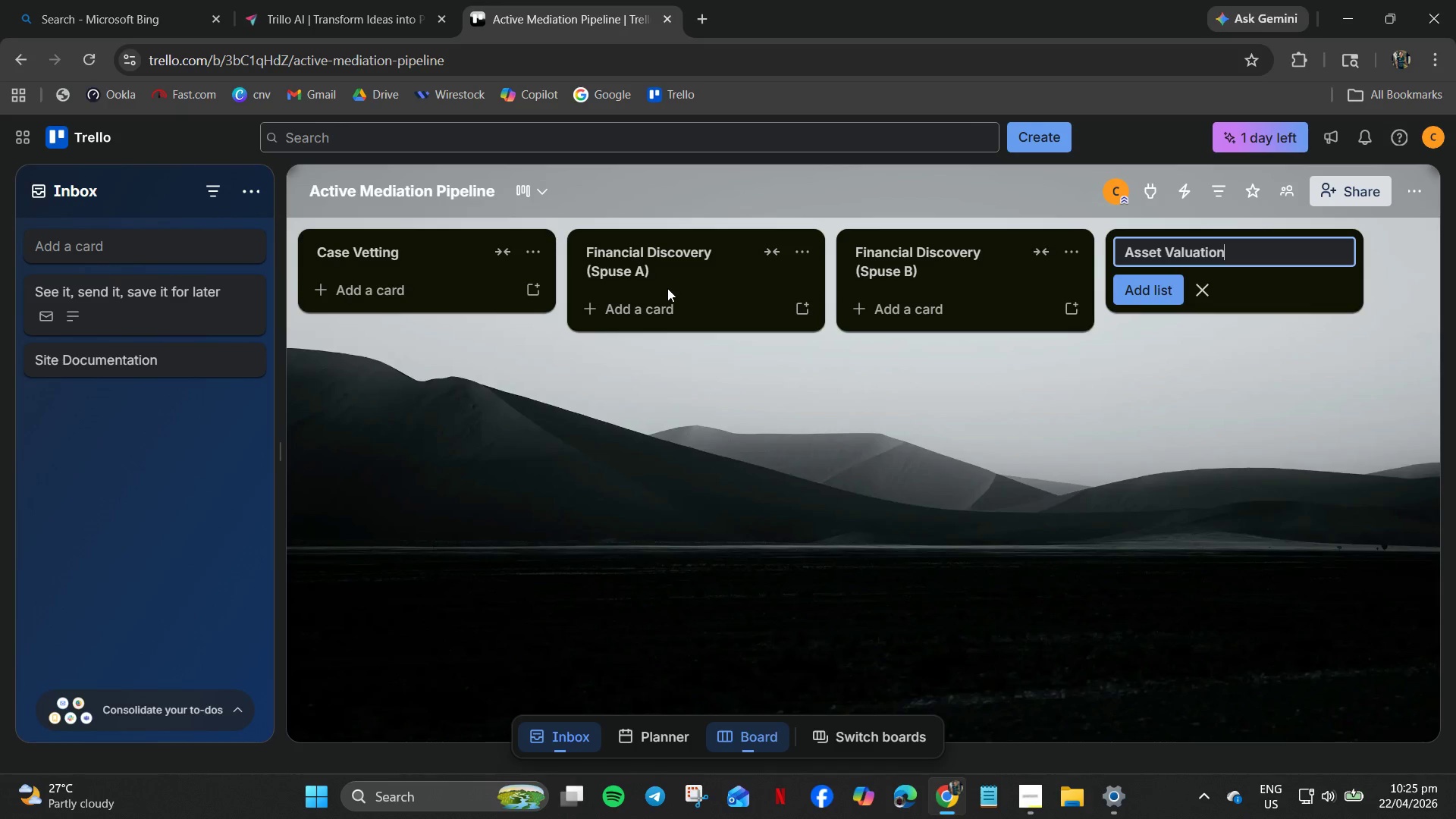 
key(Enter)
 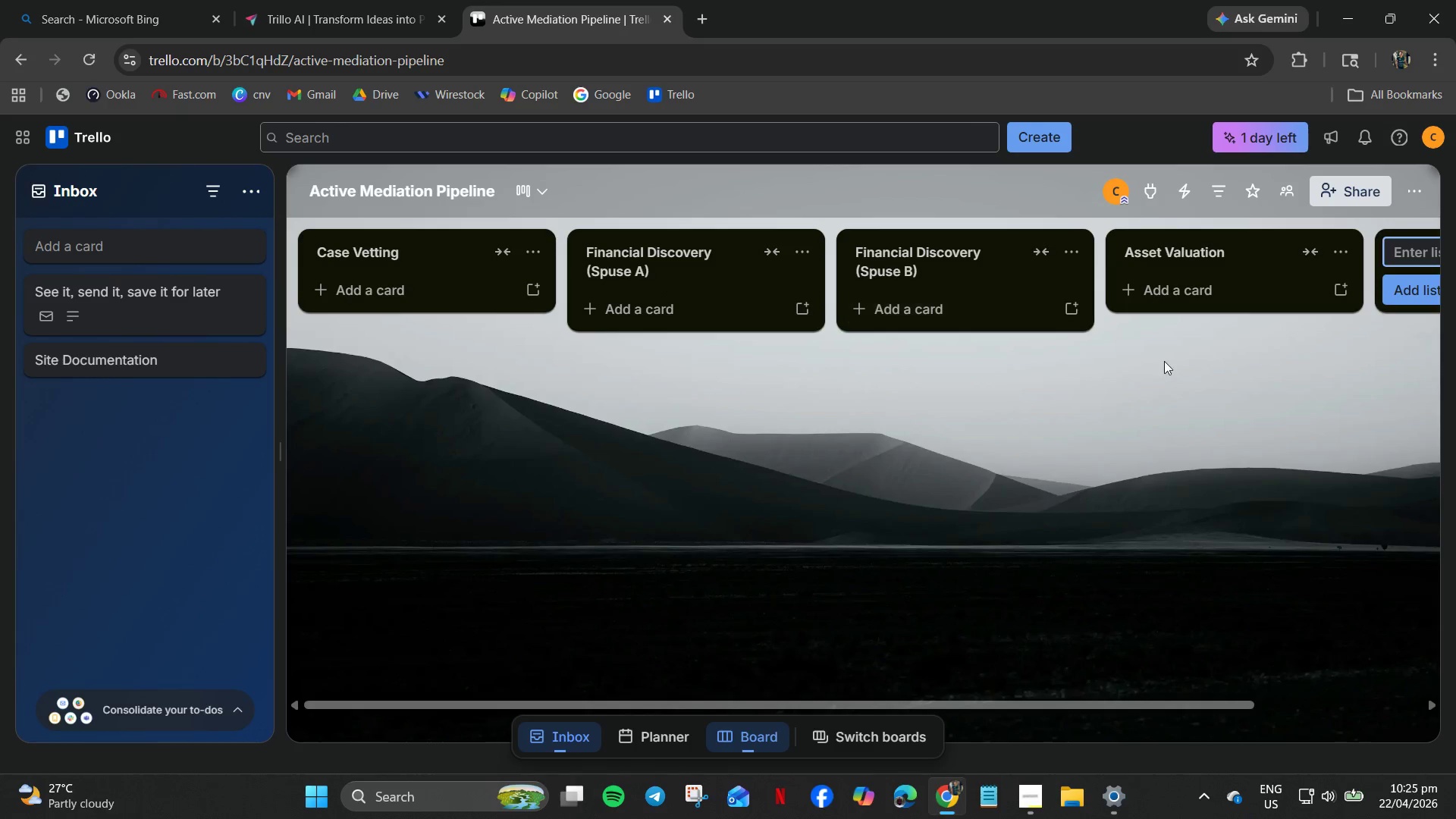 
type(Mediation Sessions)
 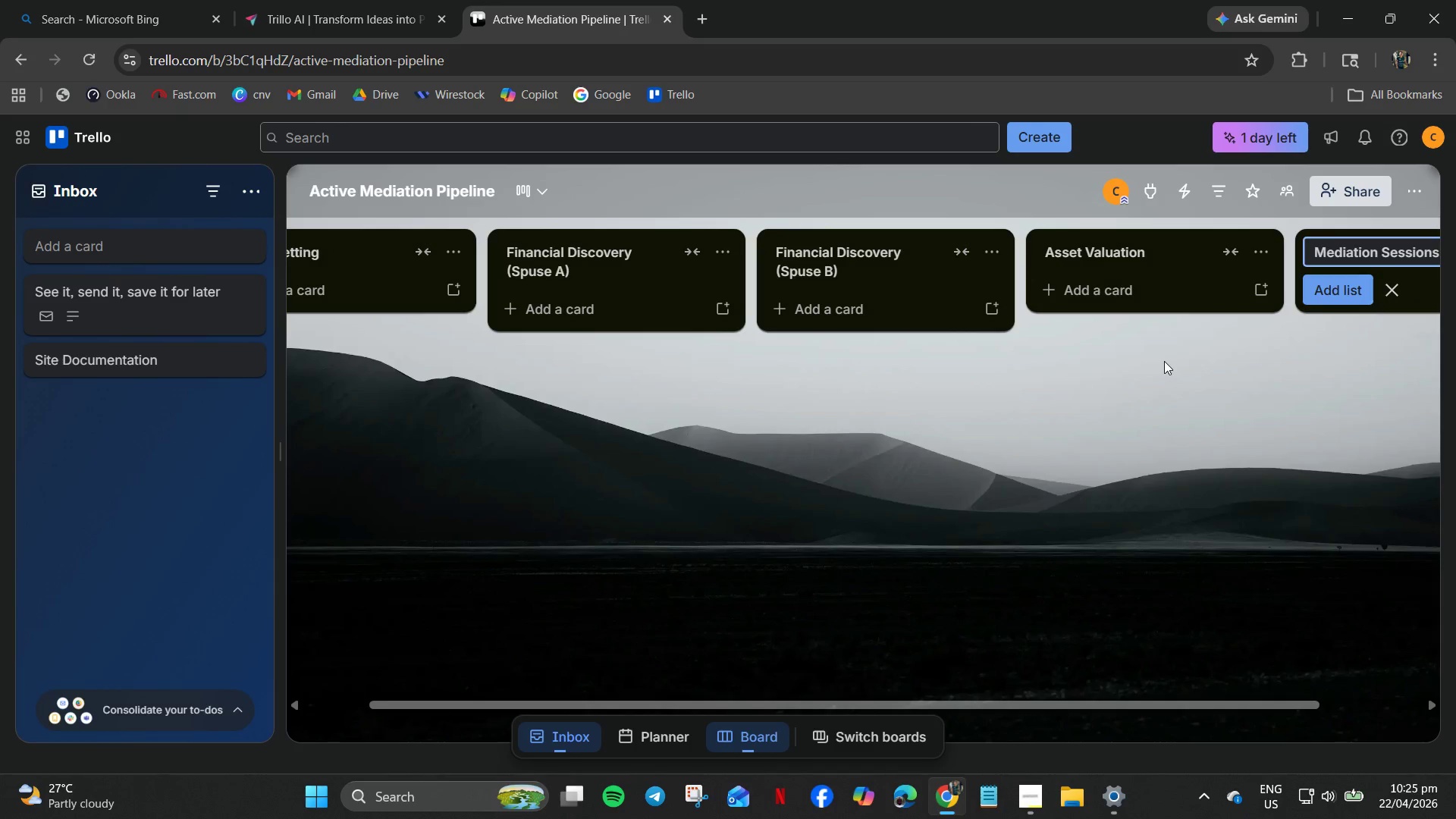 
left_click([1348, 290])
 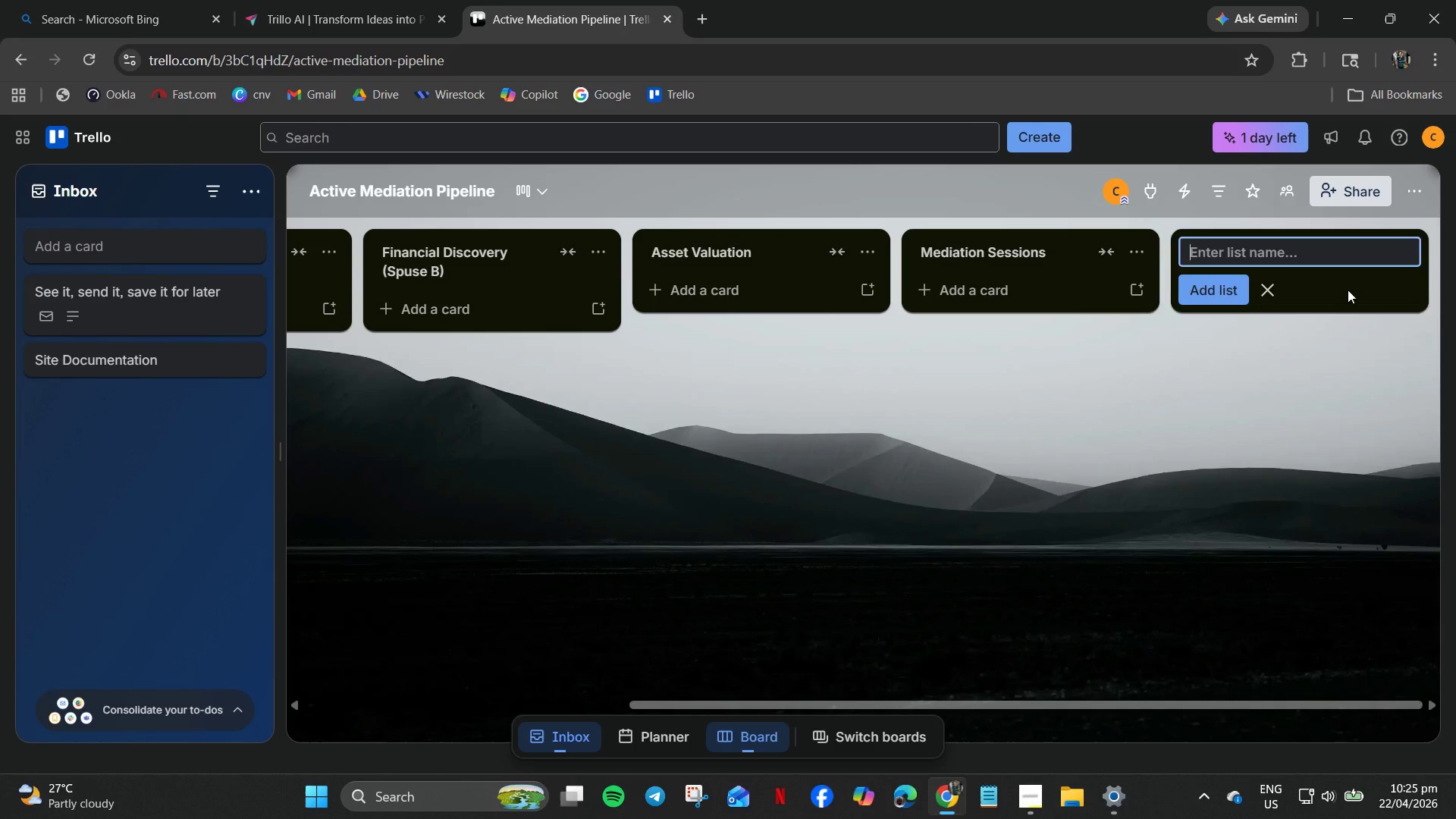 
type(MOU Drating)
 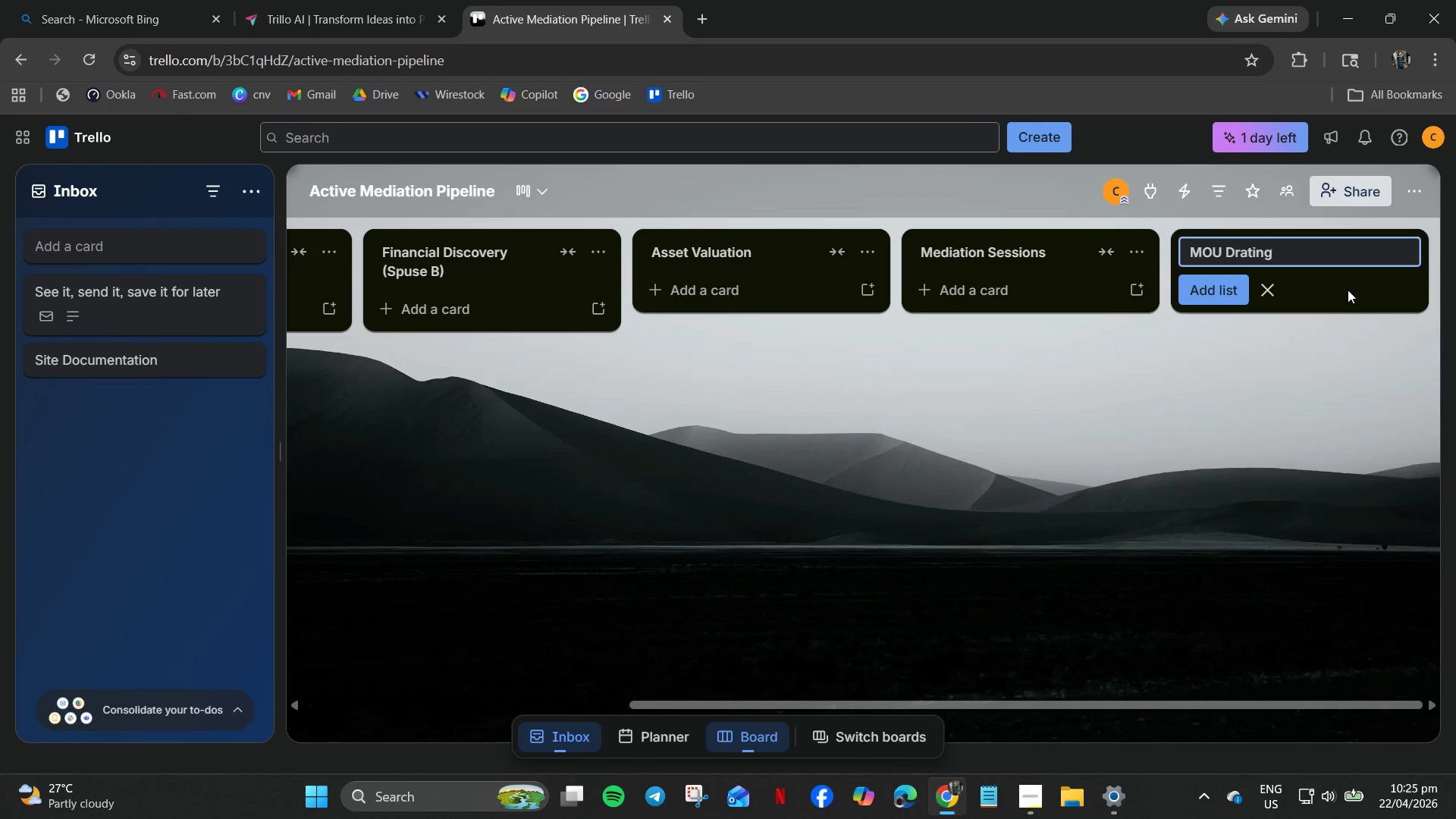 
wait(5.28)
 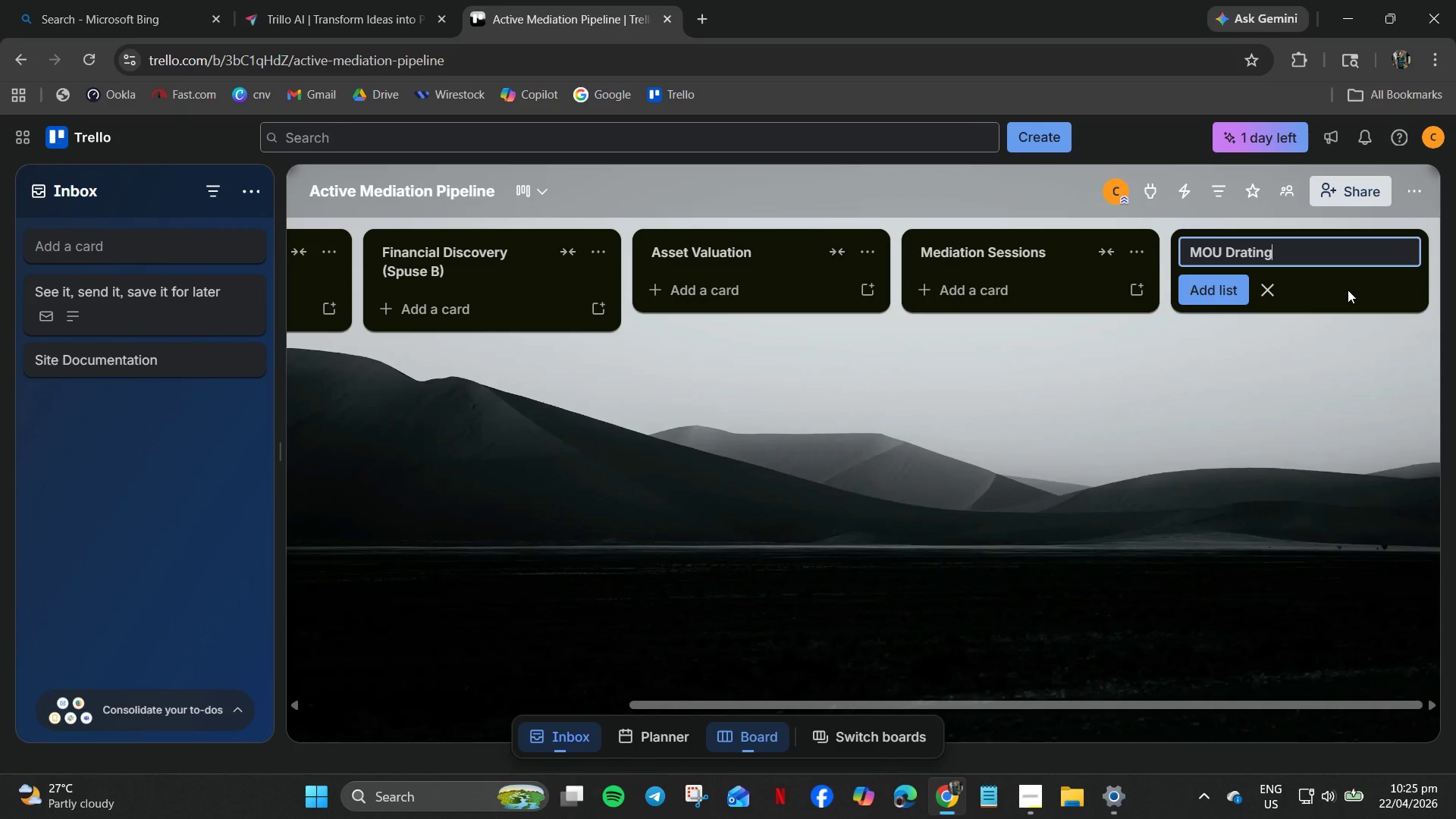 
key(ArrowLeft)
 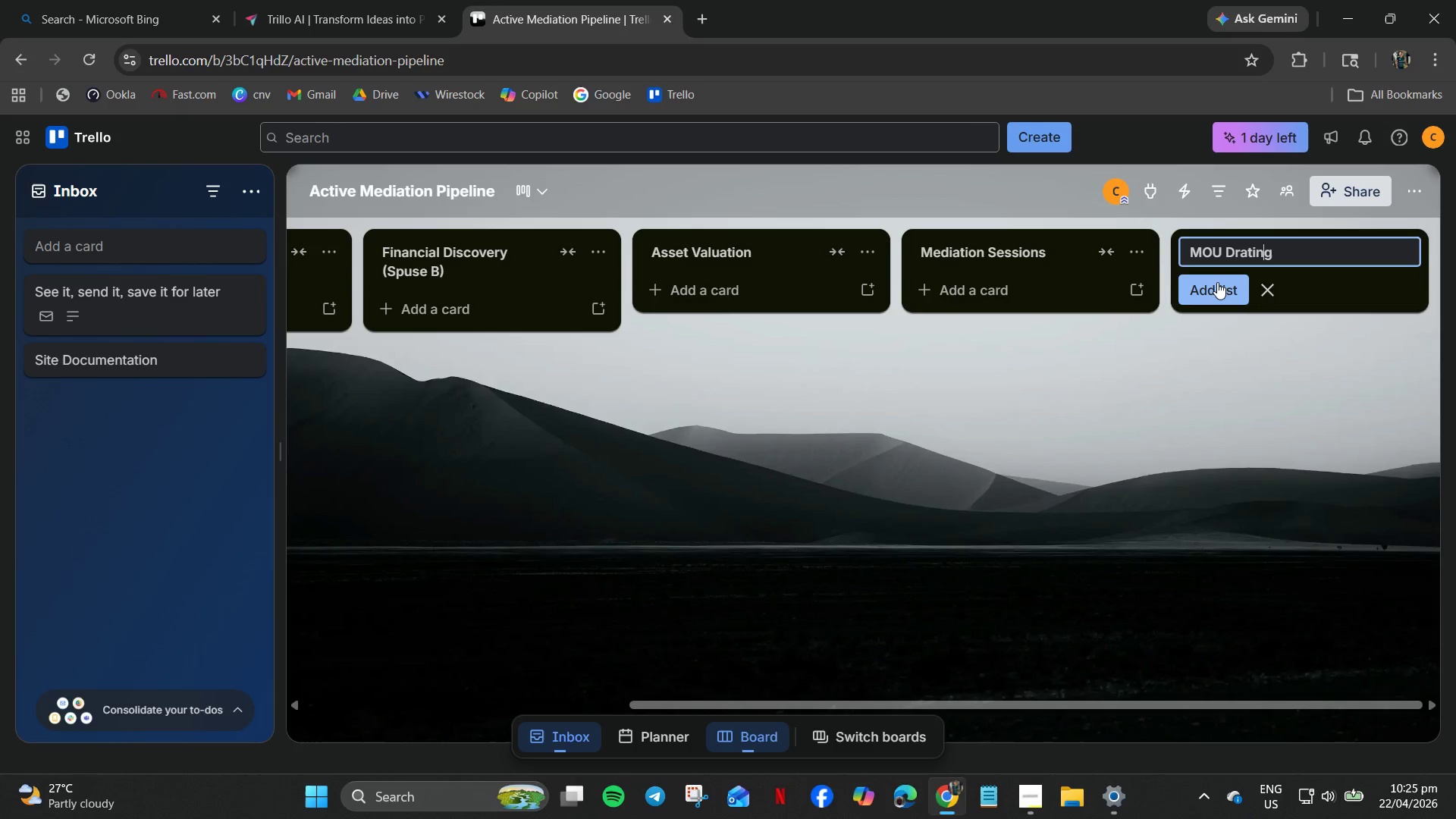 
key(ArrowLeft)
 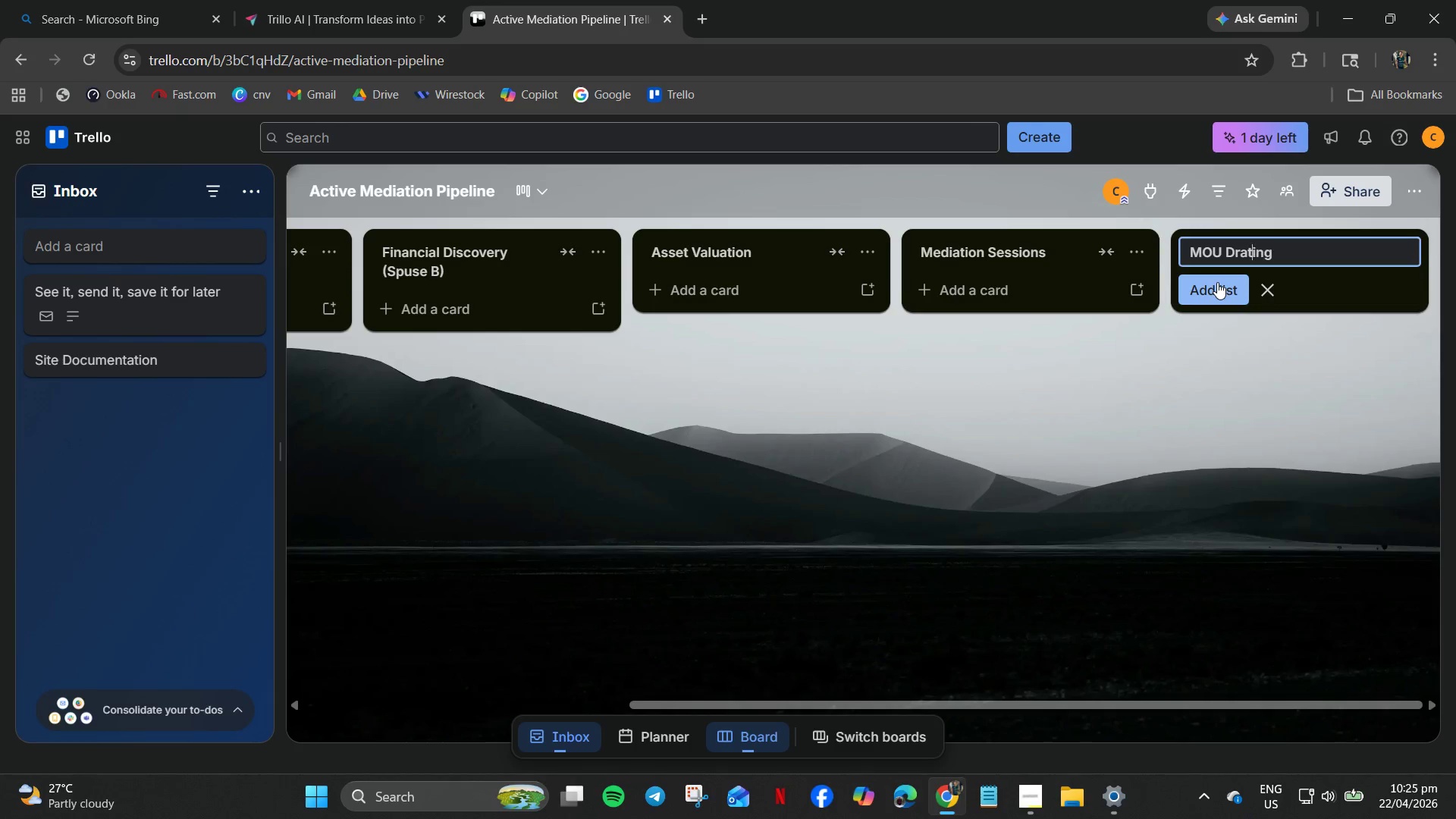 
key(ArrowLeft)
 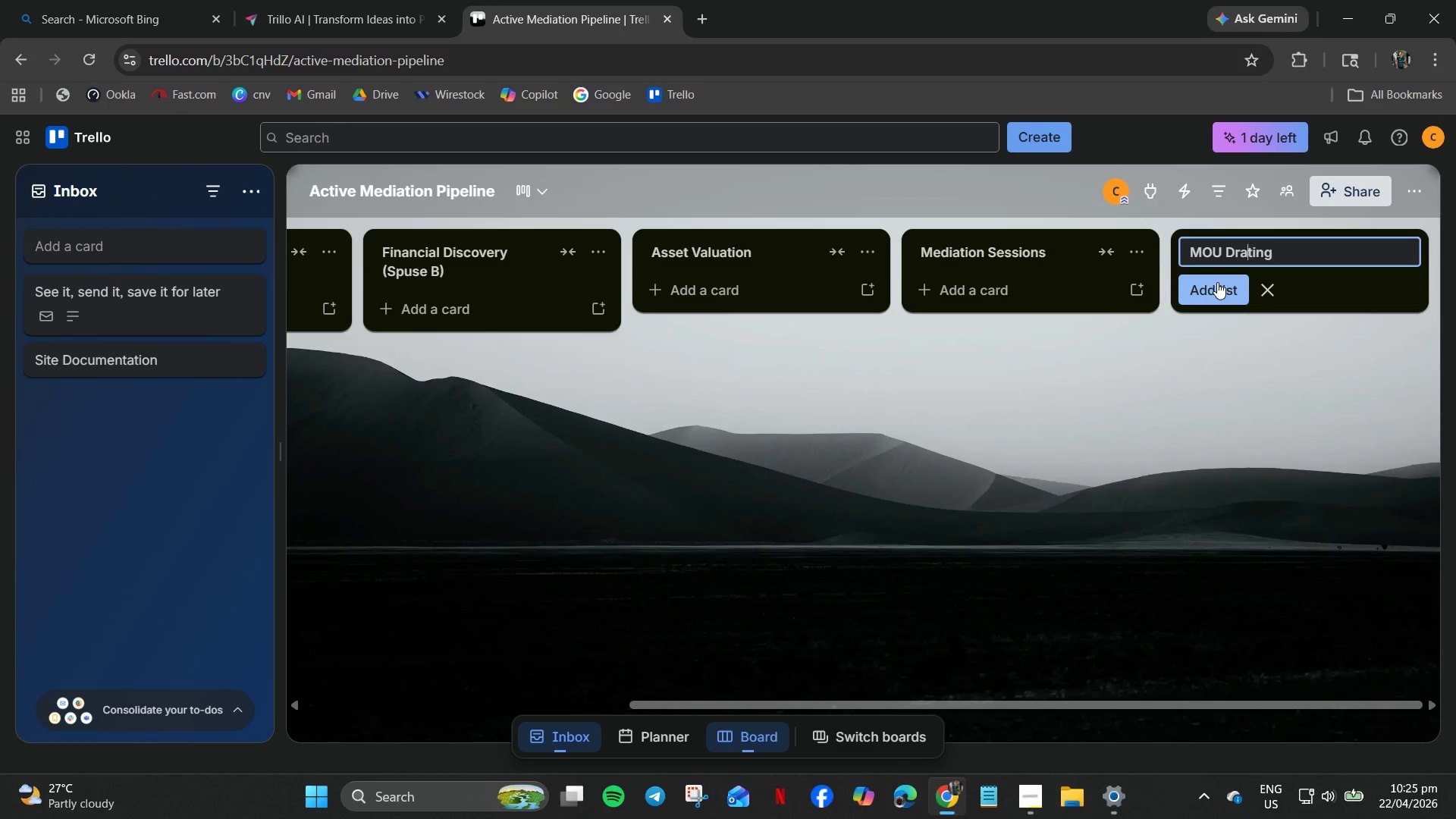 
key(ArrowLeft)
 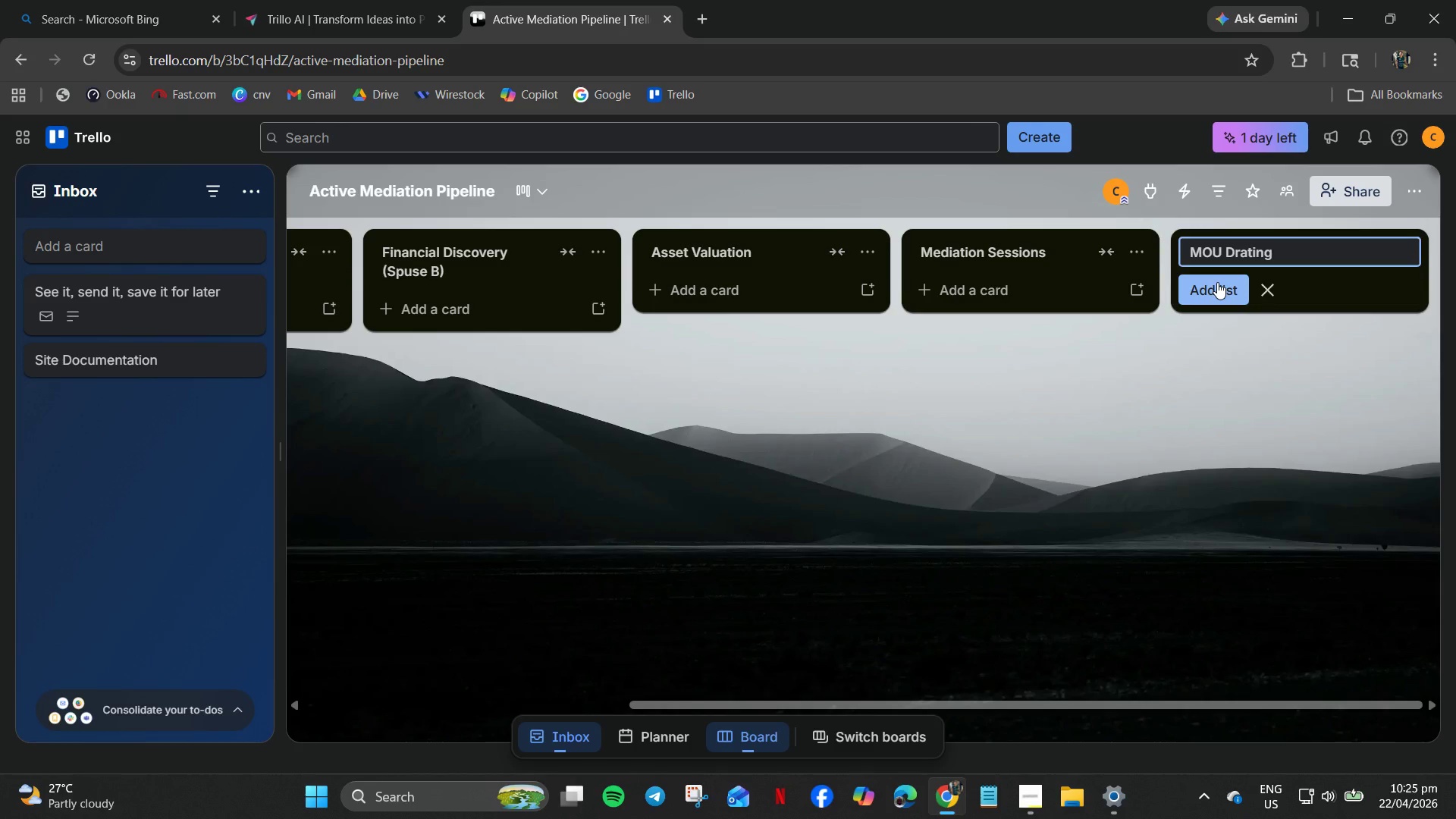 
key(F)
 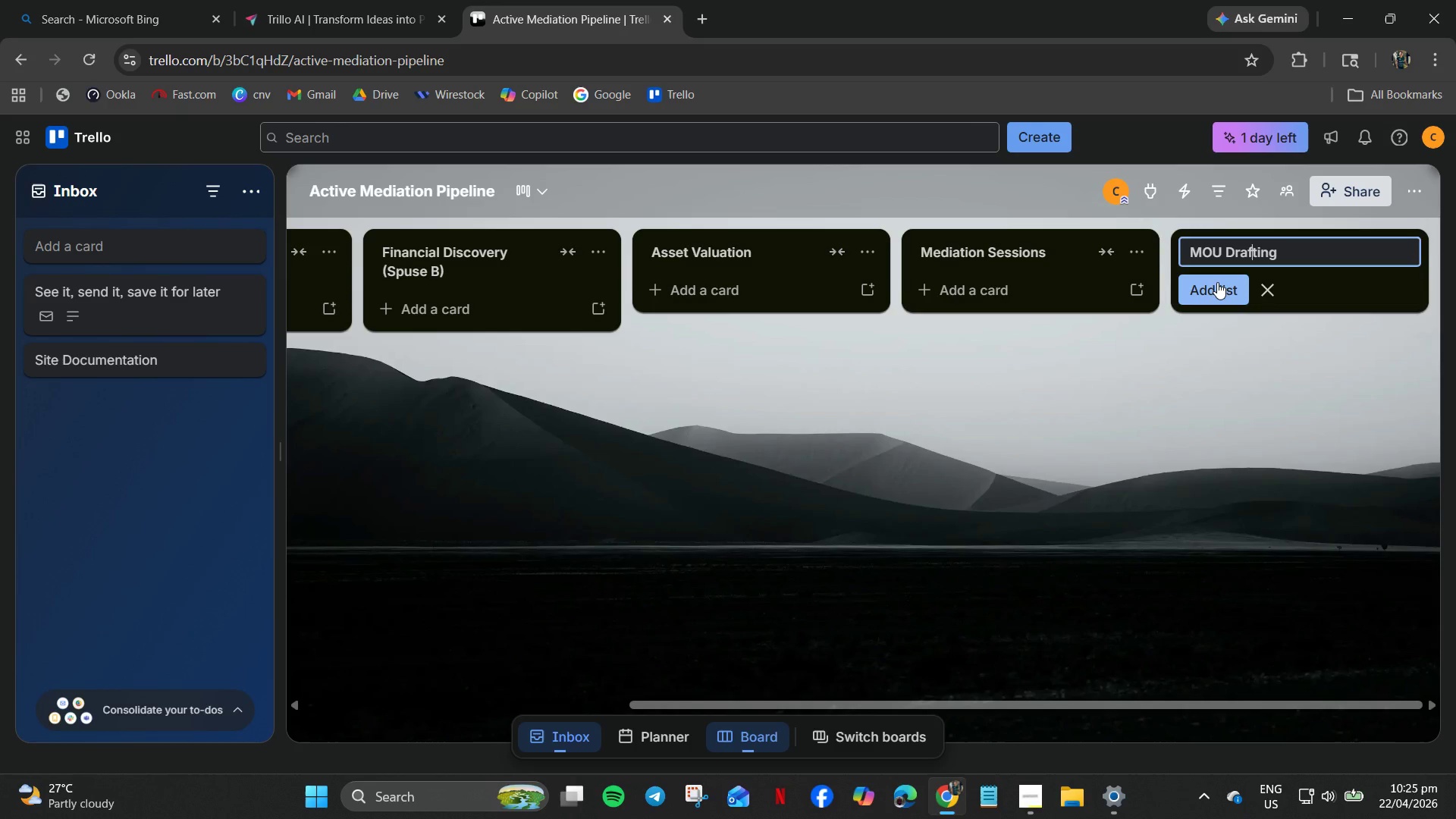 
key(Shift+ShiftRight)
 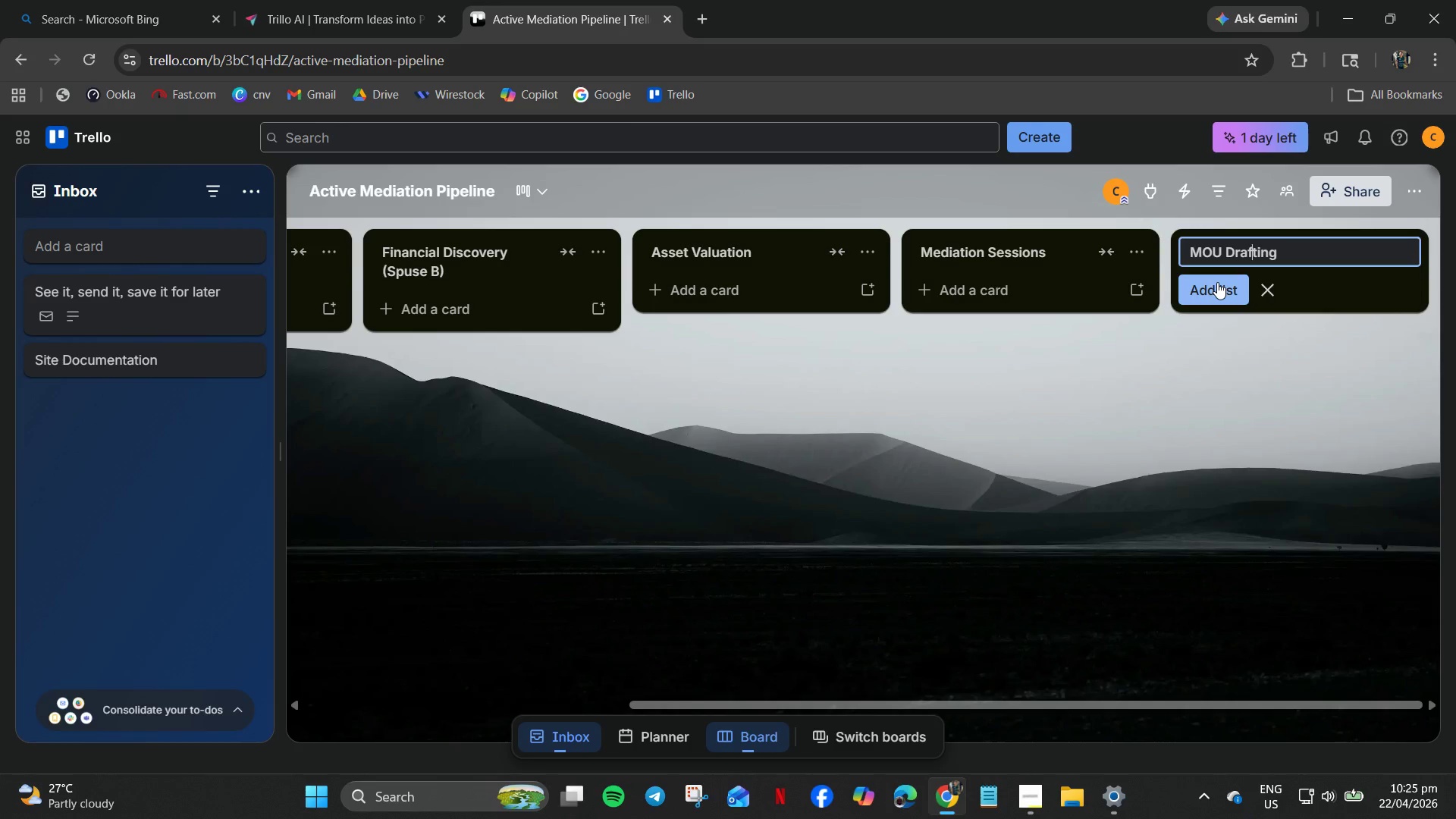 
key(Enter)
 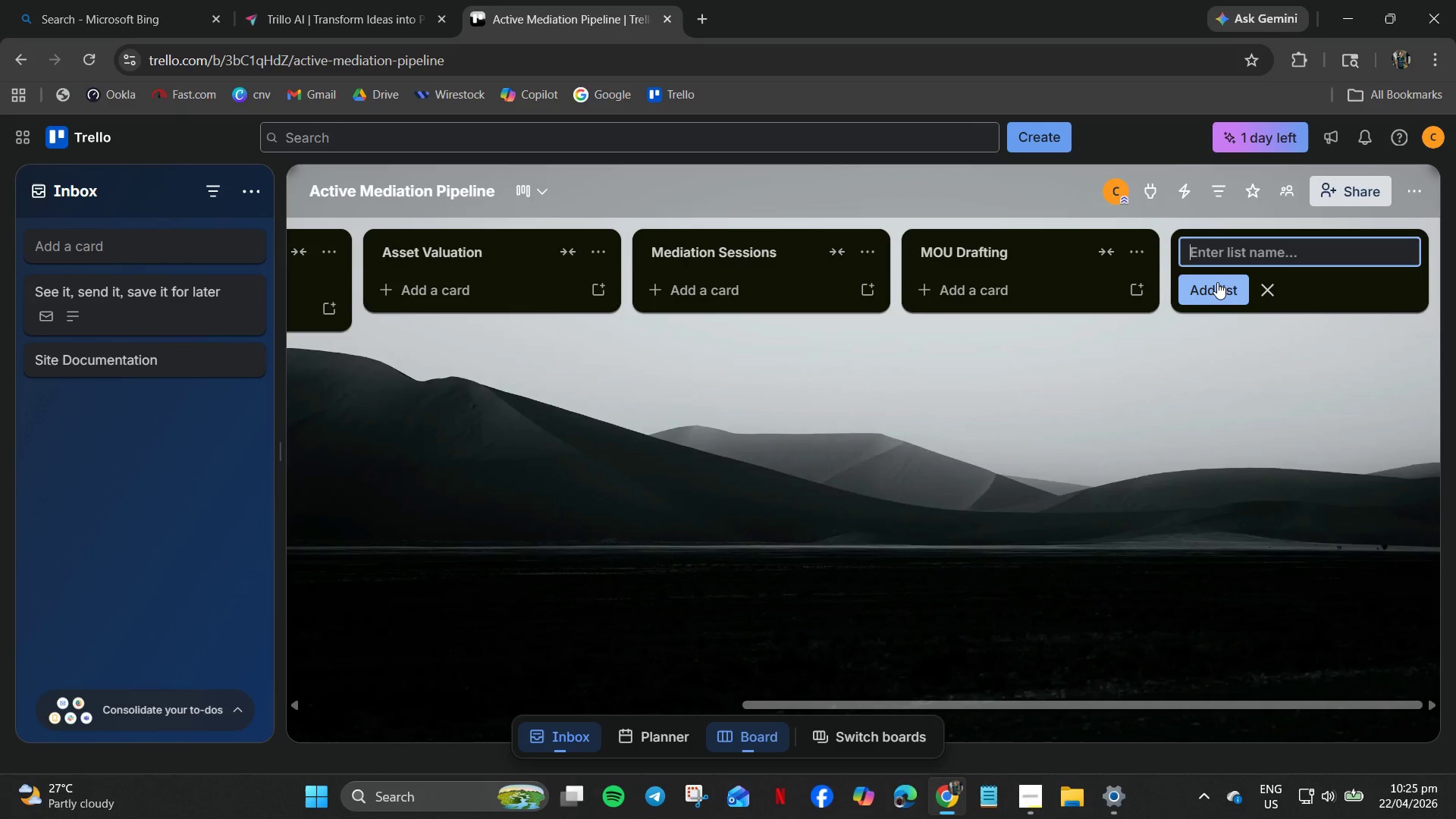 
type(Final Fillin)
key(Backspace)
key(Backspace)
key(Backspace)
type(ing/Closure)
 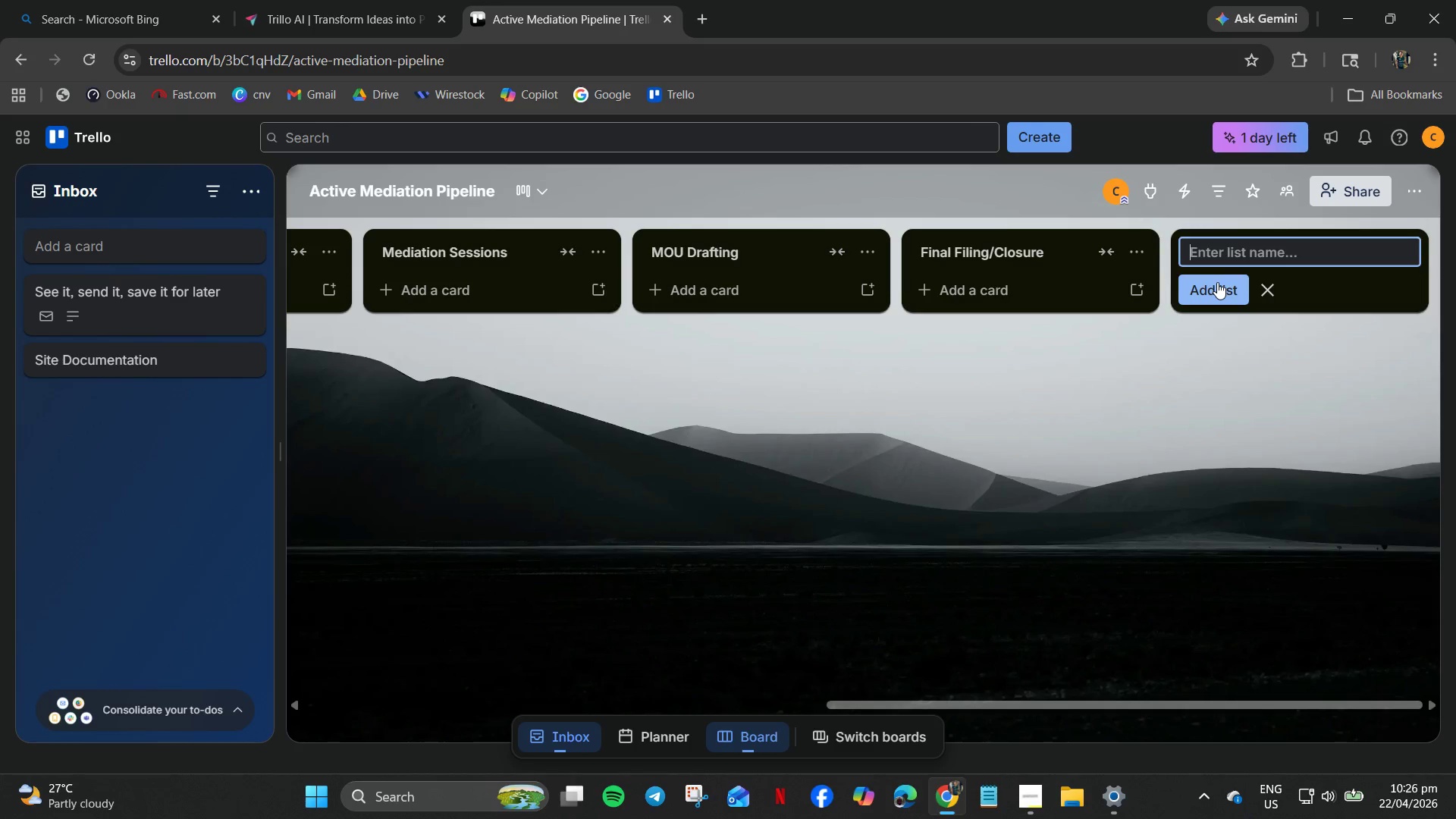 
 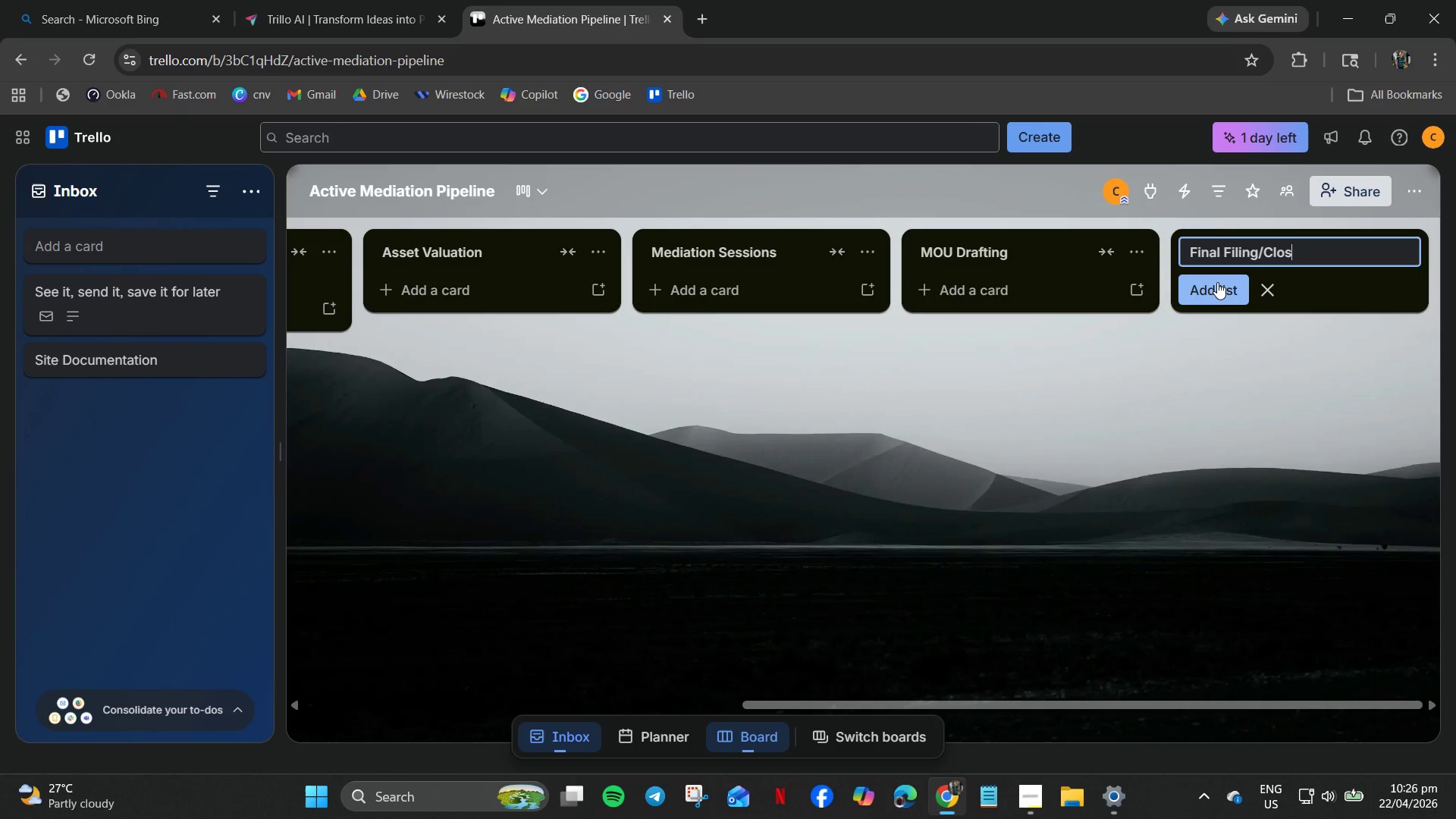 
key(Enter)
 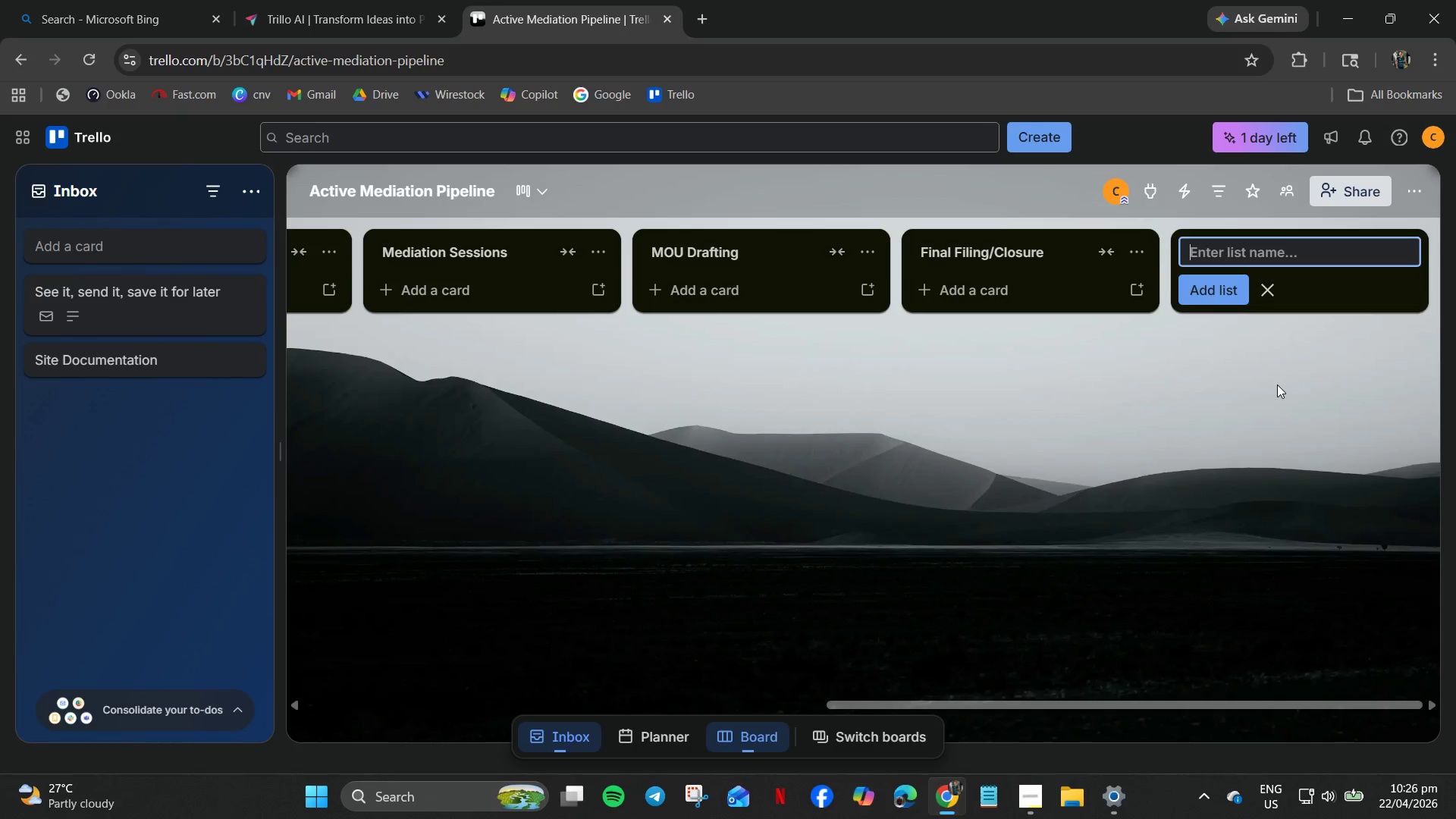 
wait(43.55)
 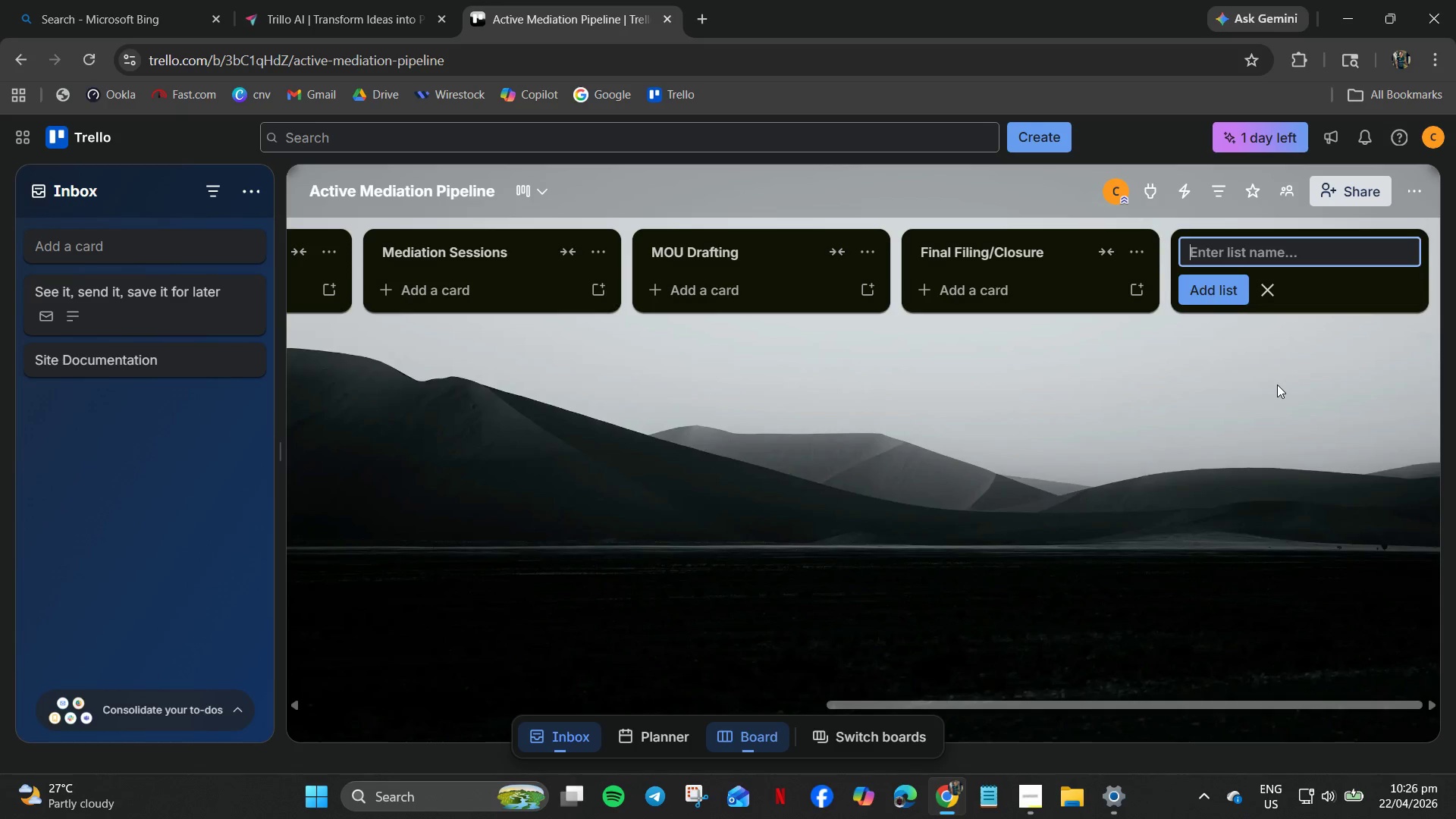 
left_click_drag(start_coordinate=[1144, 707], to_coordinate=[430, 699])
 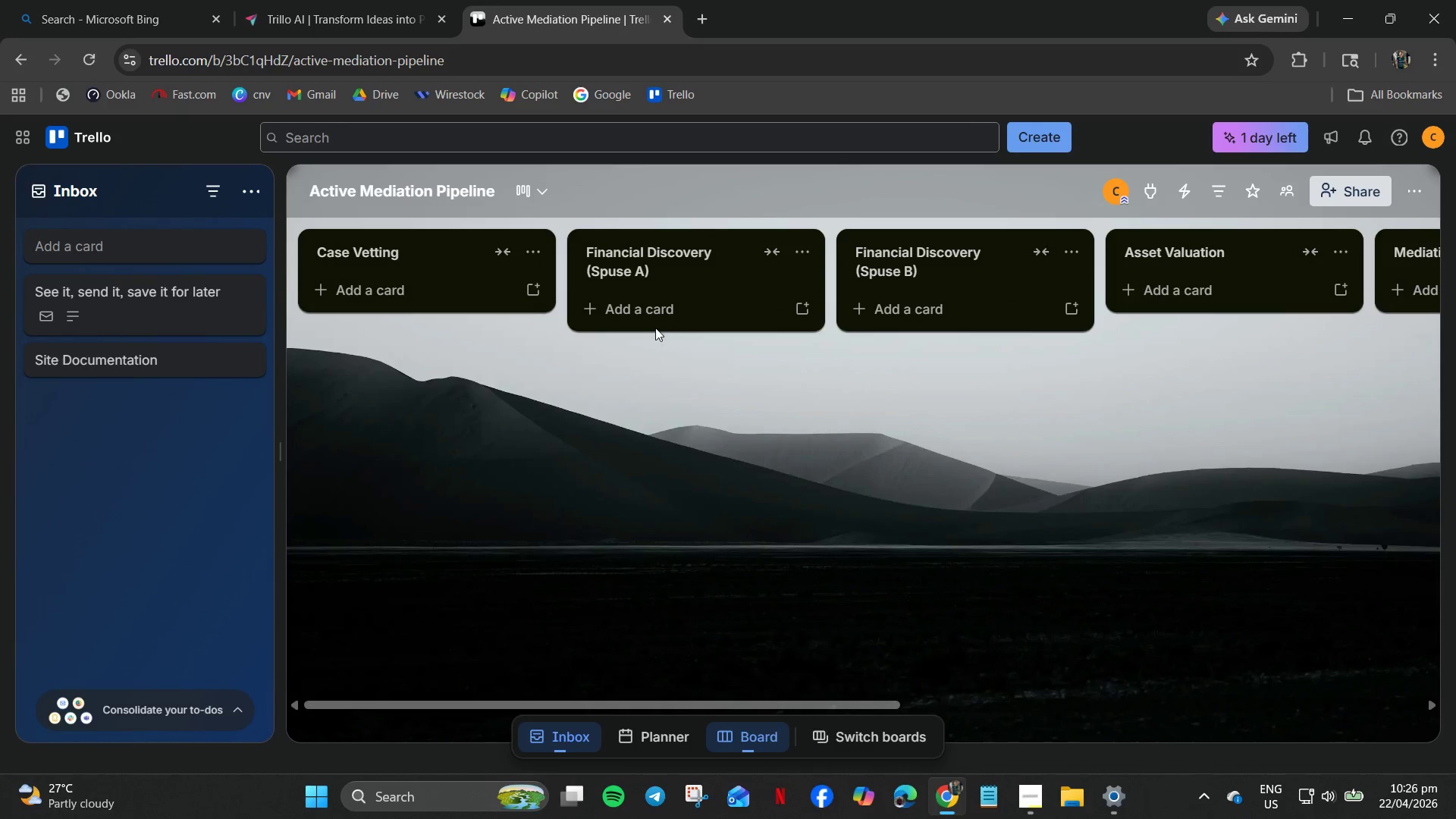 
left_click([616, 263])
 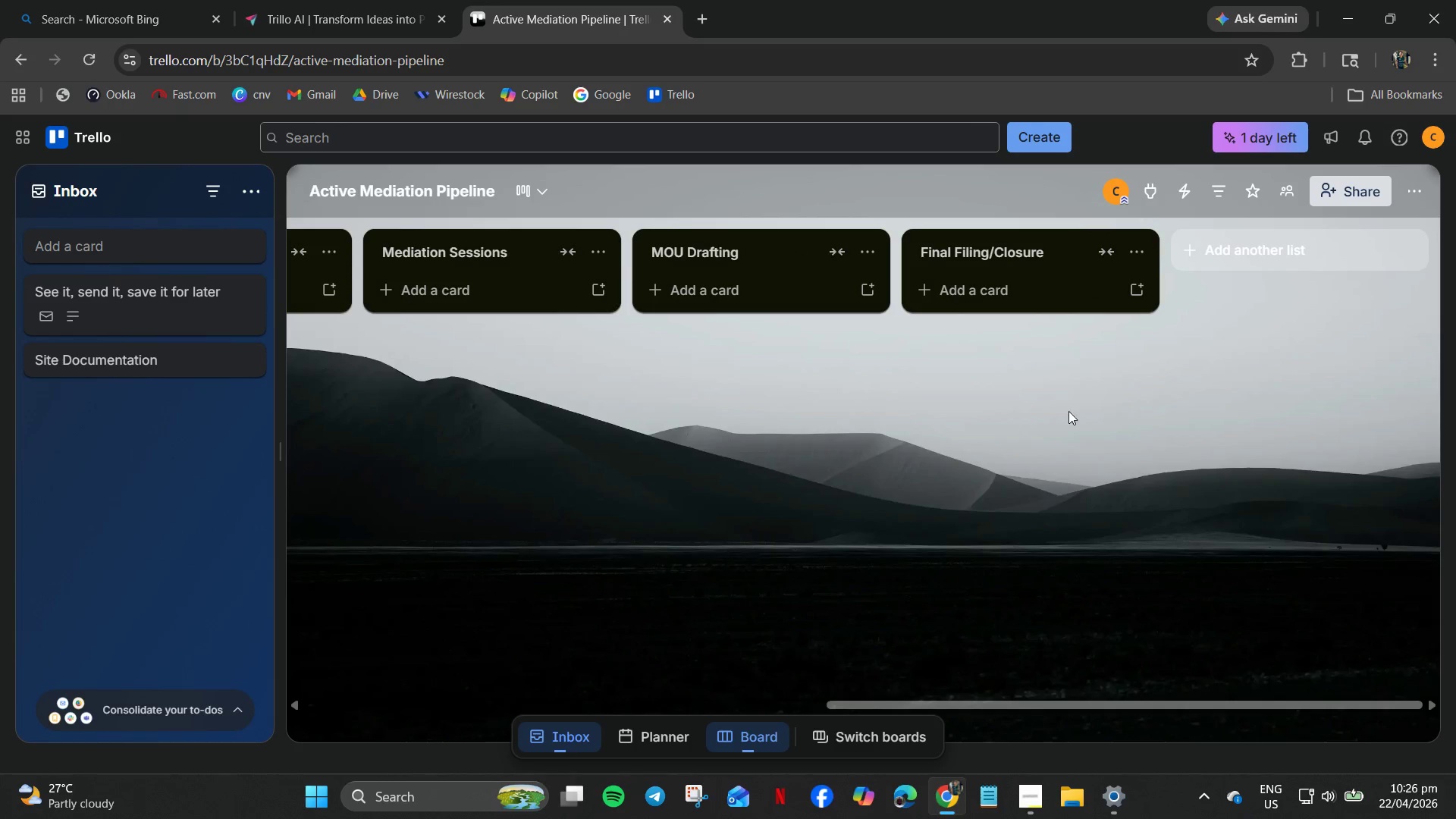 
left_click_drag(start_coordinate=[1102, 702], to_coordinate=[400, 676])
 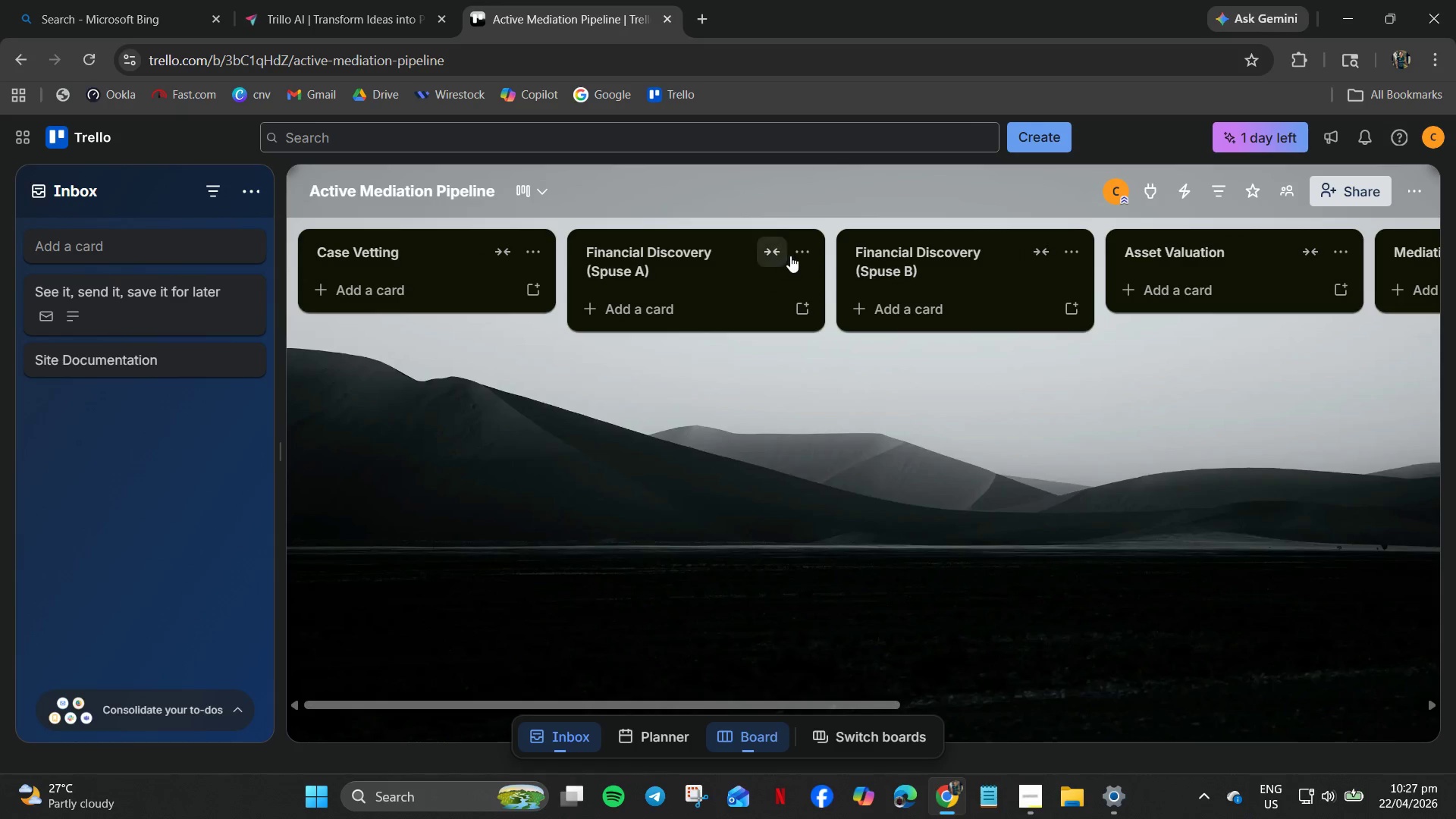 
left_click([808, 252])
 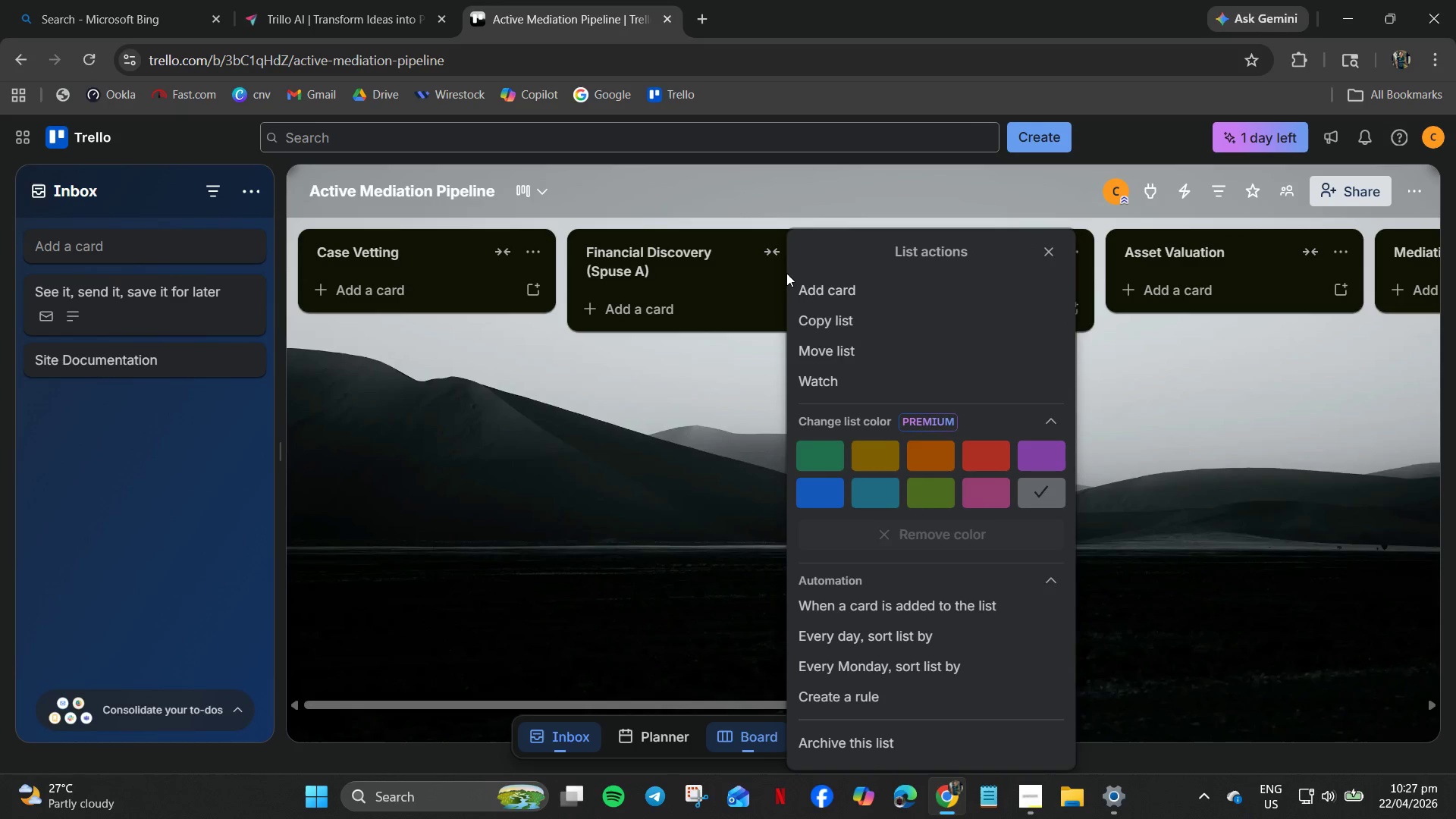 
double_click([626, 268])
 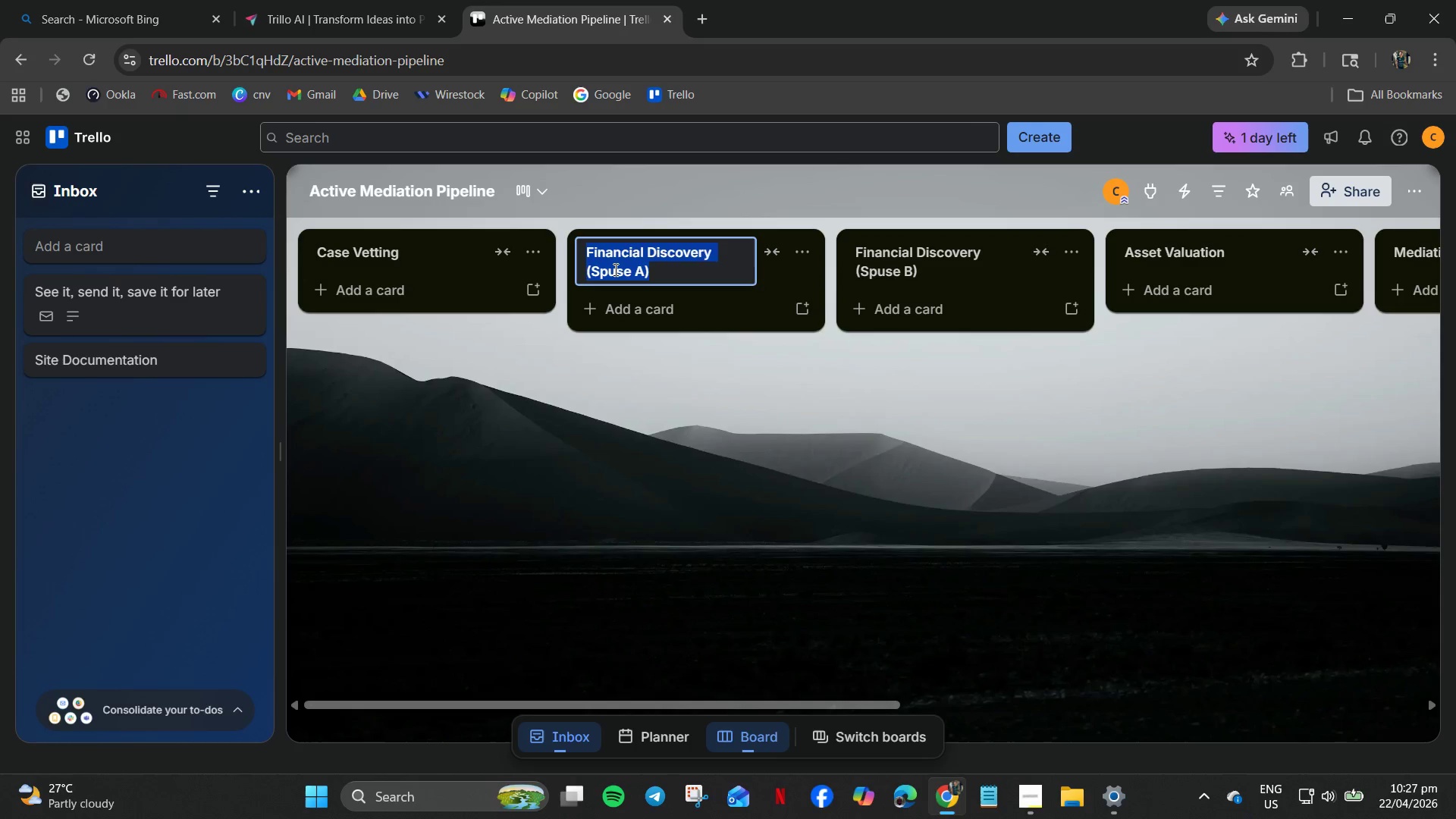 
double_click([610, 271])
 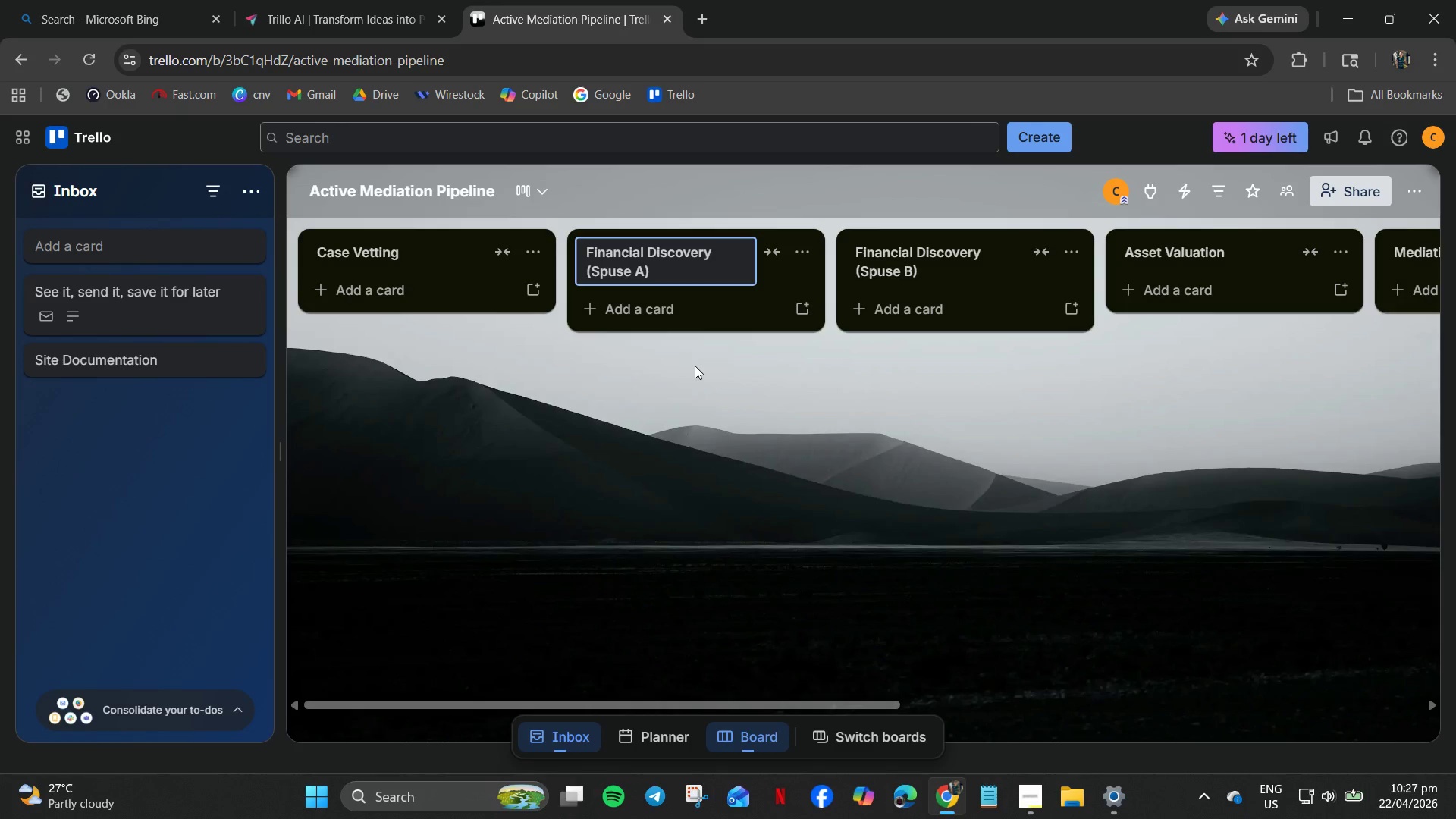 
key(O)
 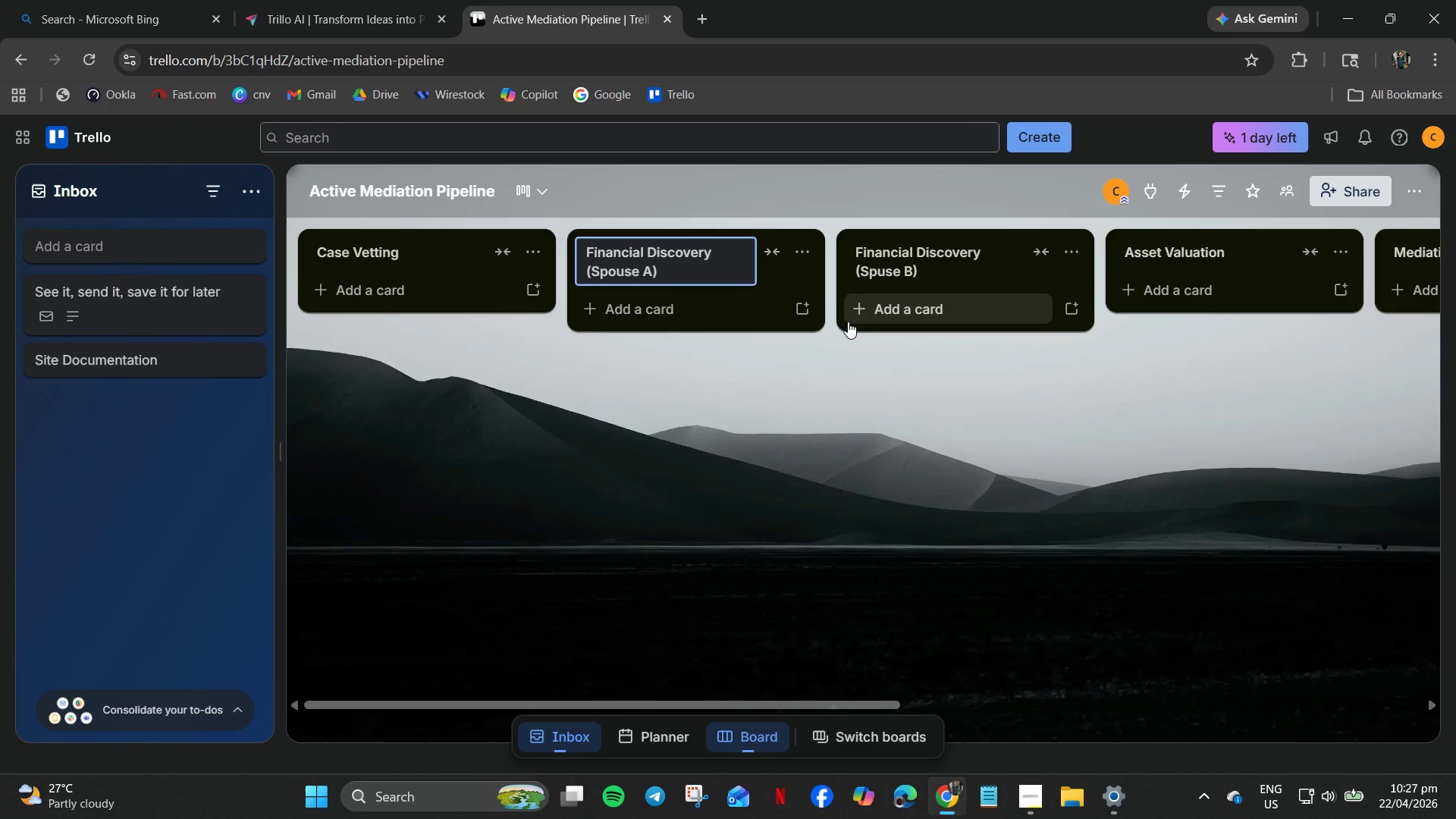 
wait(10.17)
 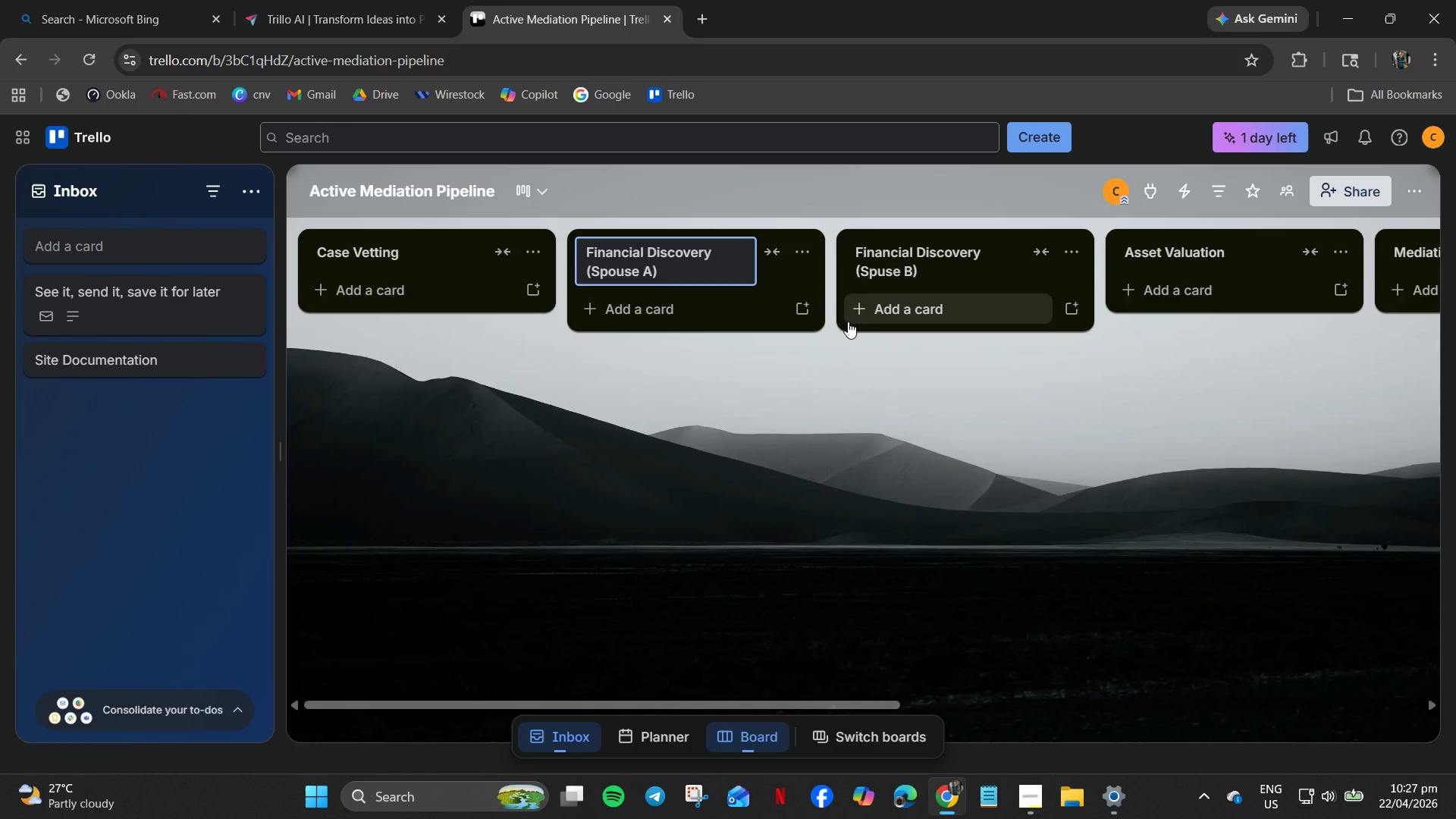 
double_click([880, 271])
 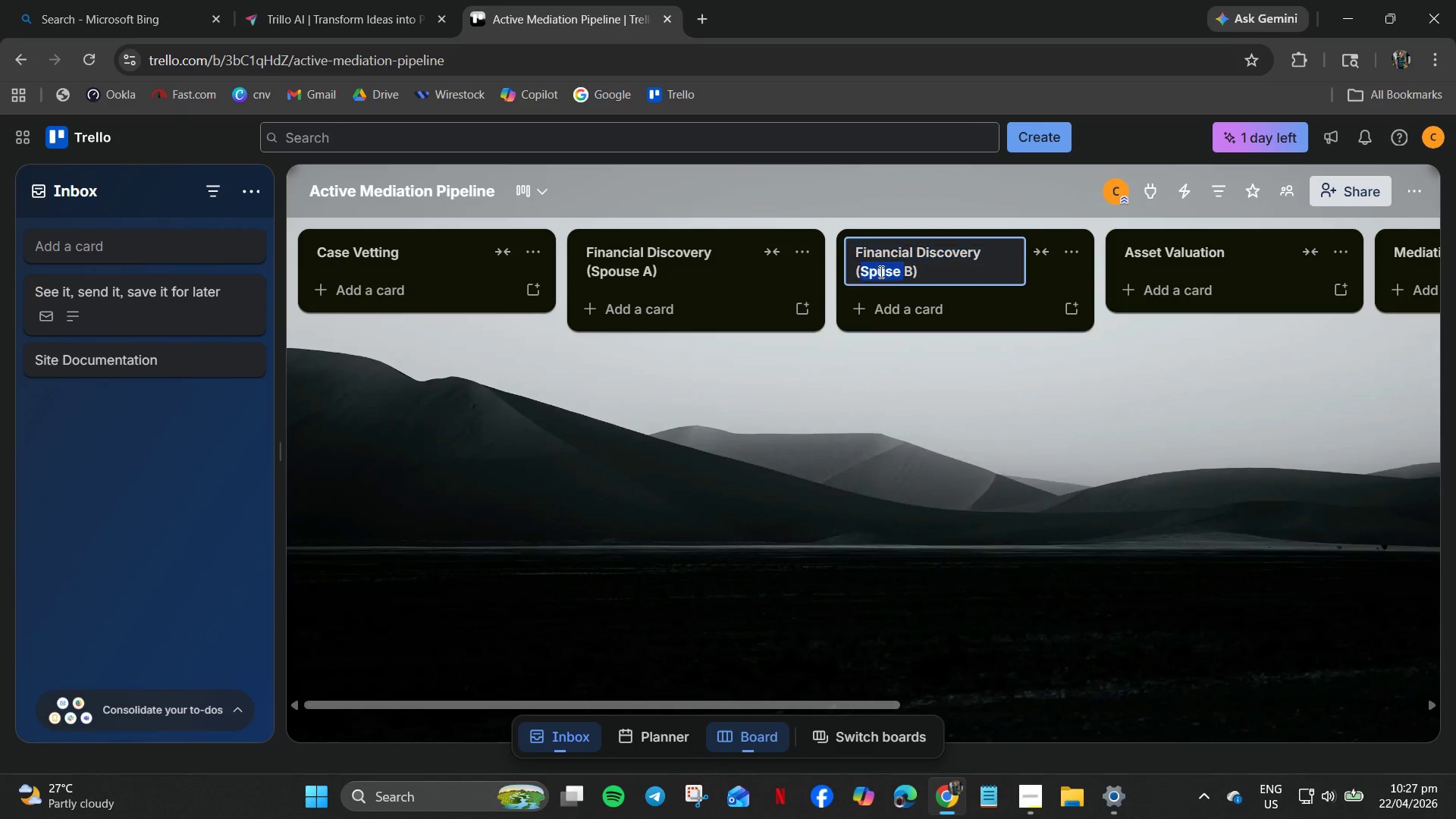 
triple_click([880, 271])
 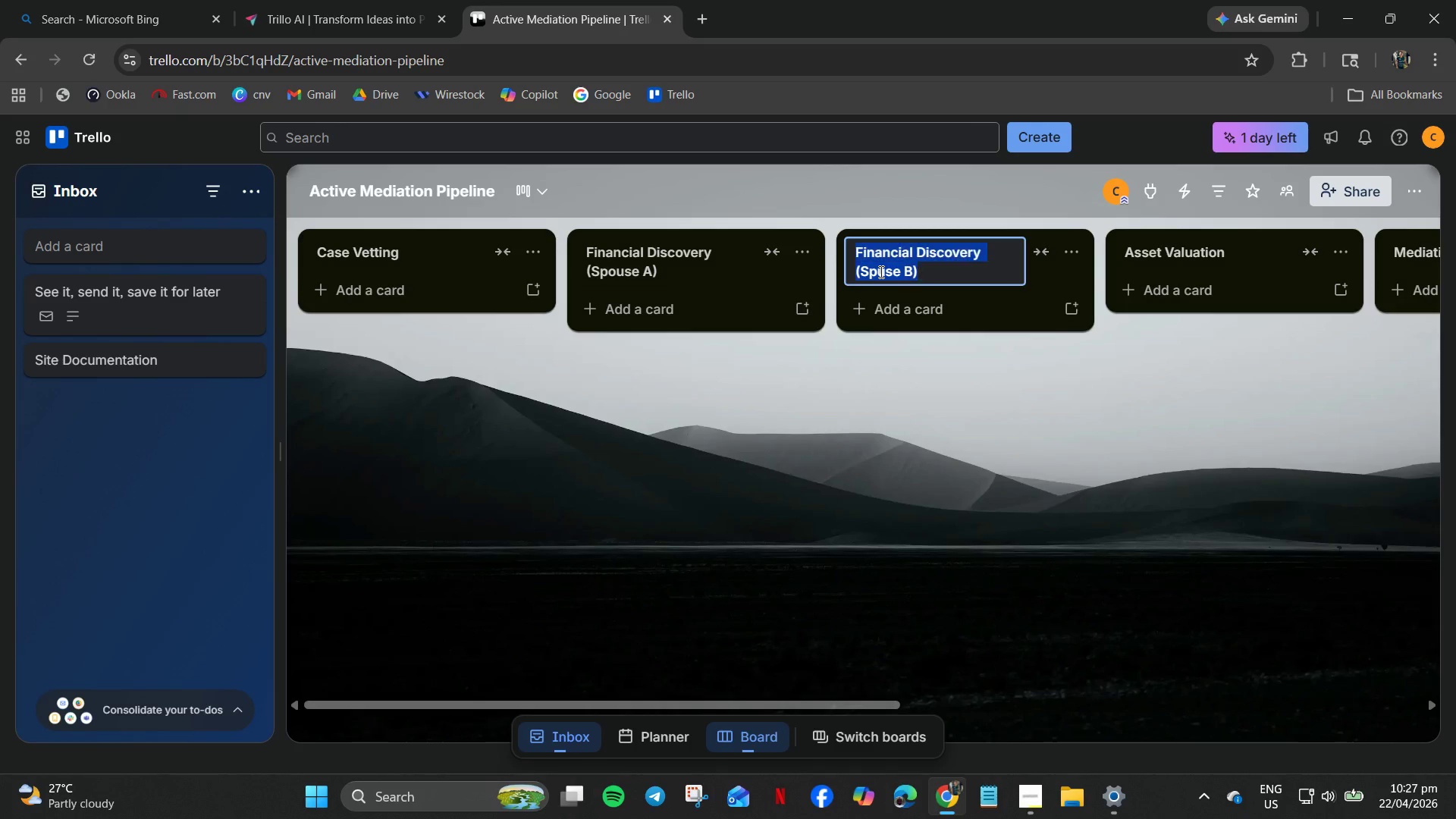 
triple_click([880, 271])
 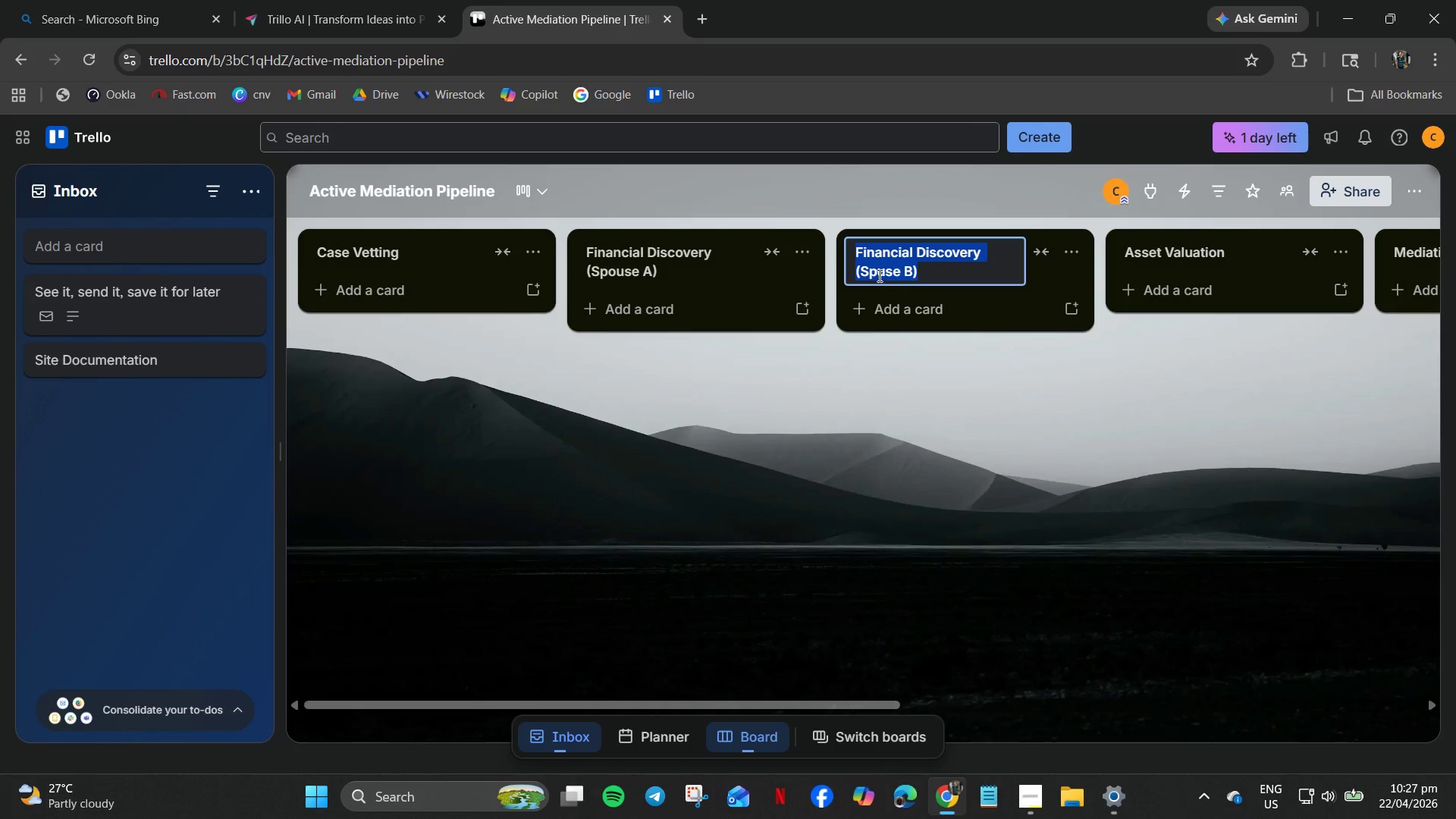 
triple_click([879, 275])
 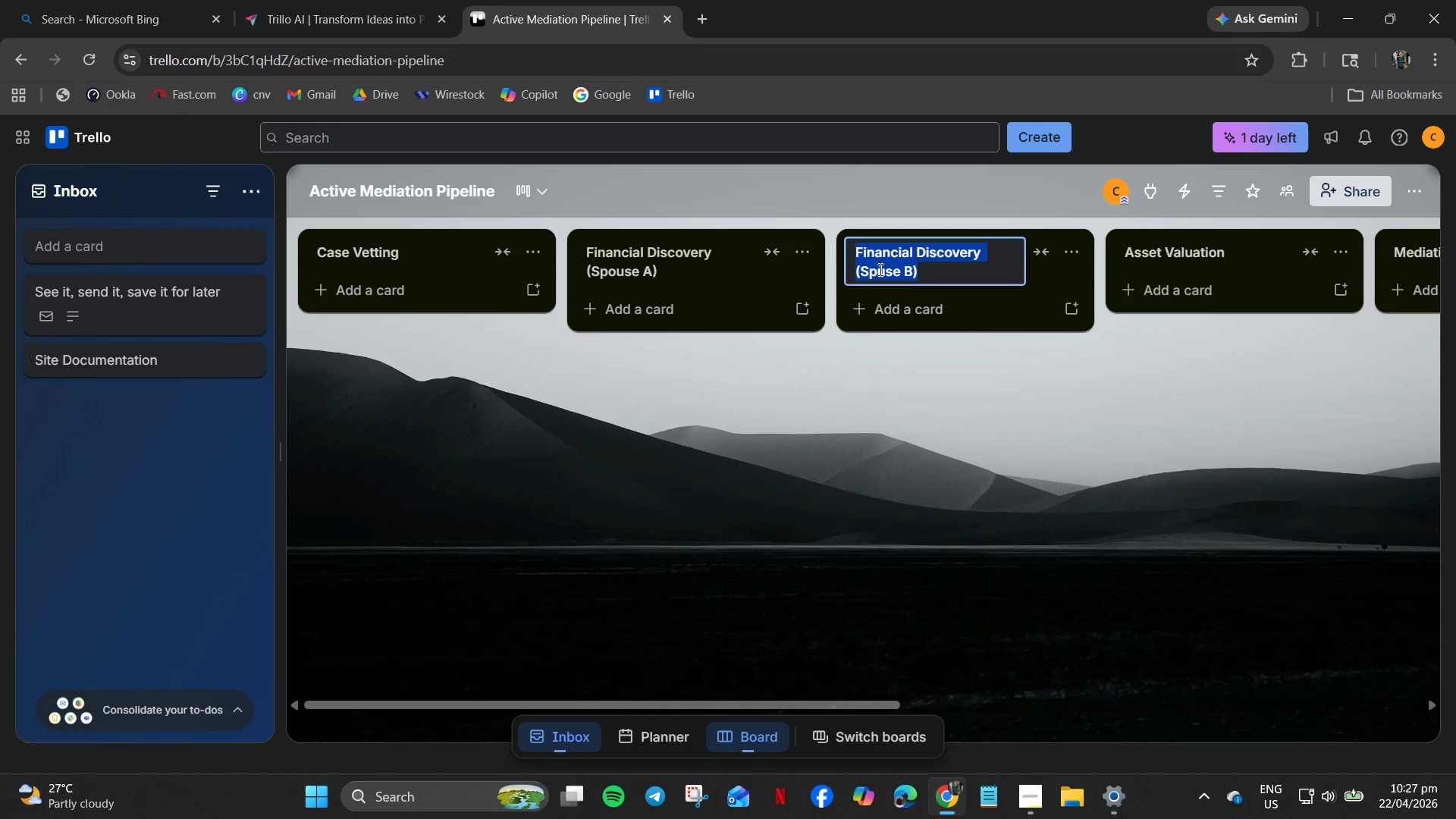 
triple_click([879, 269])
 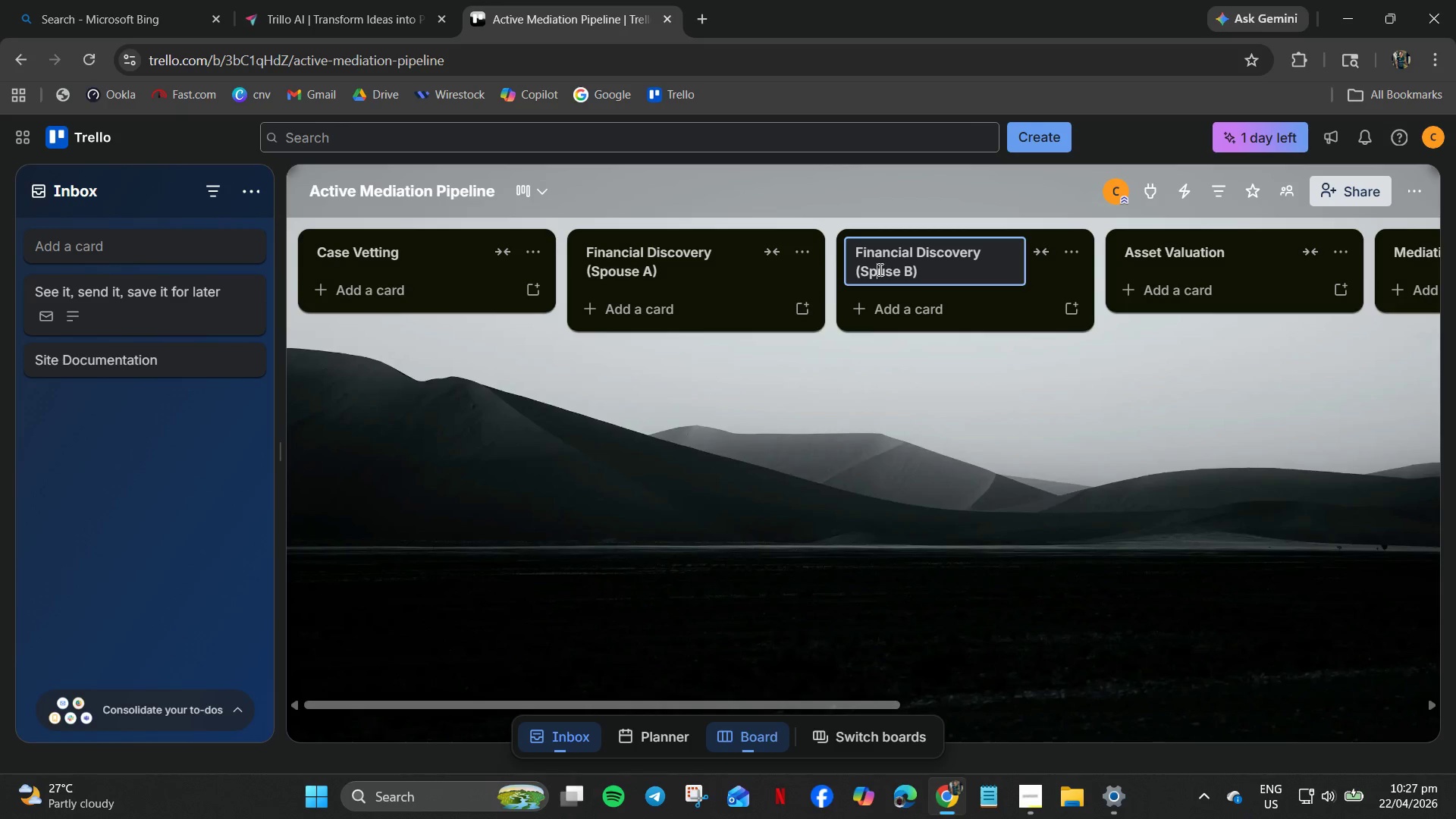 
triple_click([879, 269])
 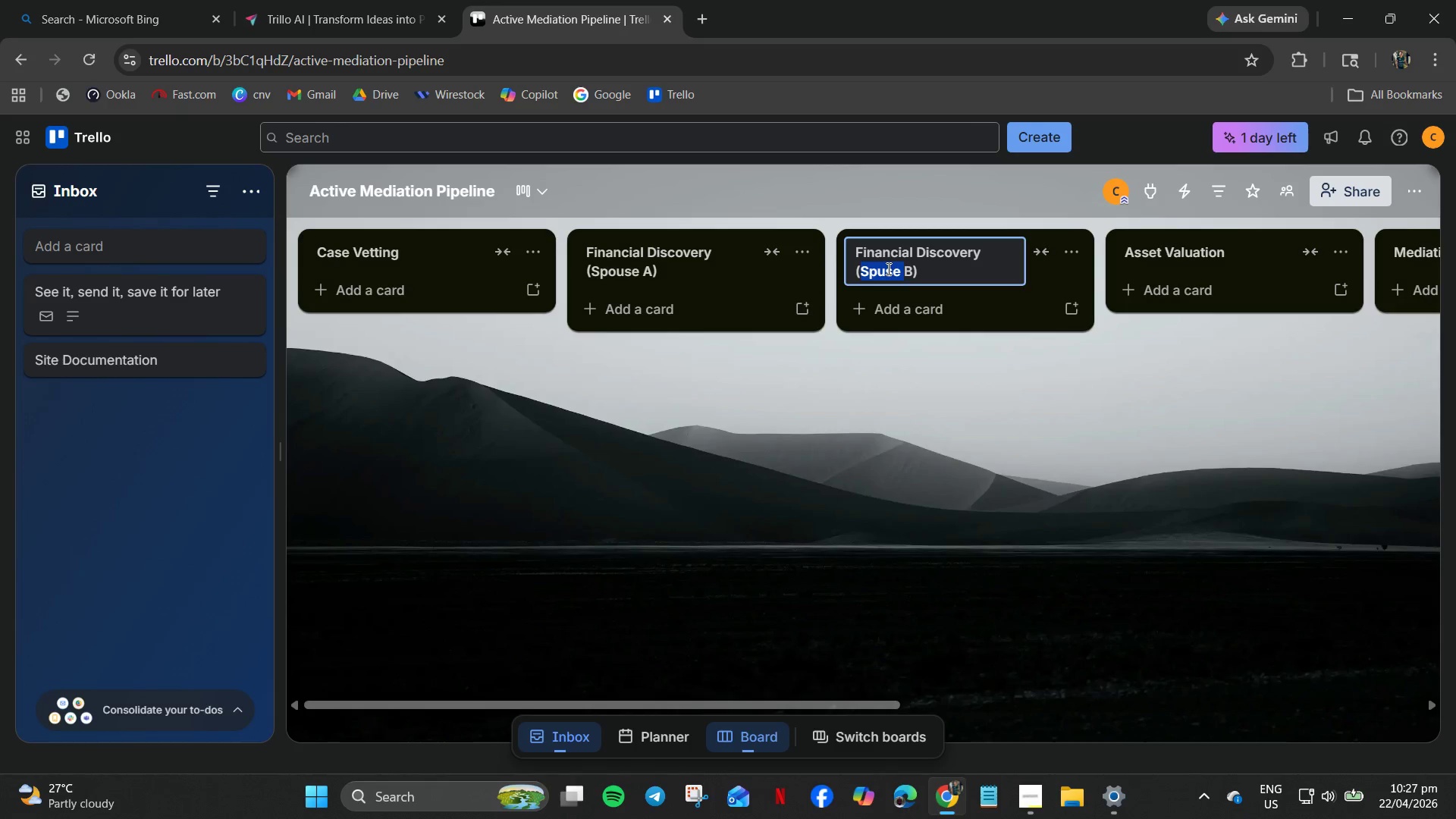 
key(ArrowRight)
 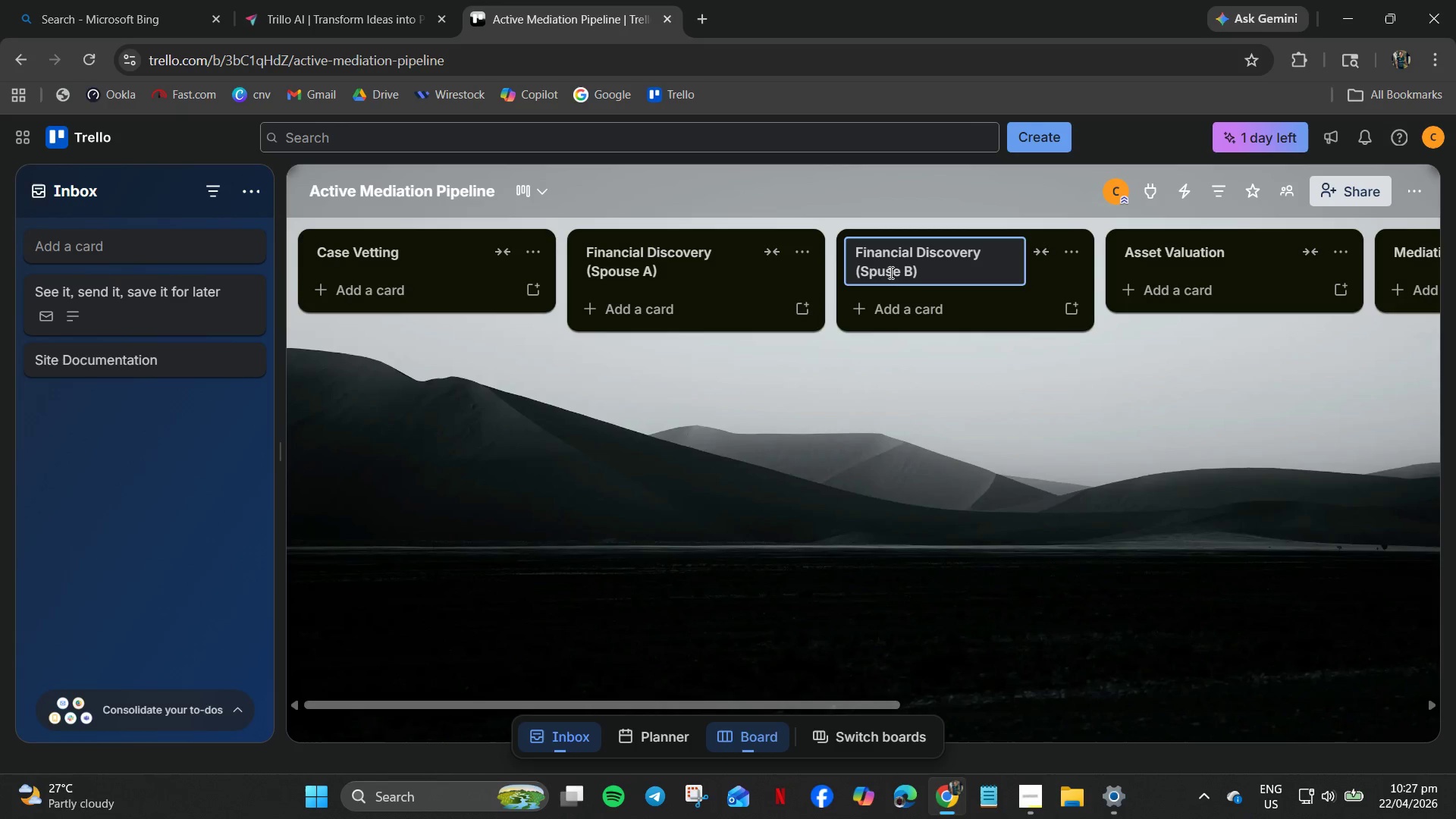 
key(ArrowLeft)
 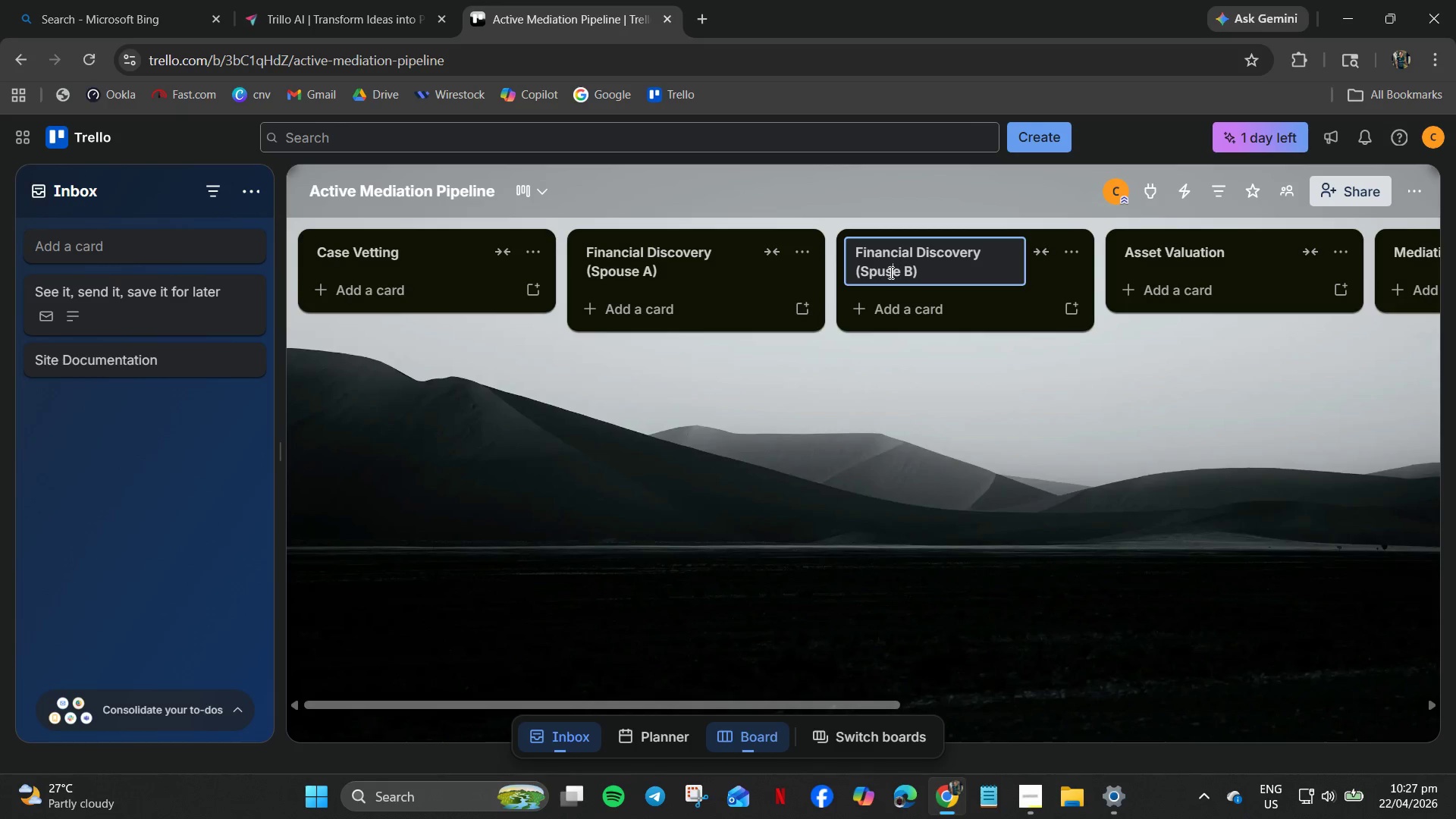 
key(ArrowLeft)
 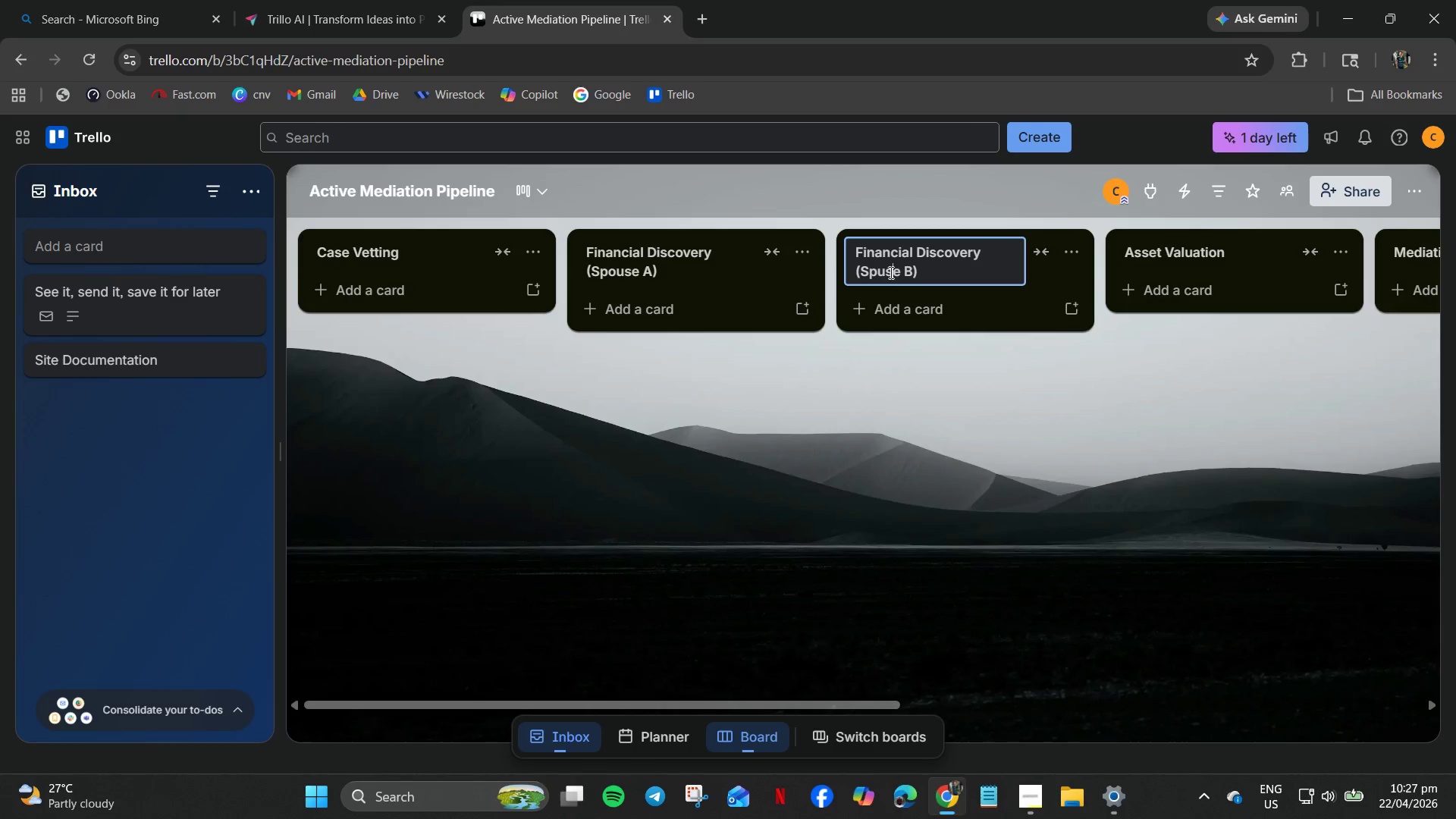 
key(ArrowLeft)
 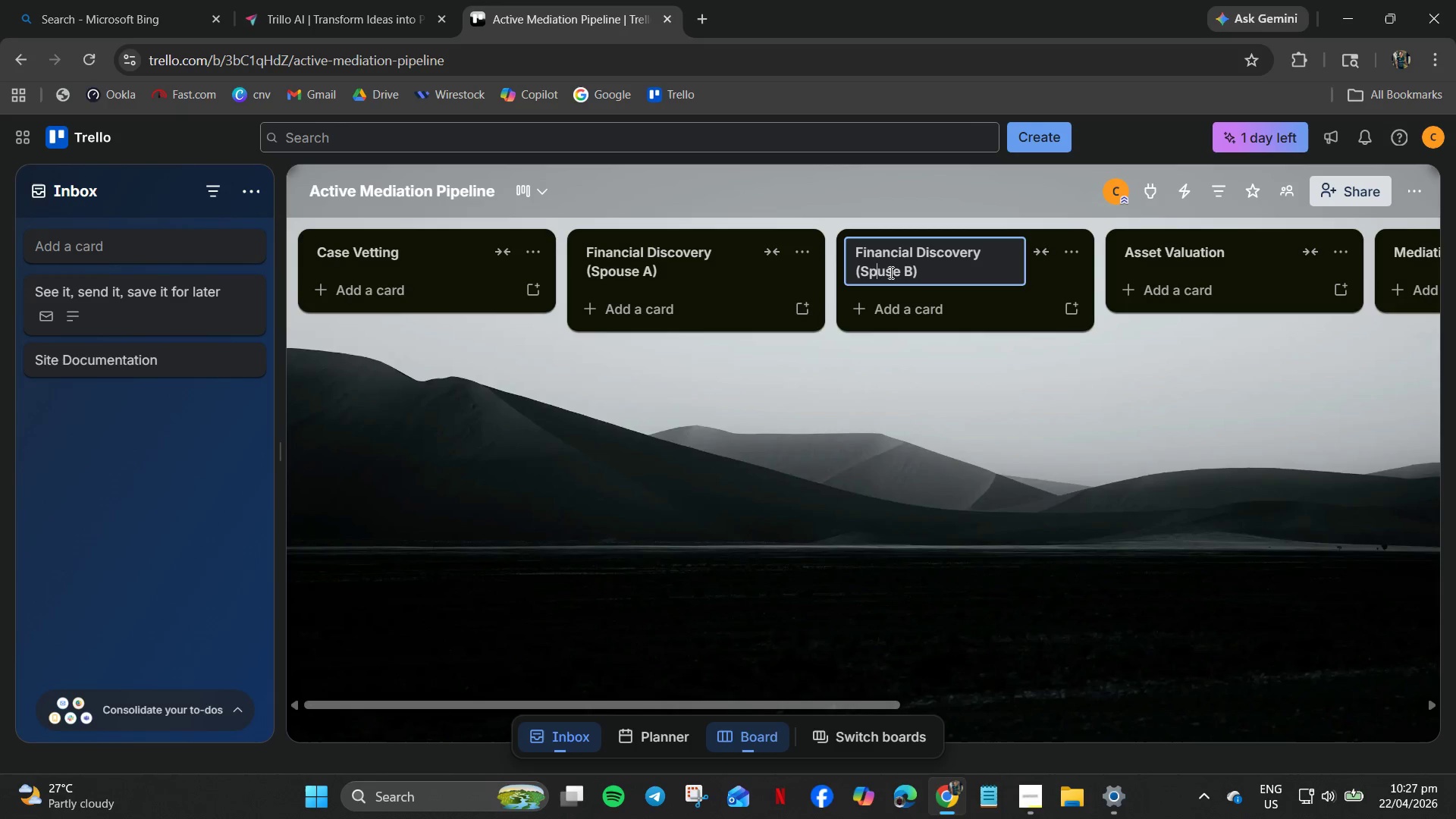 
key(ArrowLeft)
 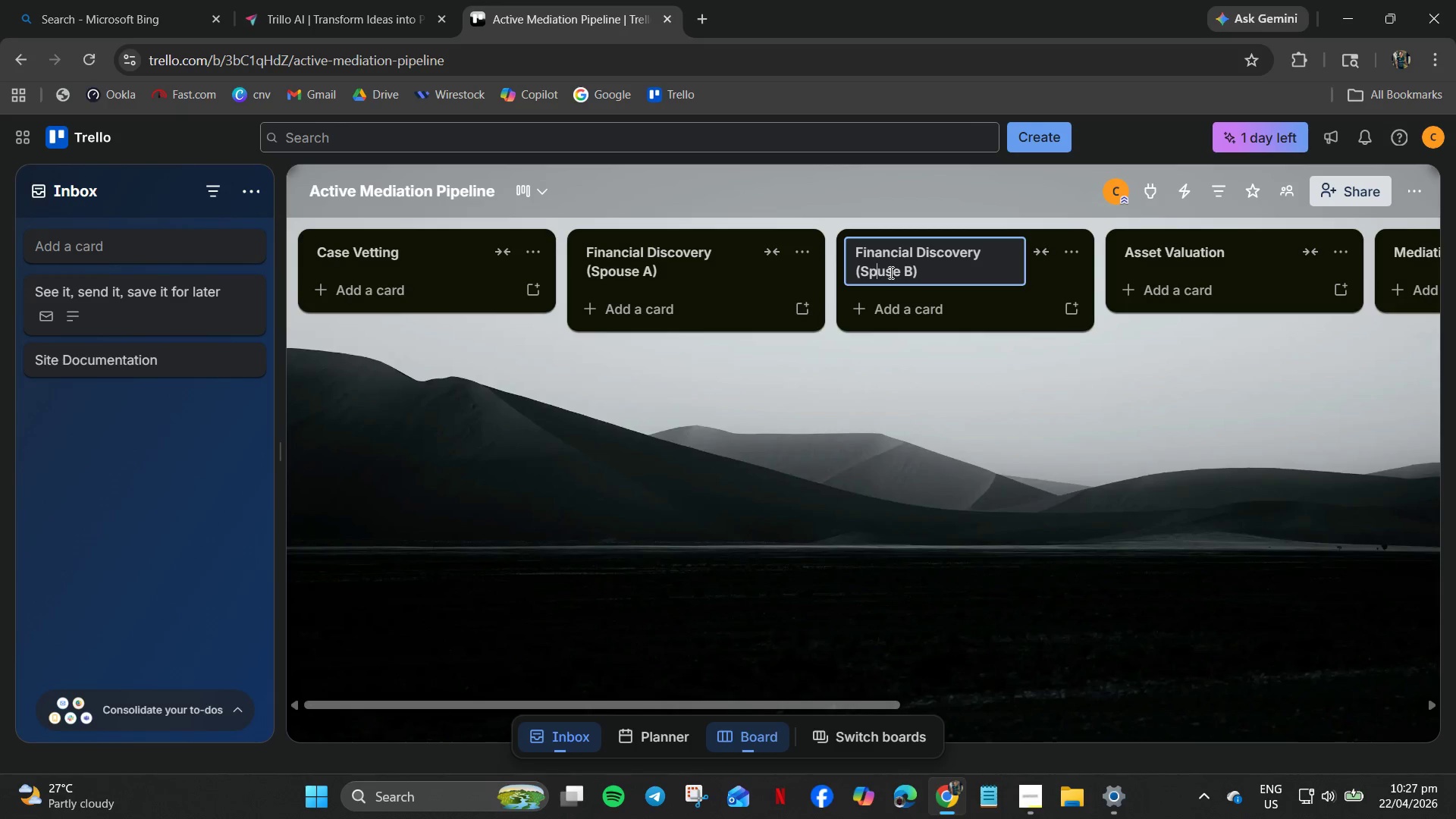 
key(ArrowLeft)
 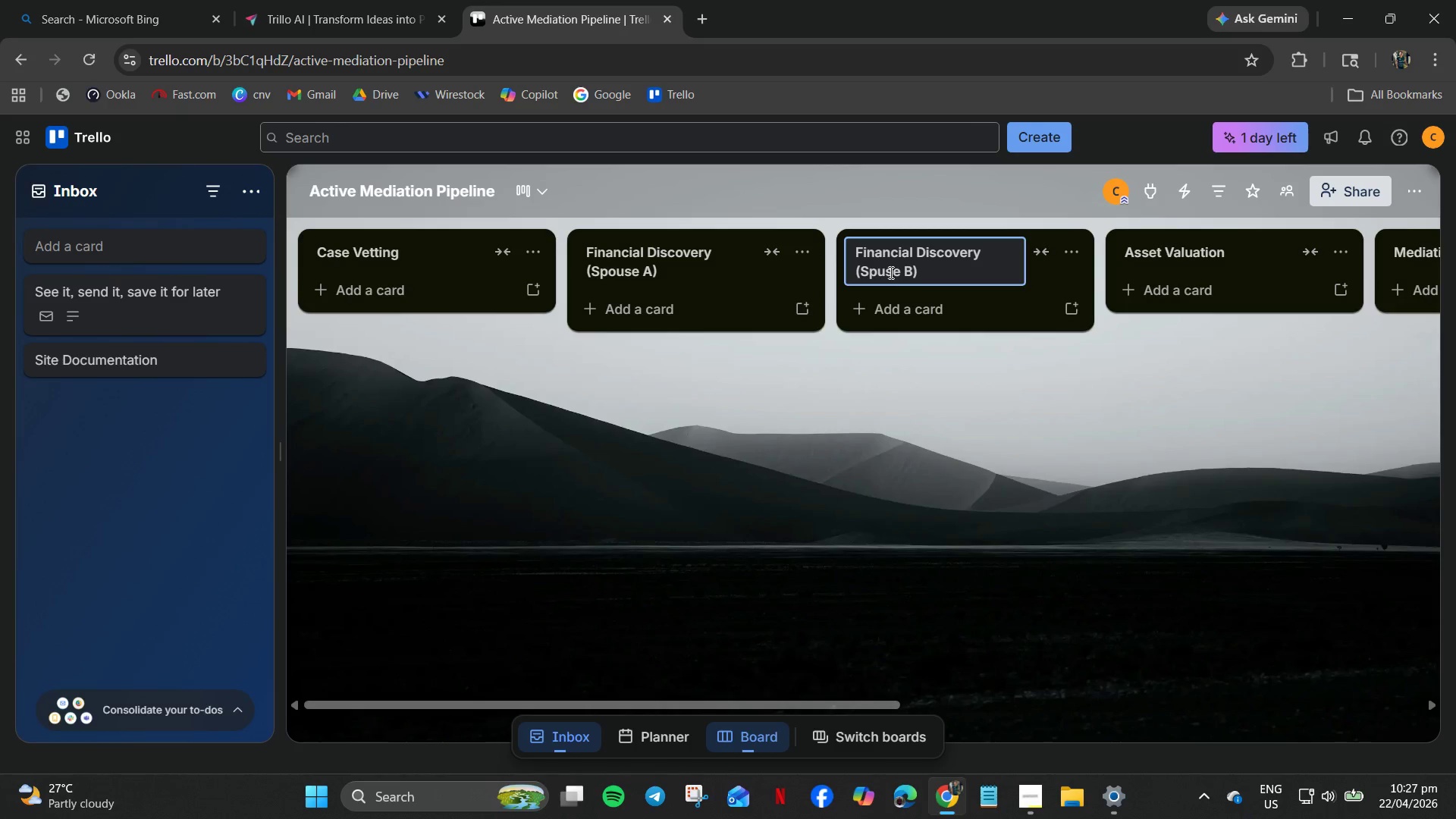 
key(ArrowRight)
 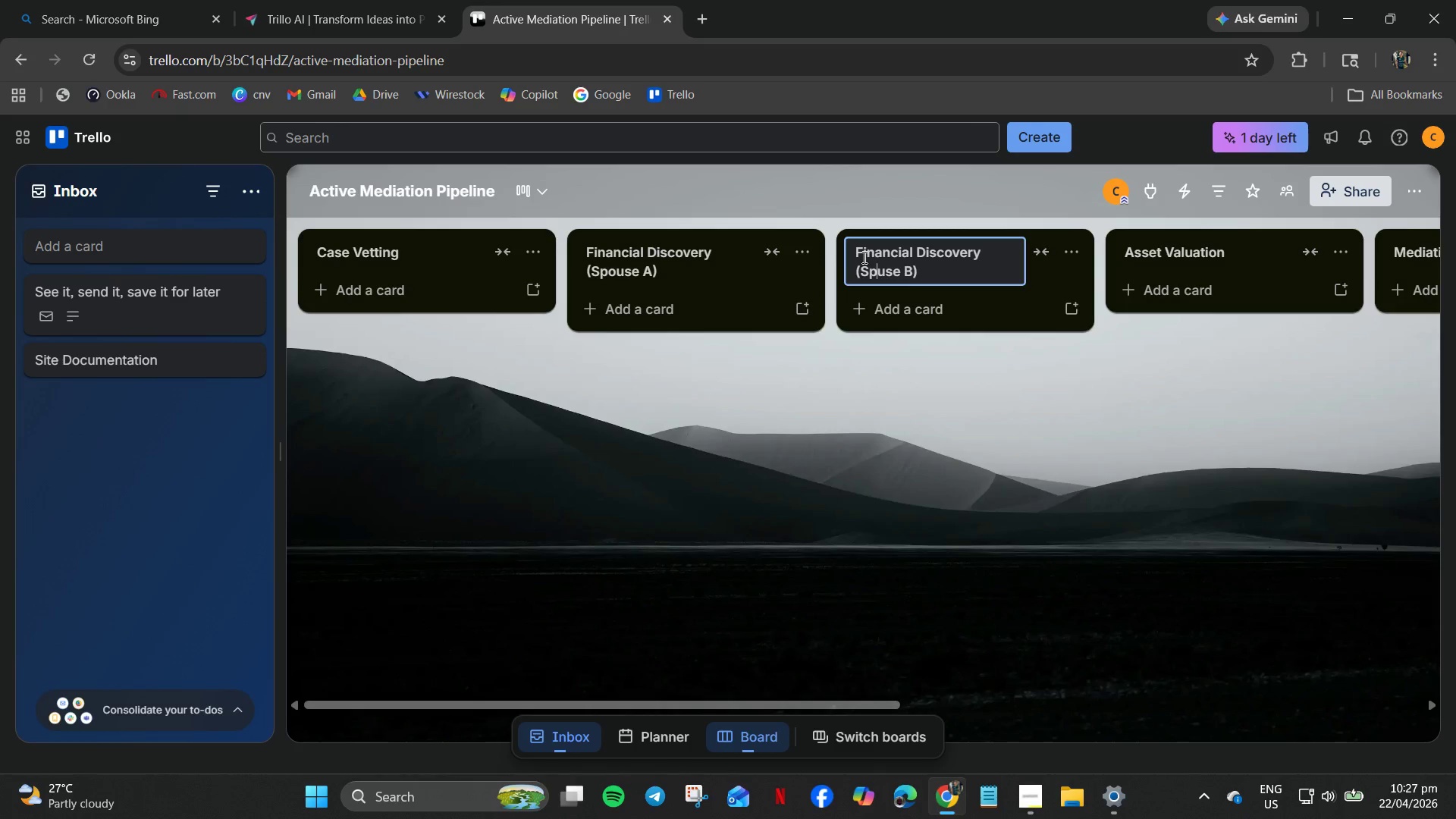 
key(O)
 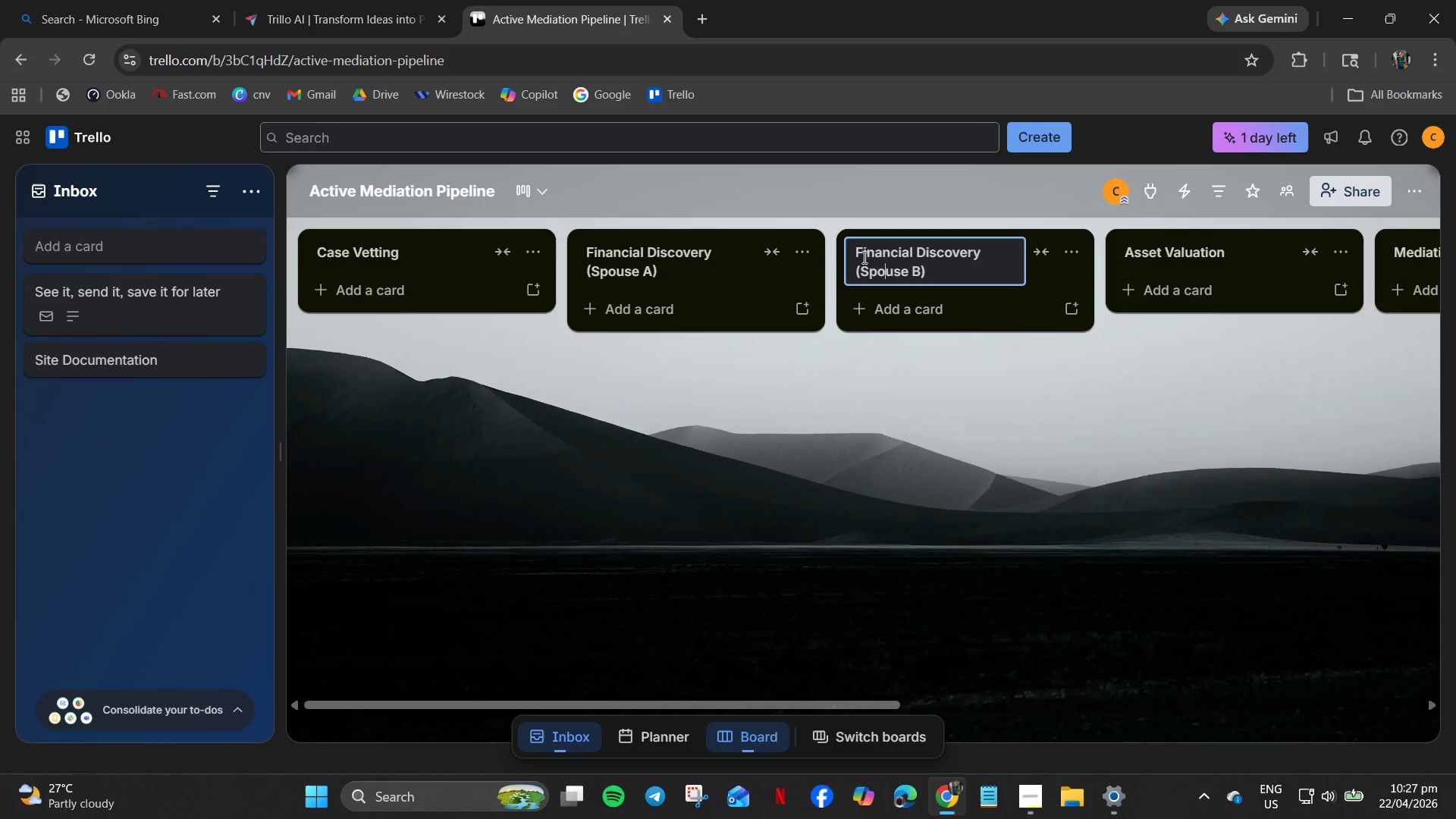 
key(Shift+ShiftRight)
 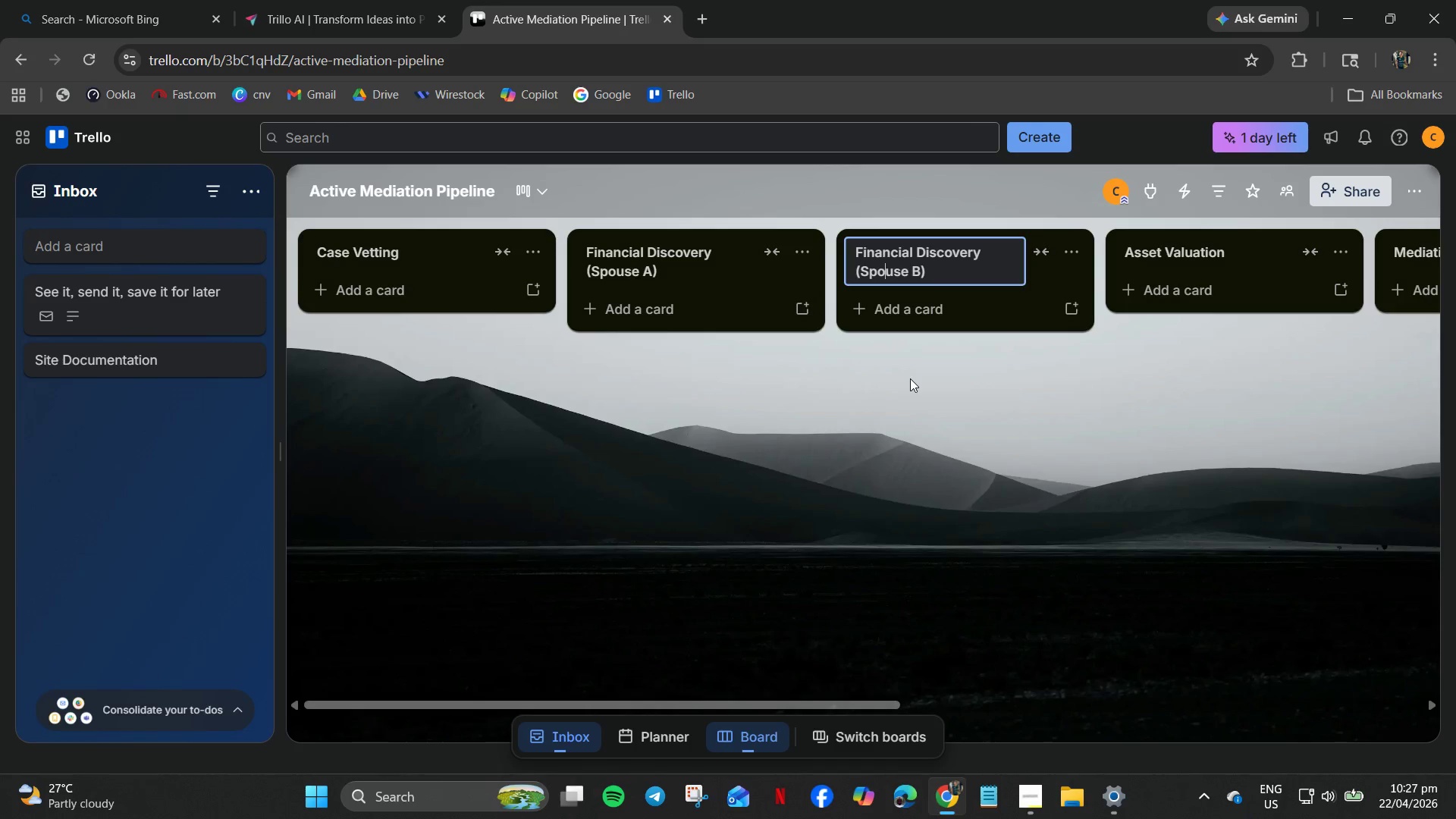 
wait(21.61)
 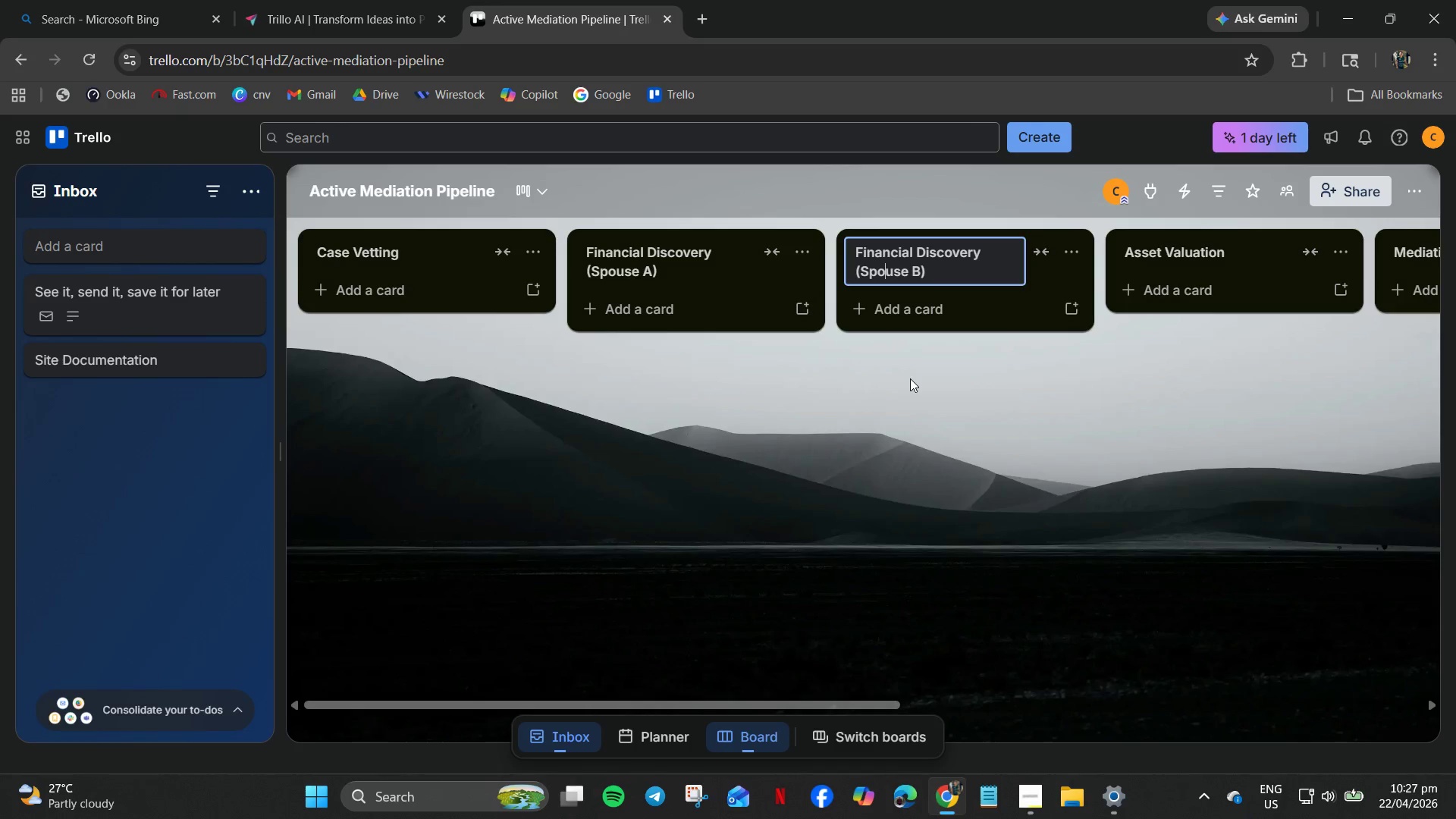 
left_click([538, 251])
 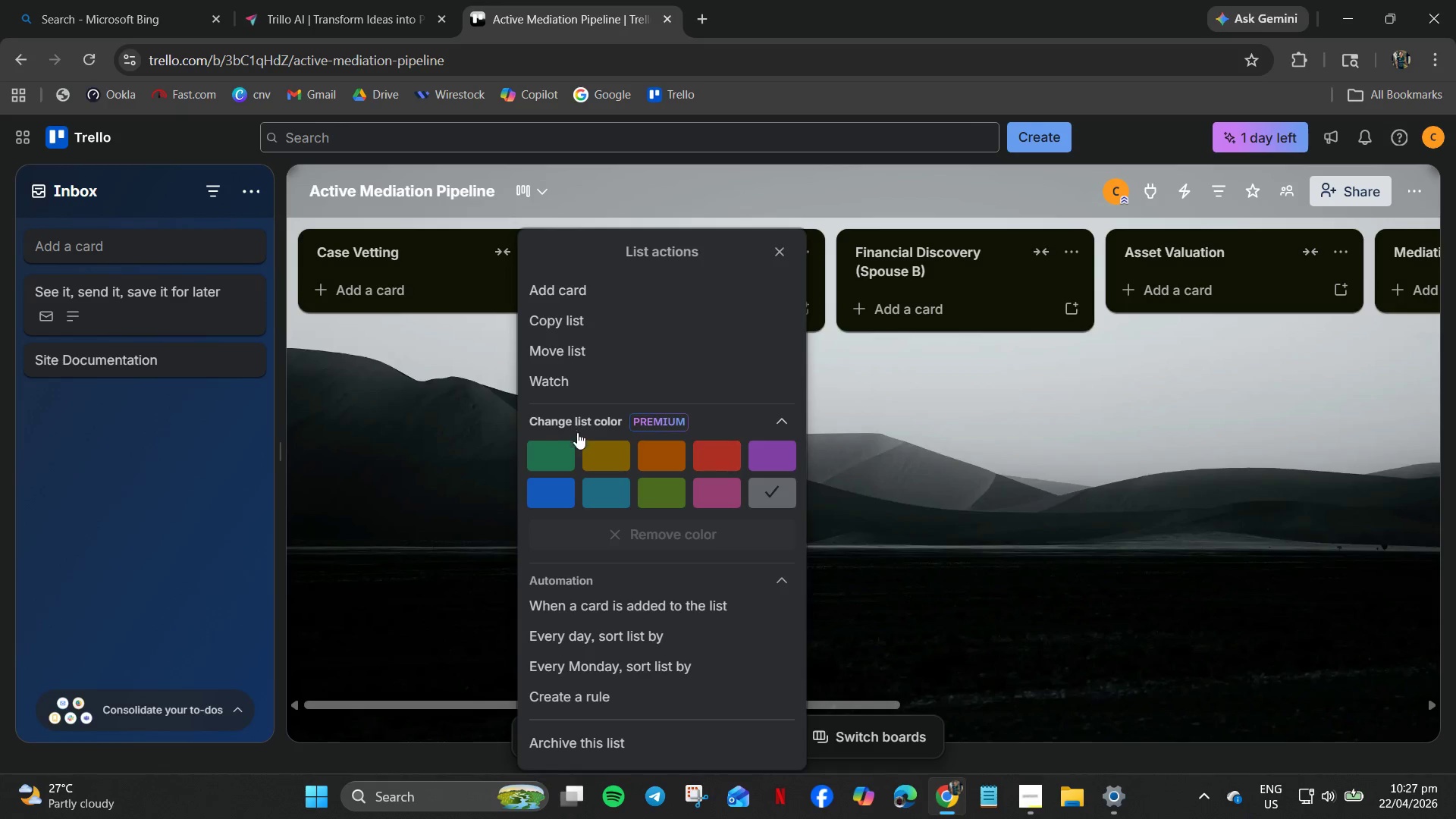 
scroll: coordinate [550, 606], scroll_direction: down, amount: 3.0
 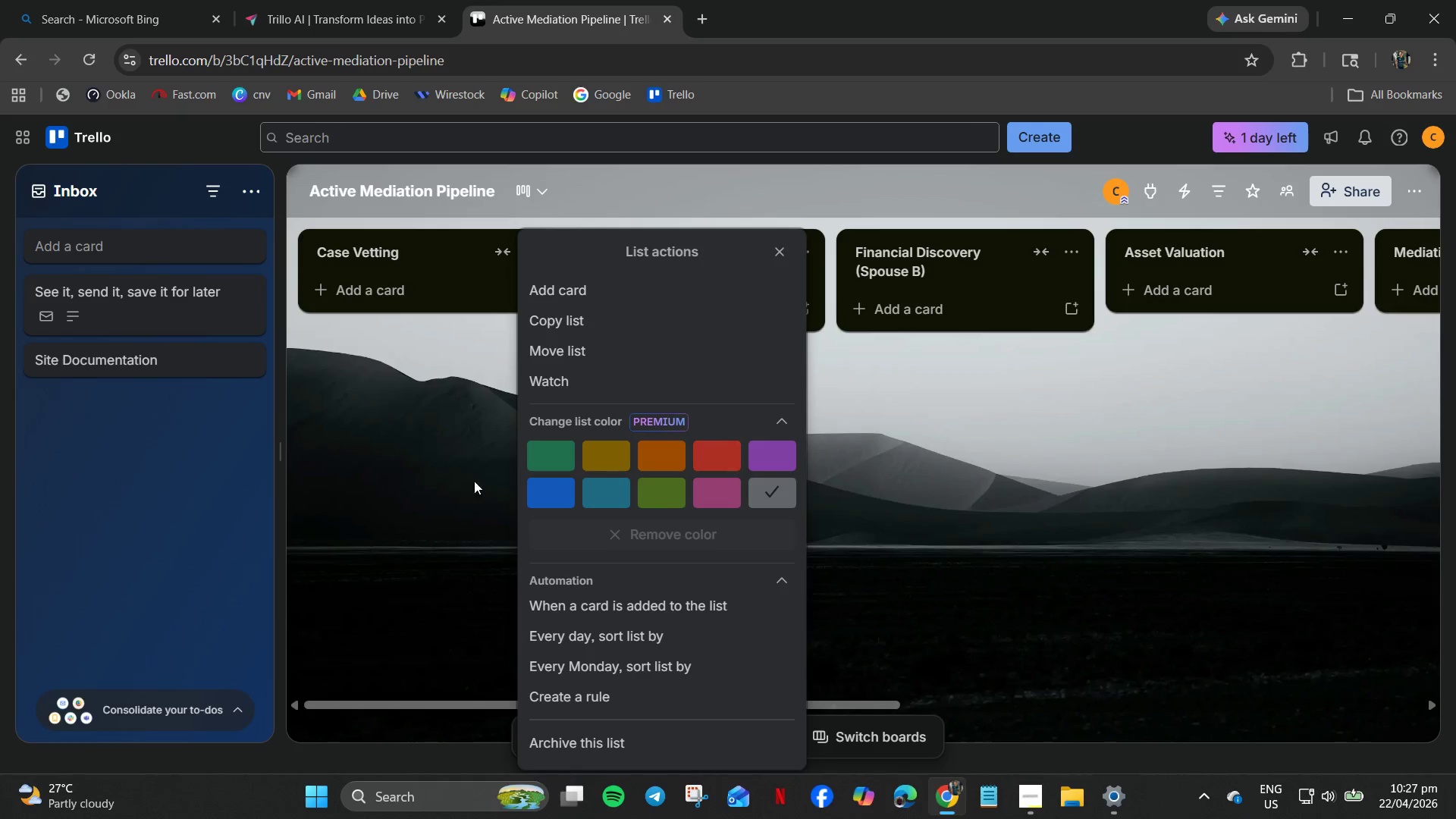 
left_click([462, 494])
 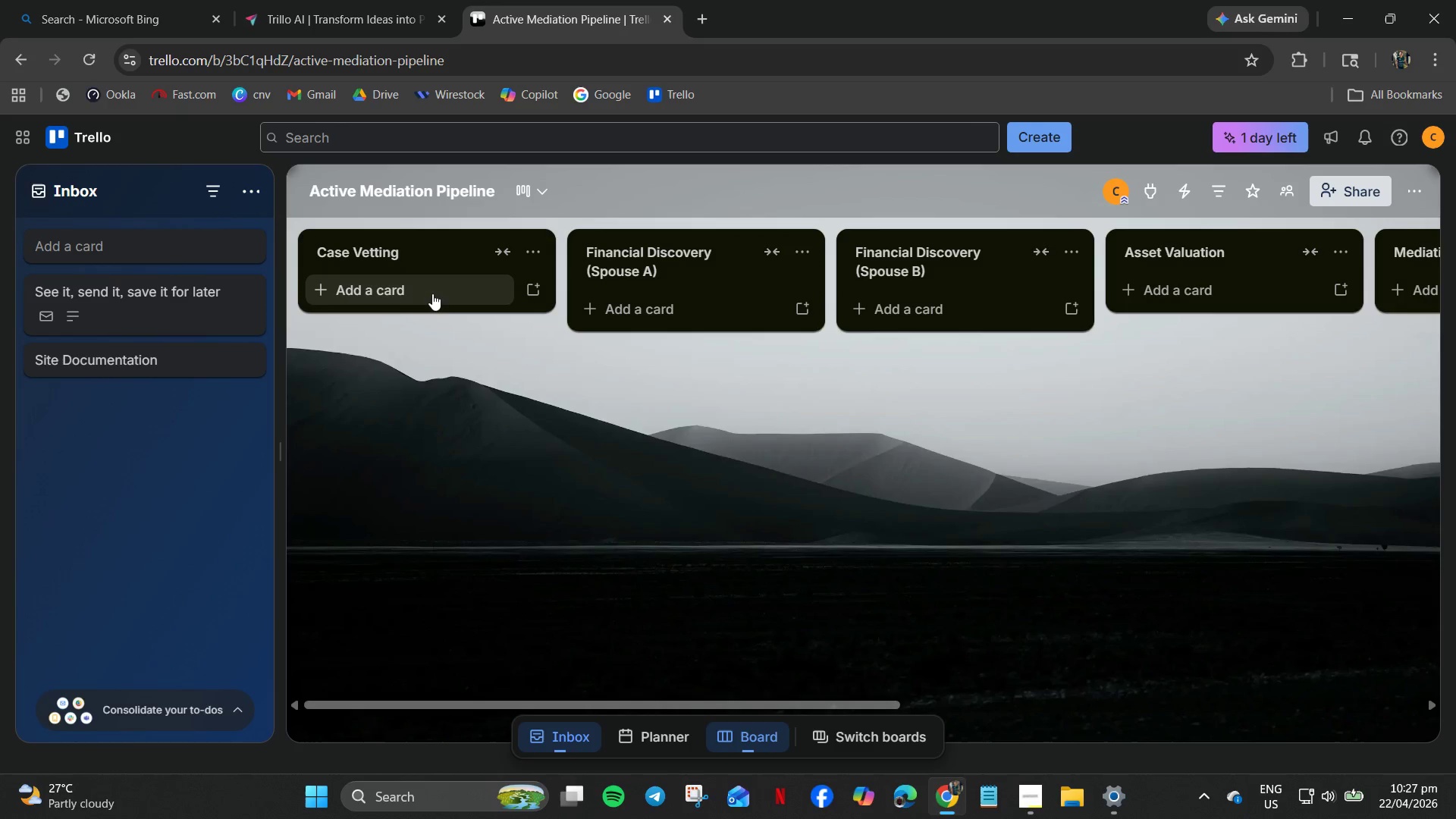 
left_click([430, 293])
 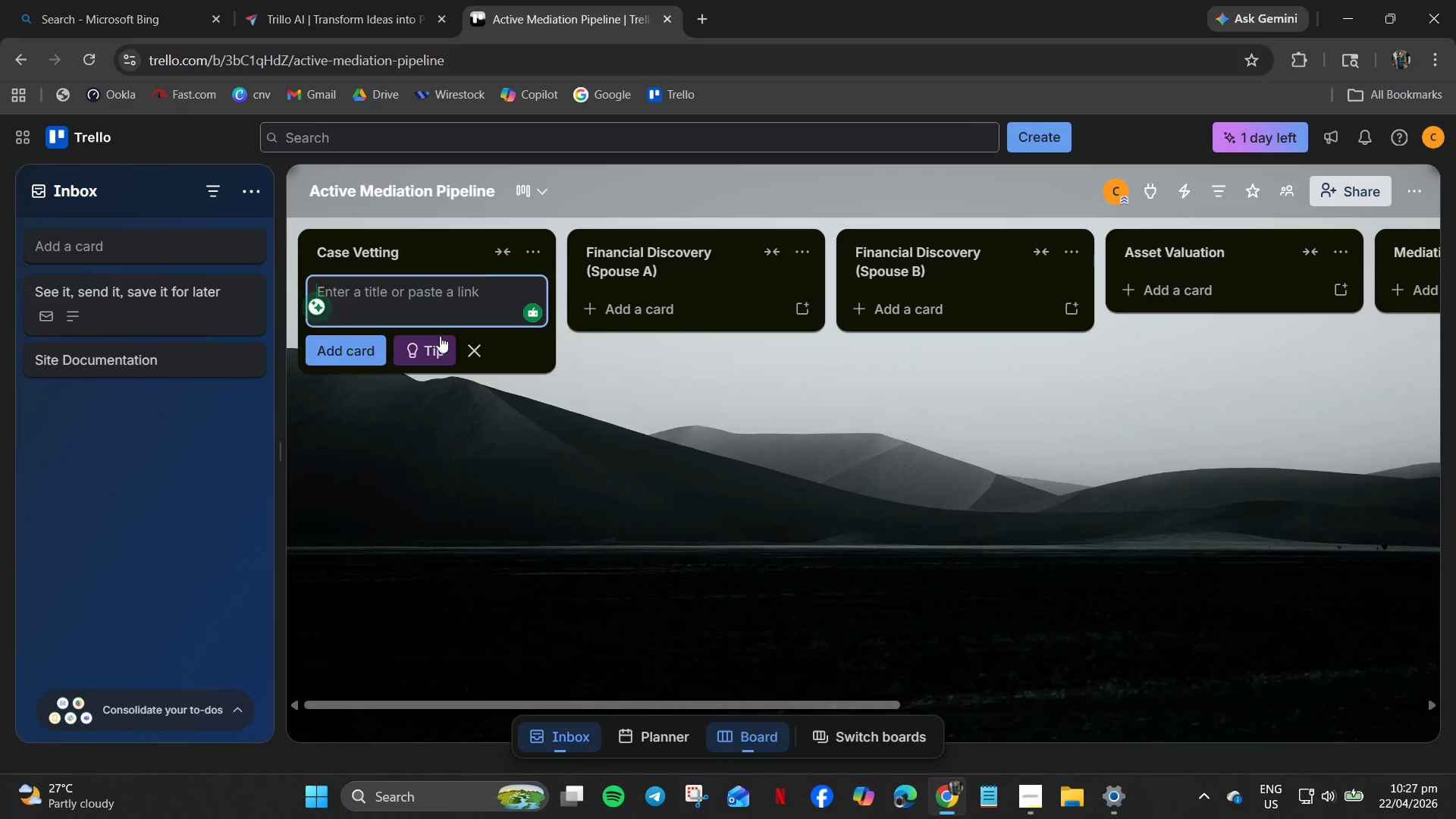 
left_click([471, 350])
 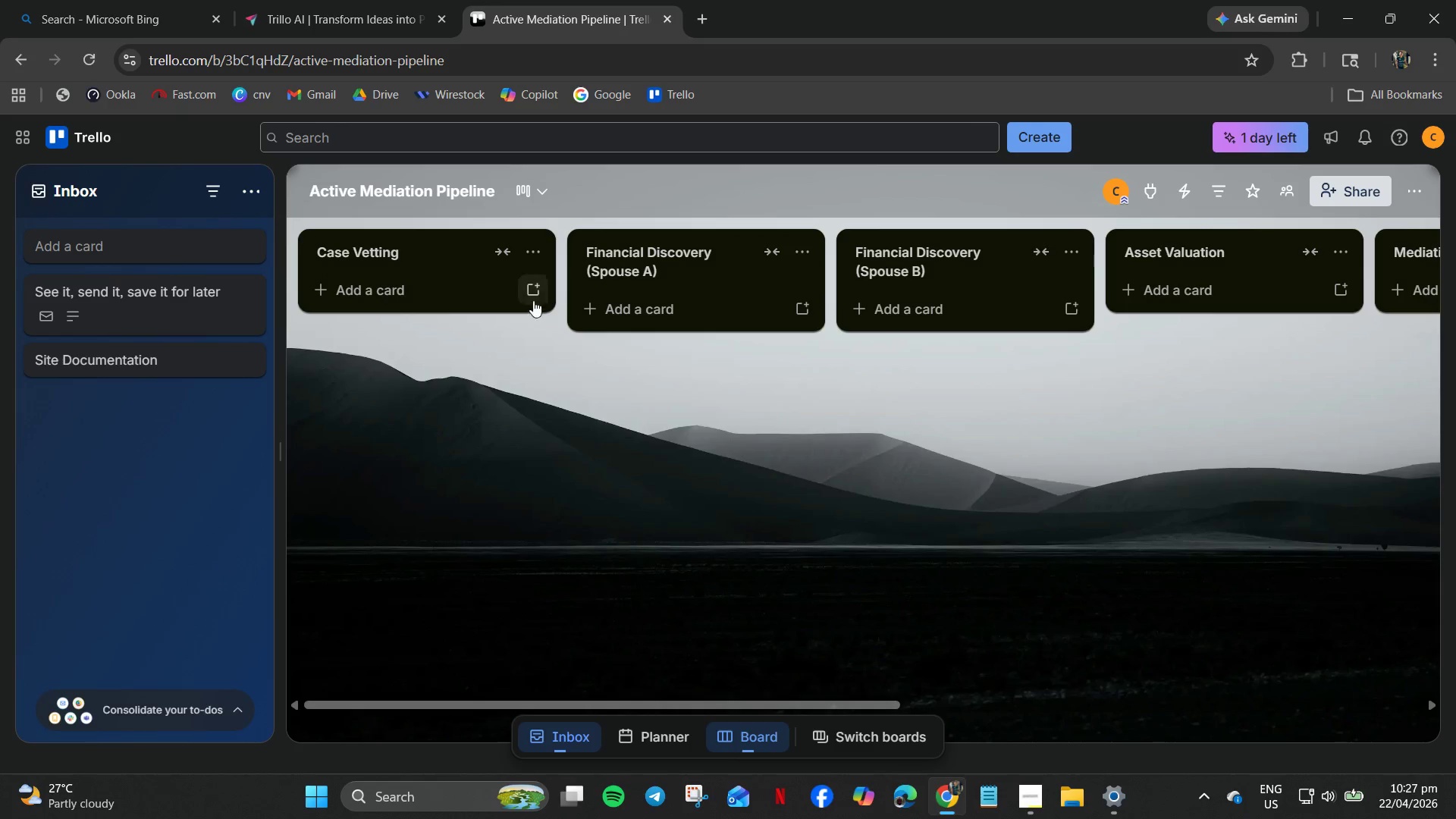 
left_click([537, 291])
 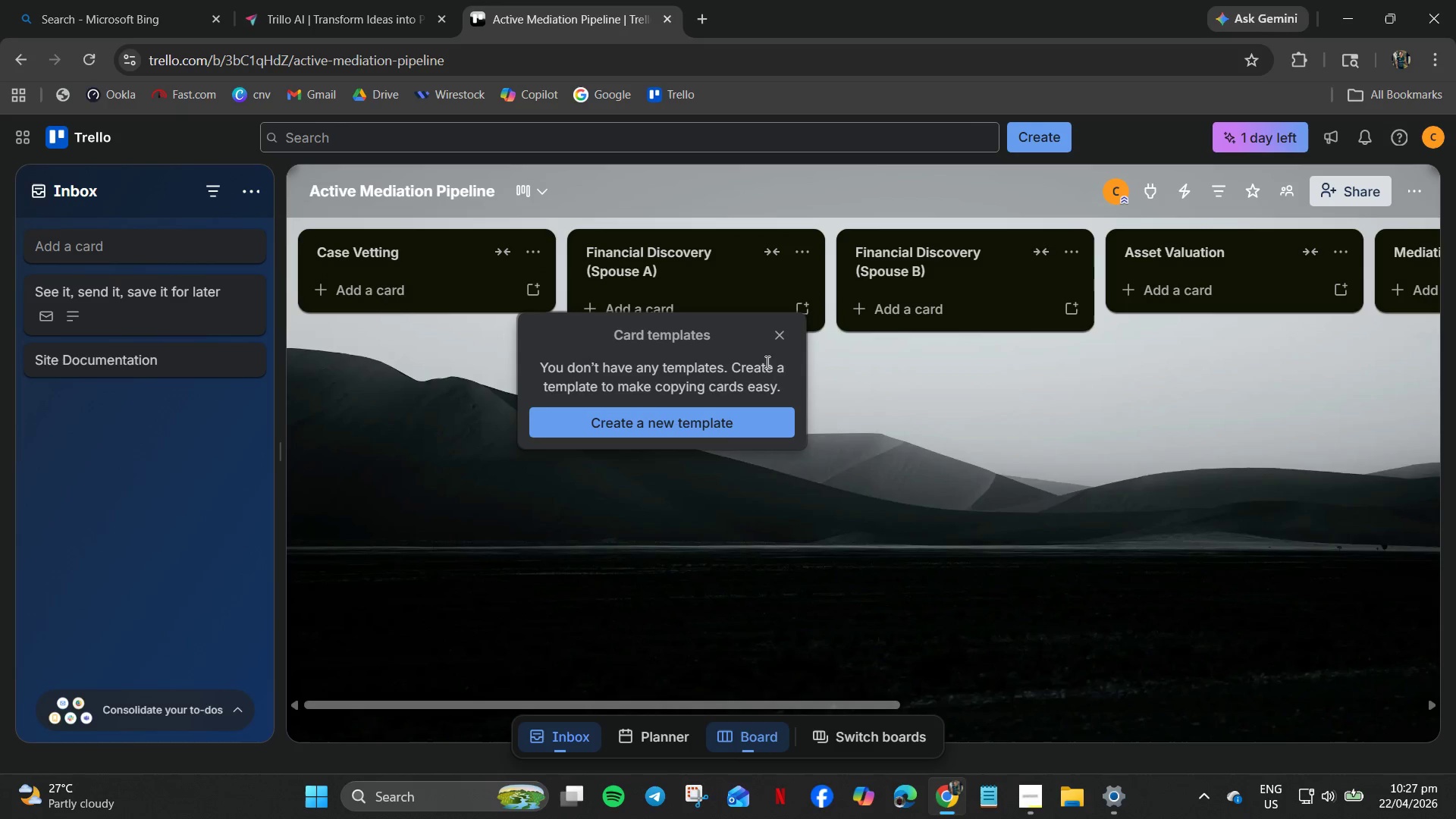 
left_click([787, 343])
 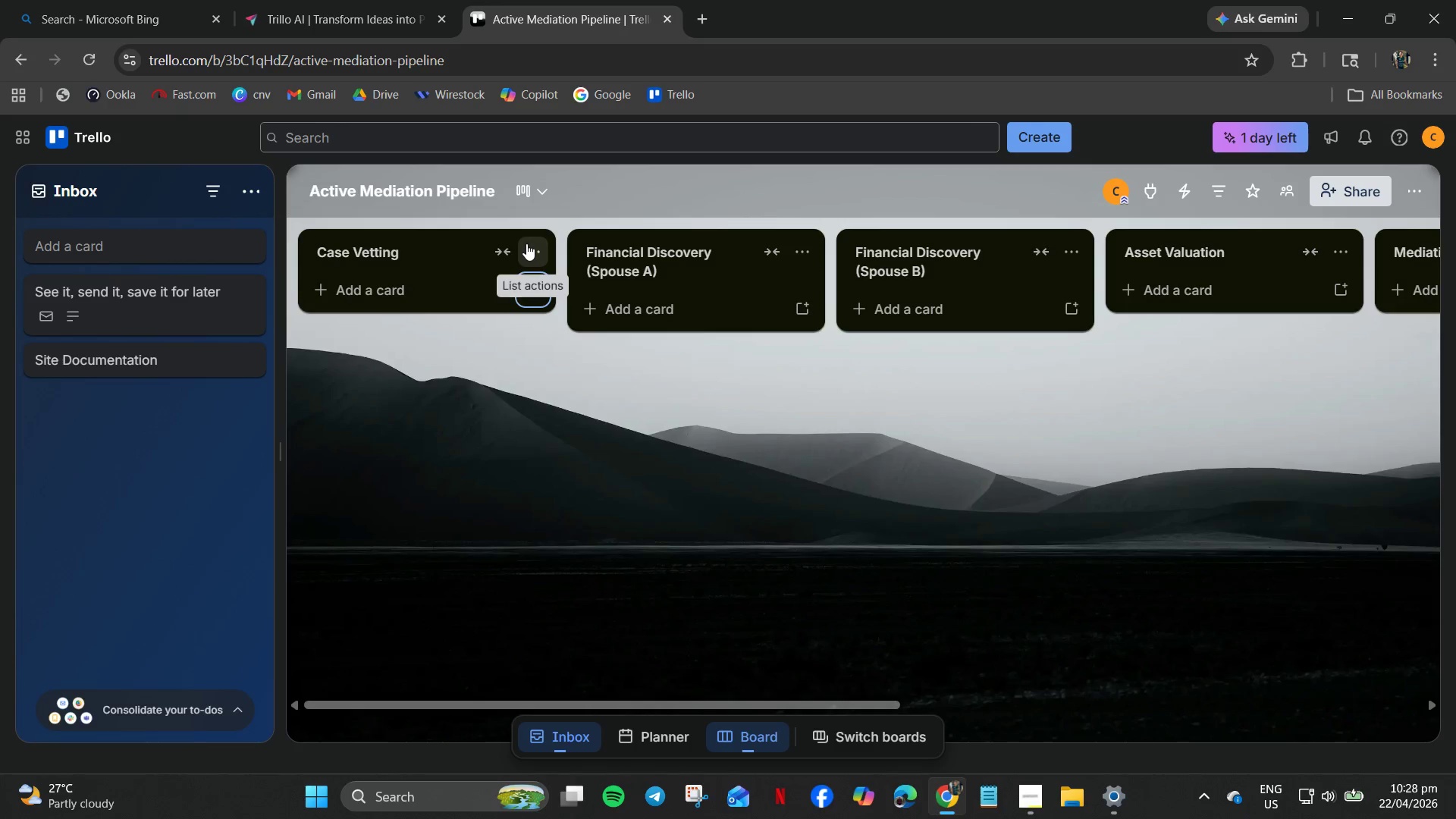 
left_click([533, 245])
 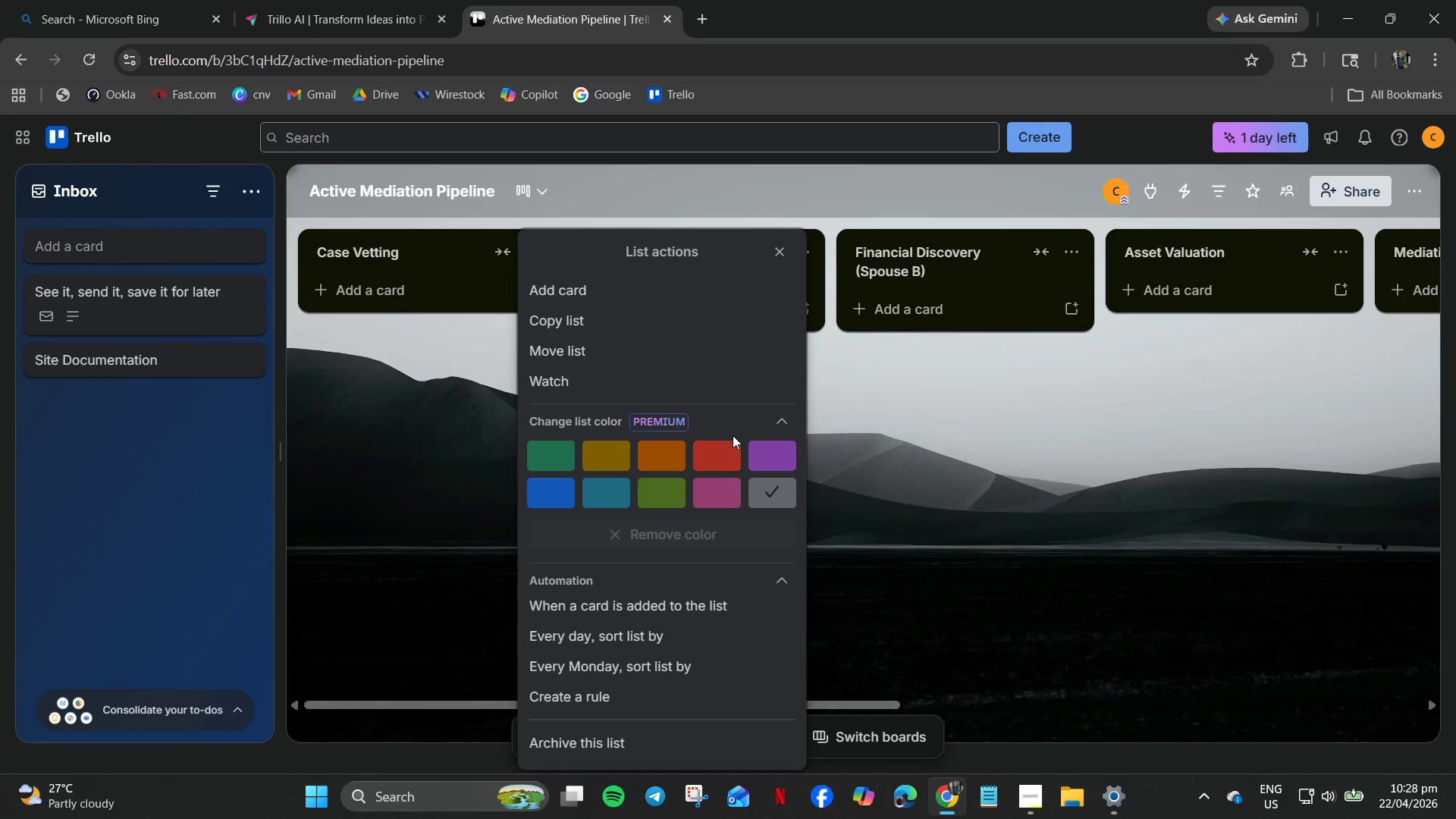 
wait(15.04)
 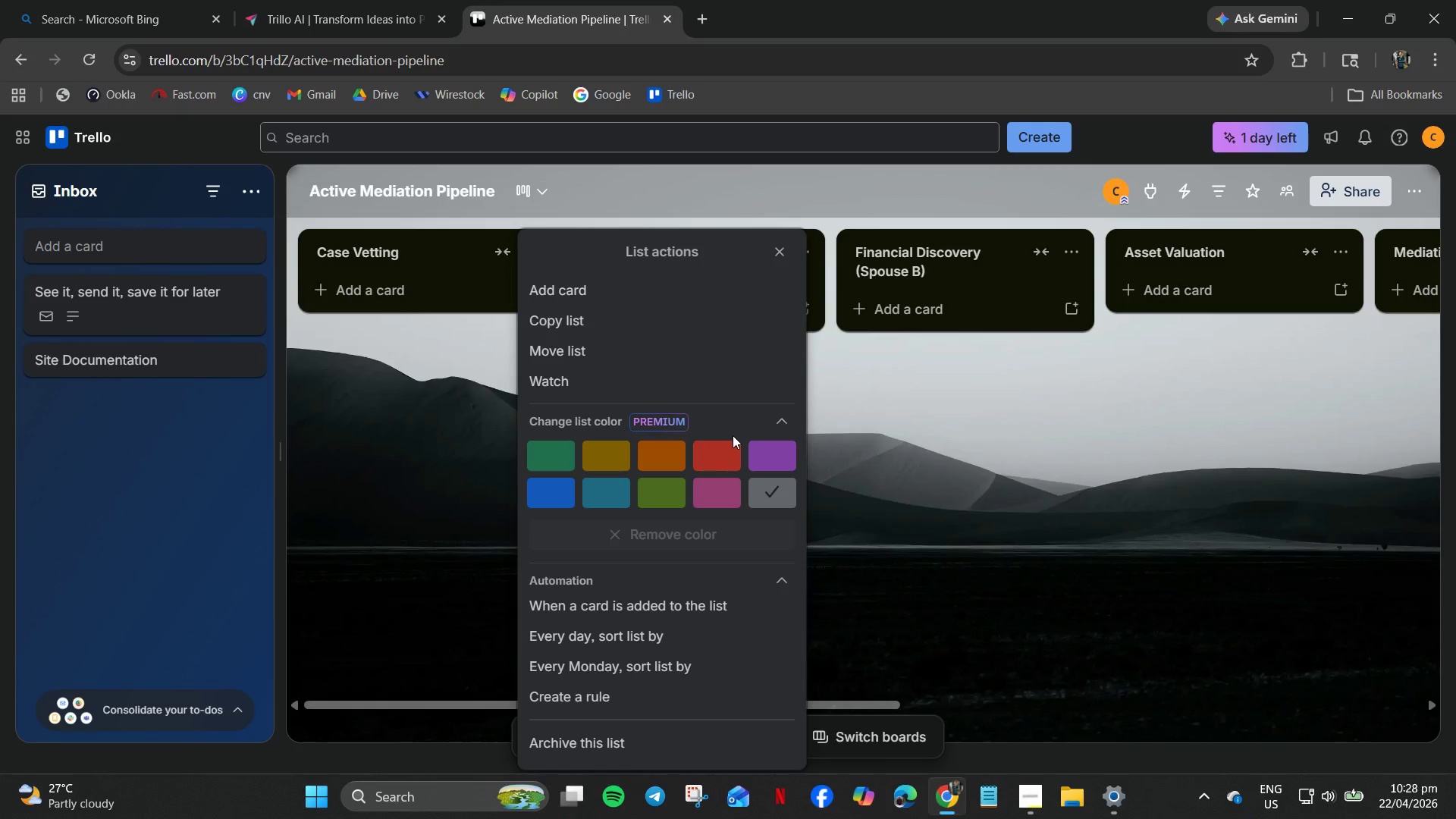 
mouse_move([604, 460])
 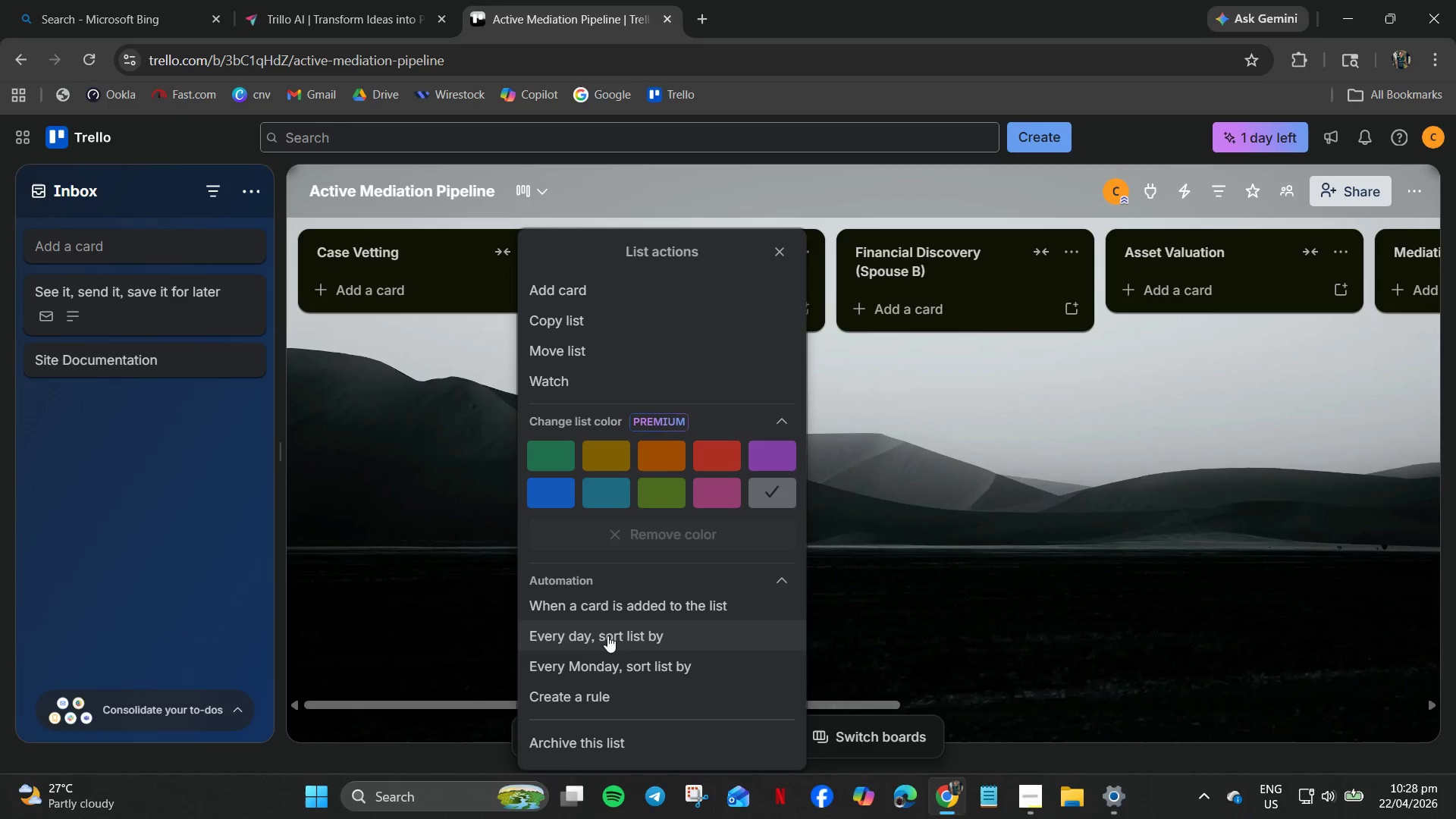 
scroll: coordinate [601, 687], scroll_direction: down, amount: 4.0
 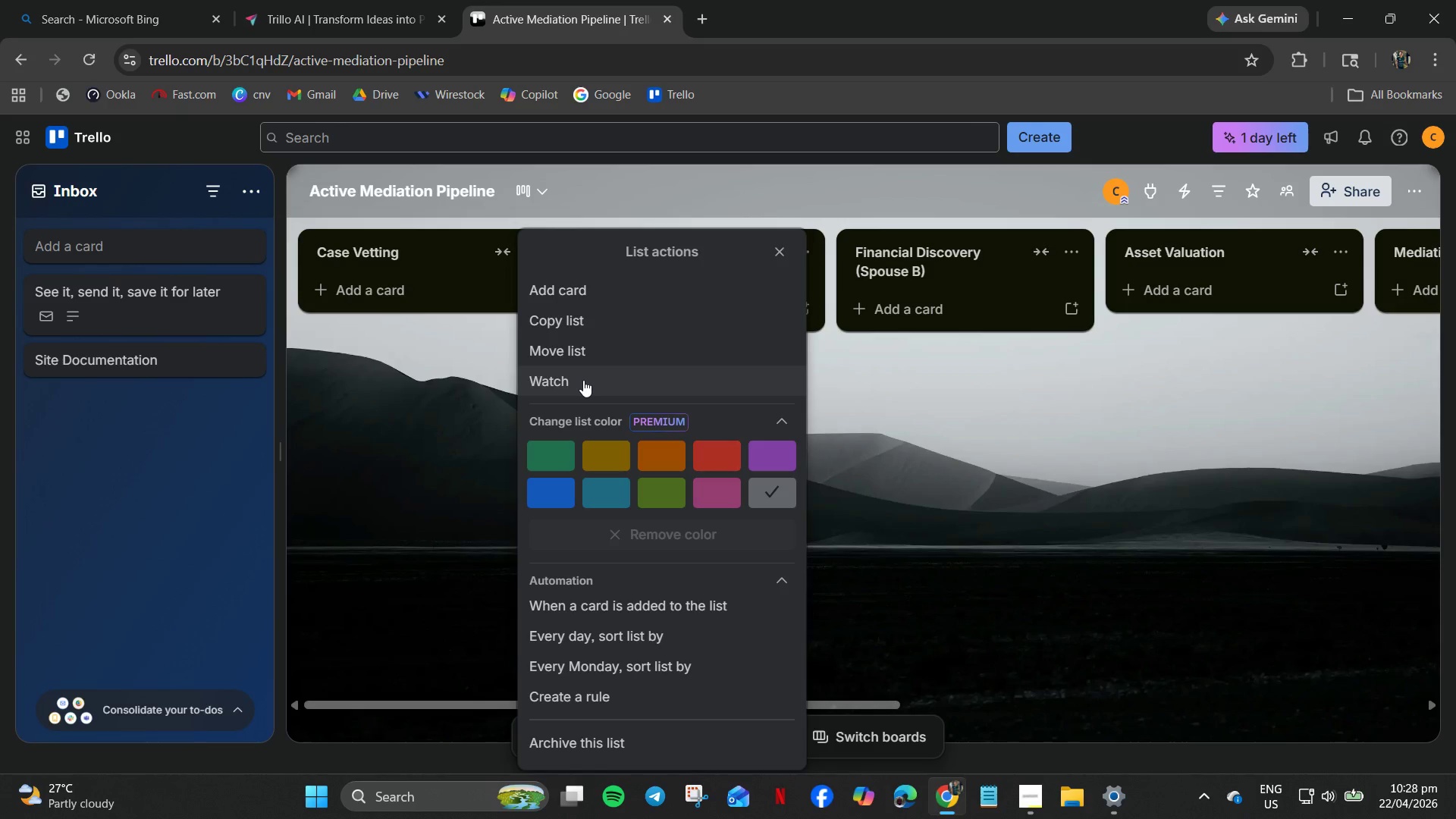 
wait(30.76)
 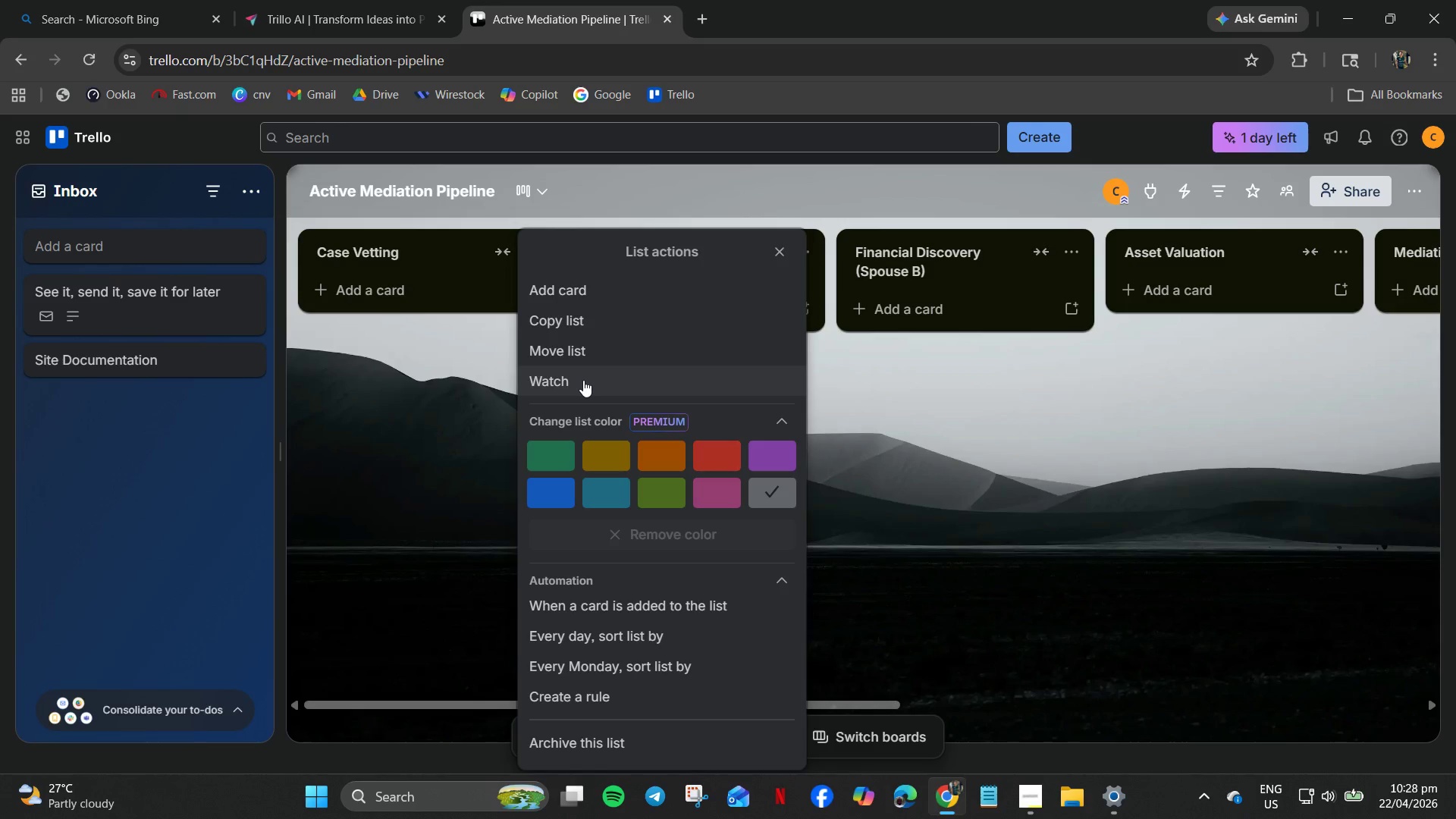 
scroll: coordinate [600, 592], scroll_direction: down, amount: 4.0
 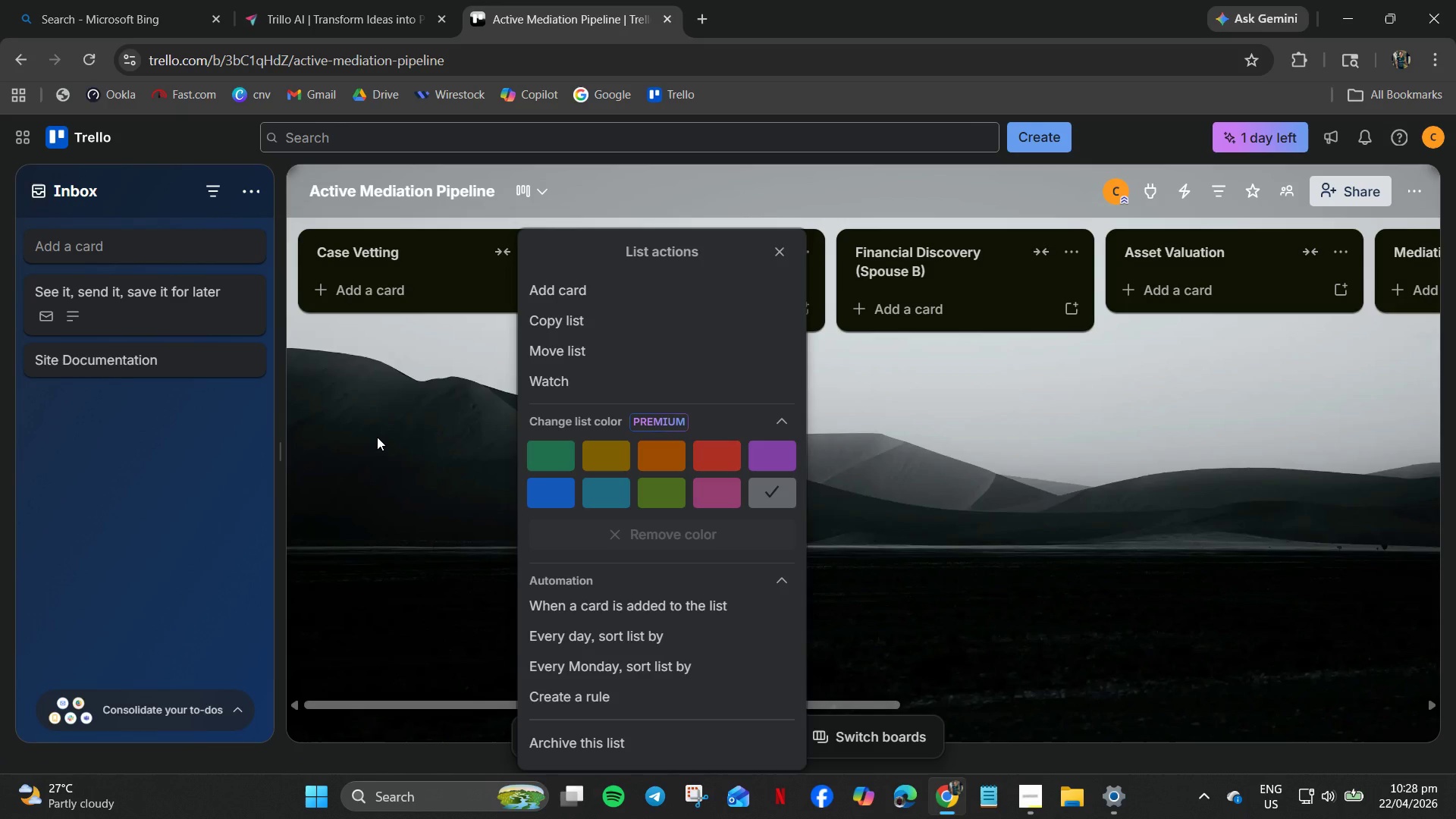 
left_click([377, 437])
 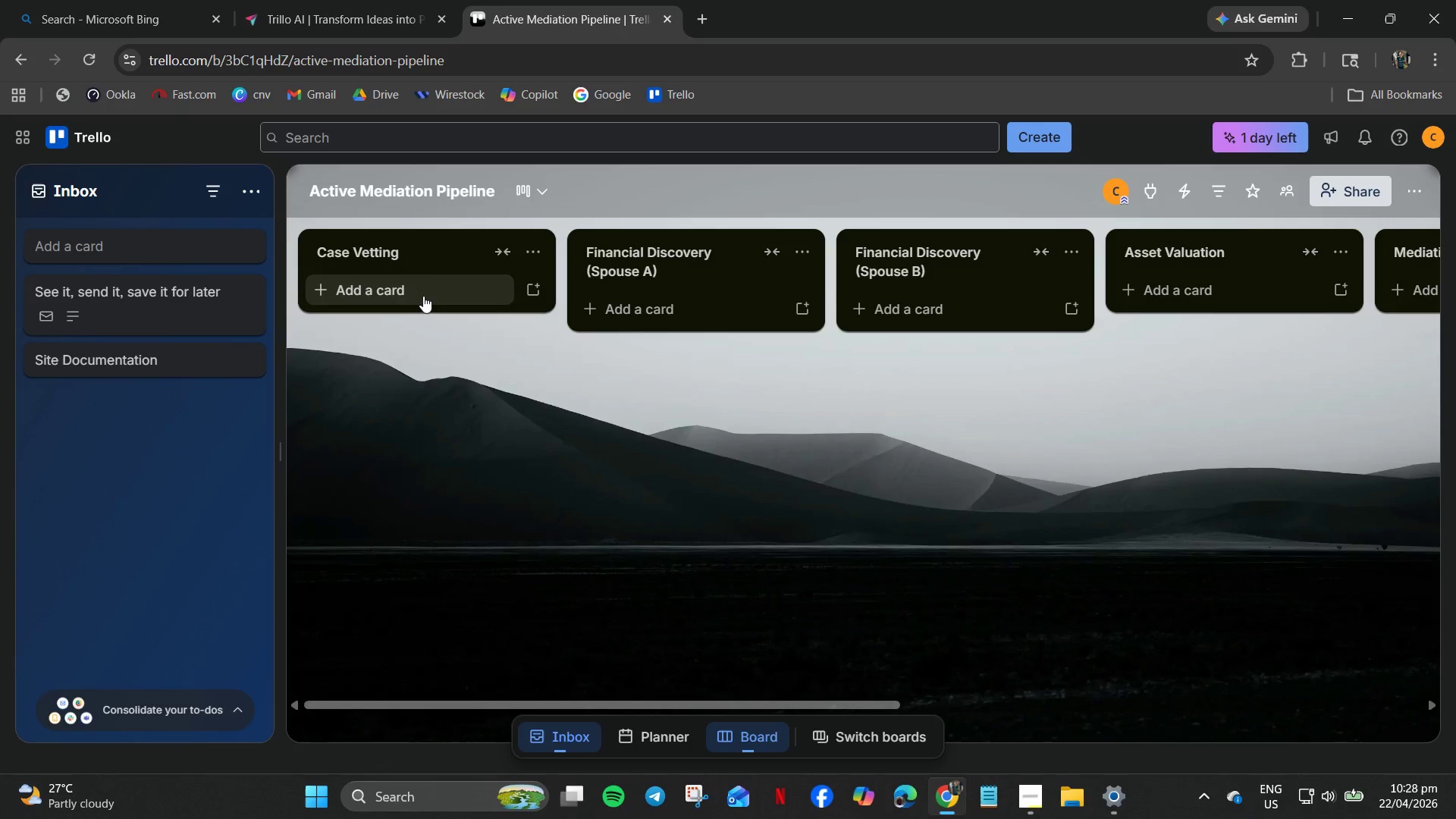 
right_click([435, 274])
 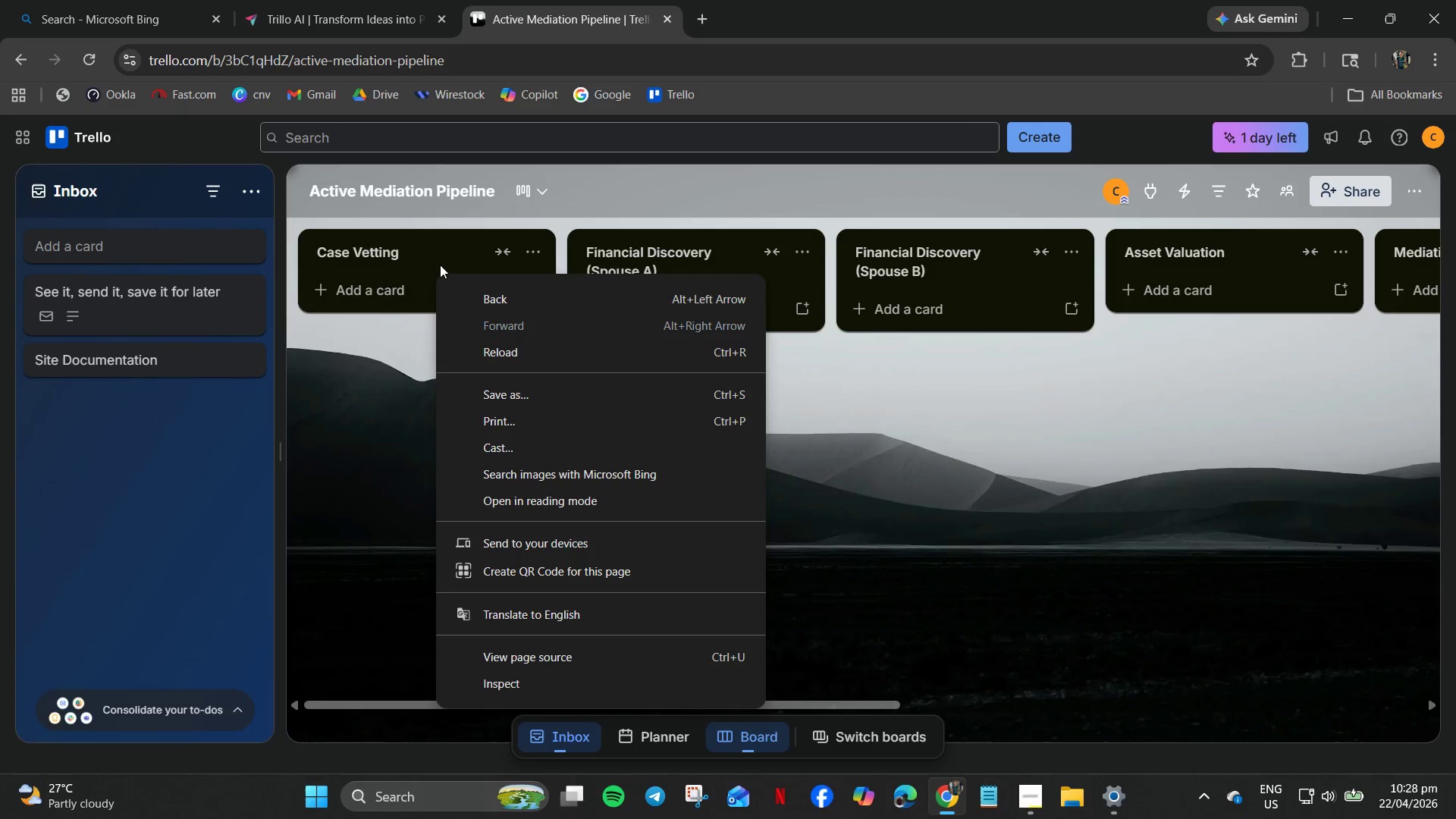 
left_click([451, 255])
 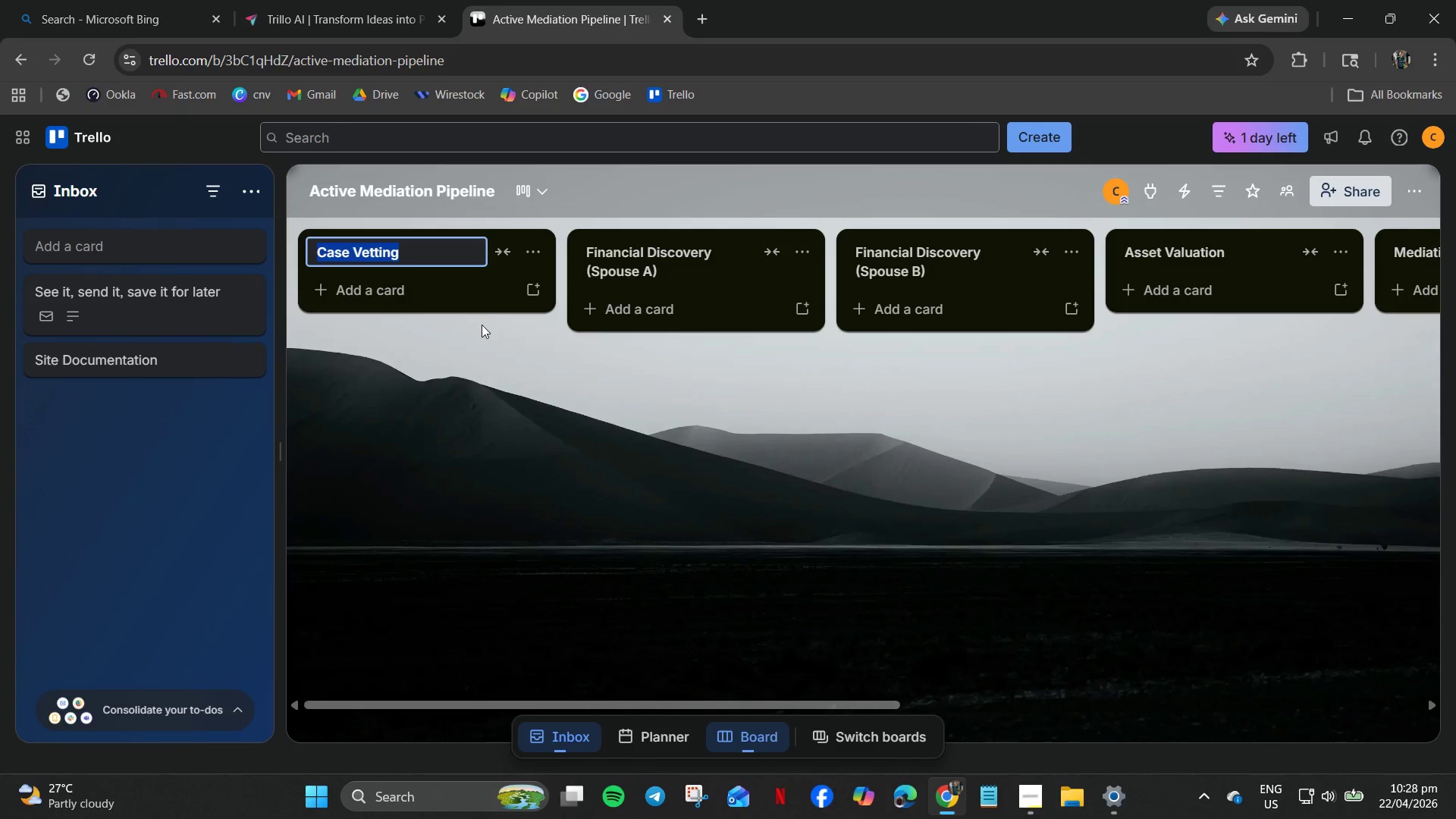 
left_click([504, 295])
 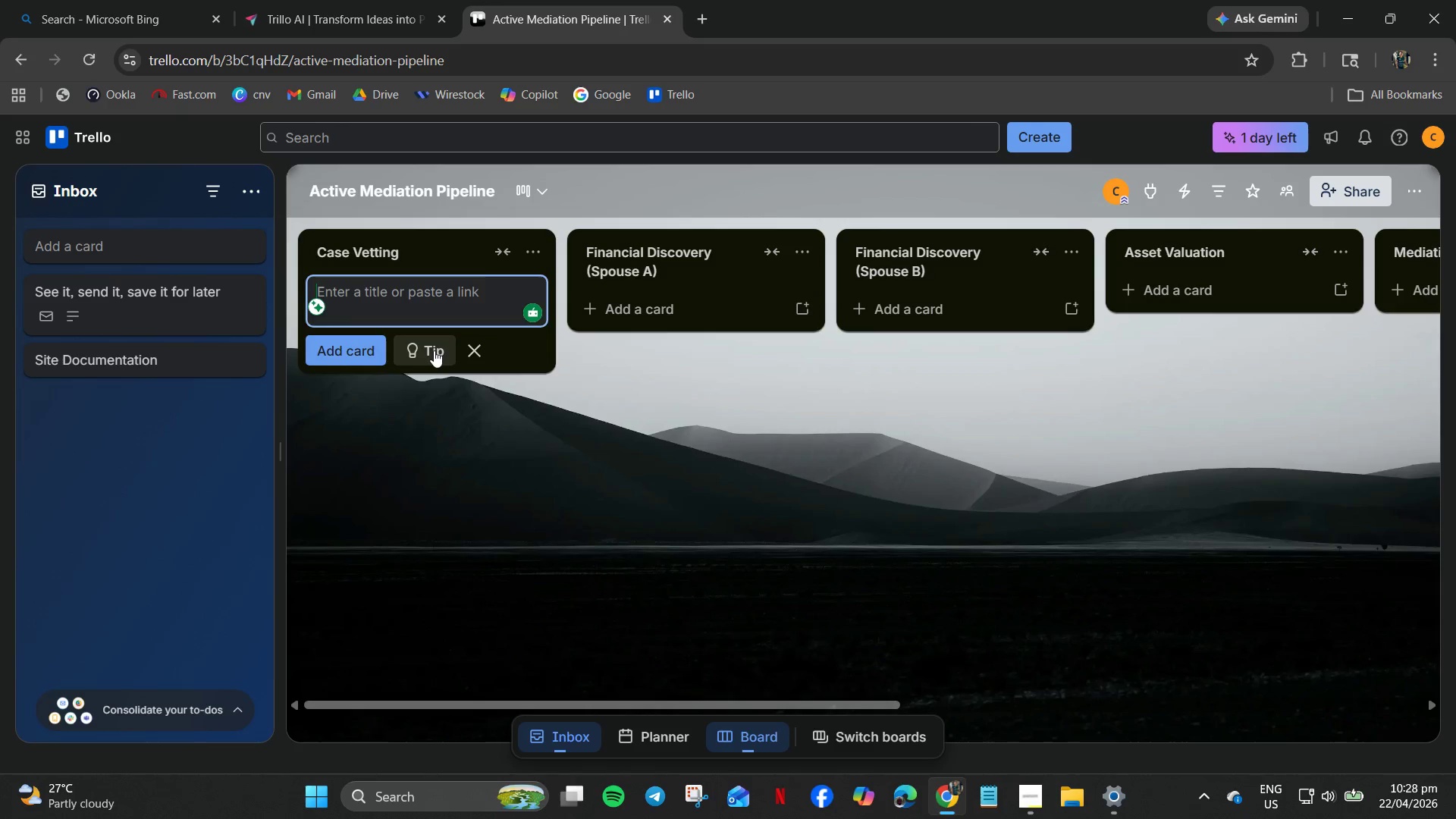 
left_click([366, 353])
 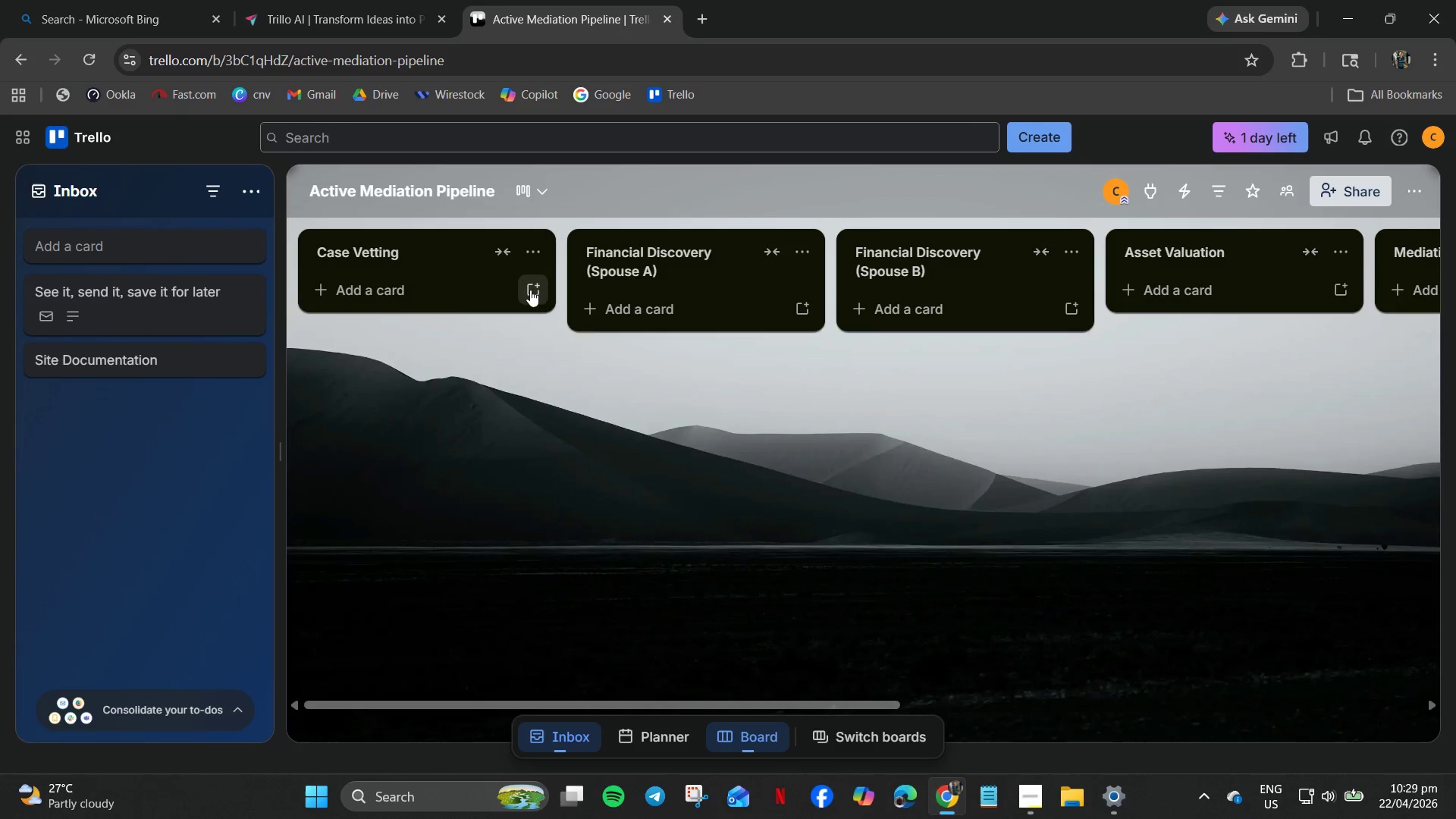 
left_click([530, 290])
 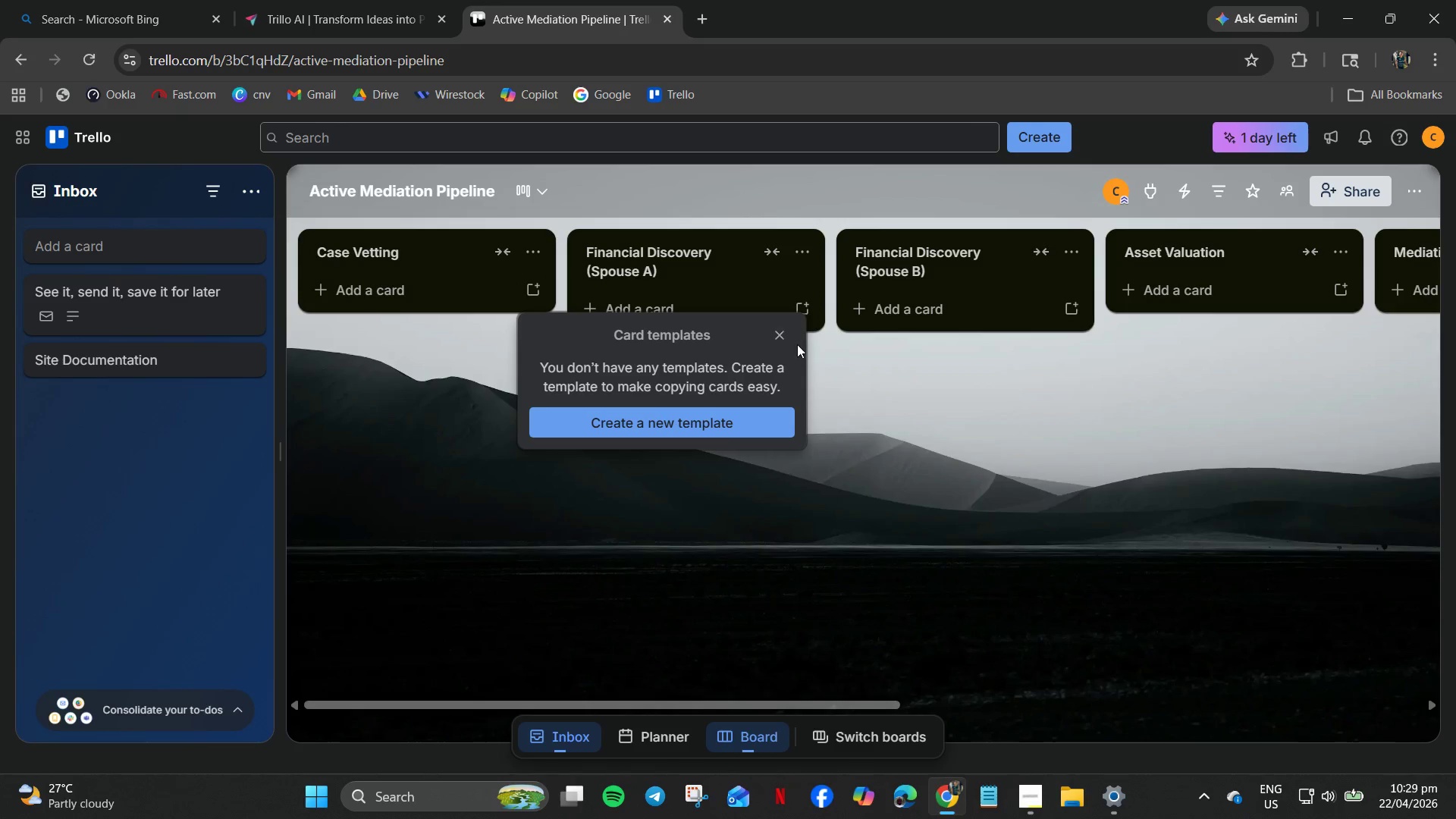 
left_click([789, 344])
 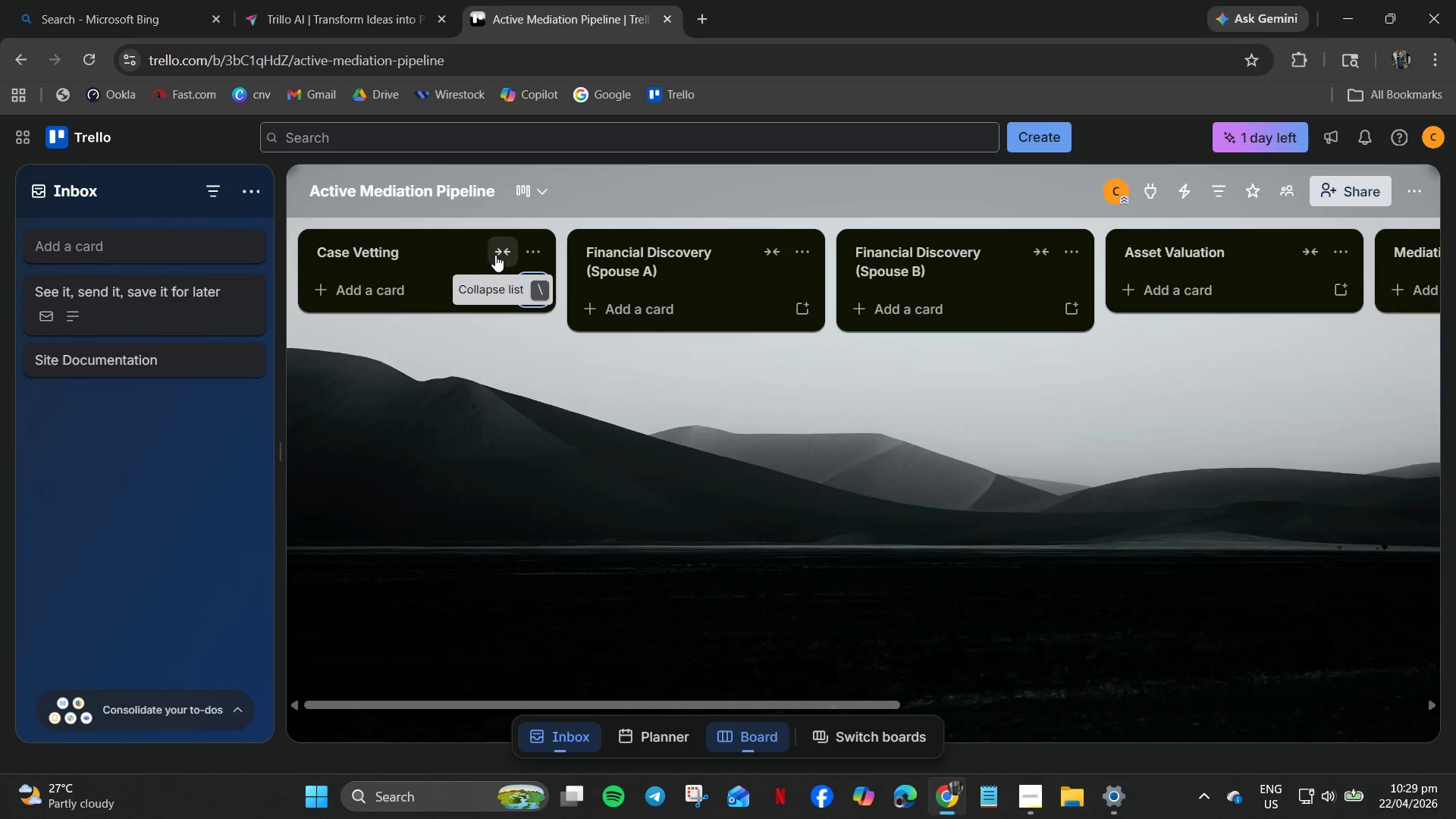 
wait(6.92)
 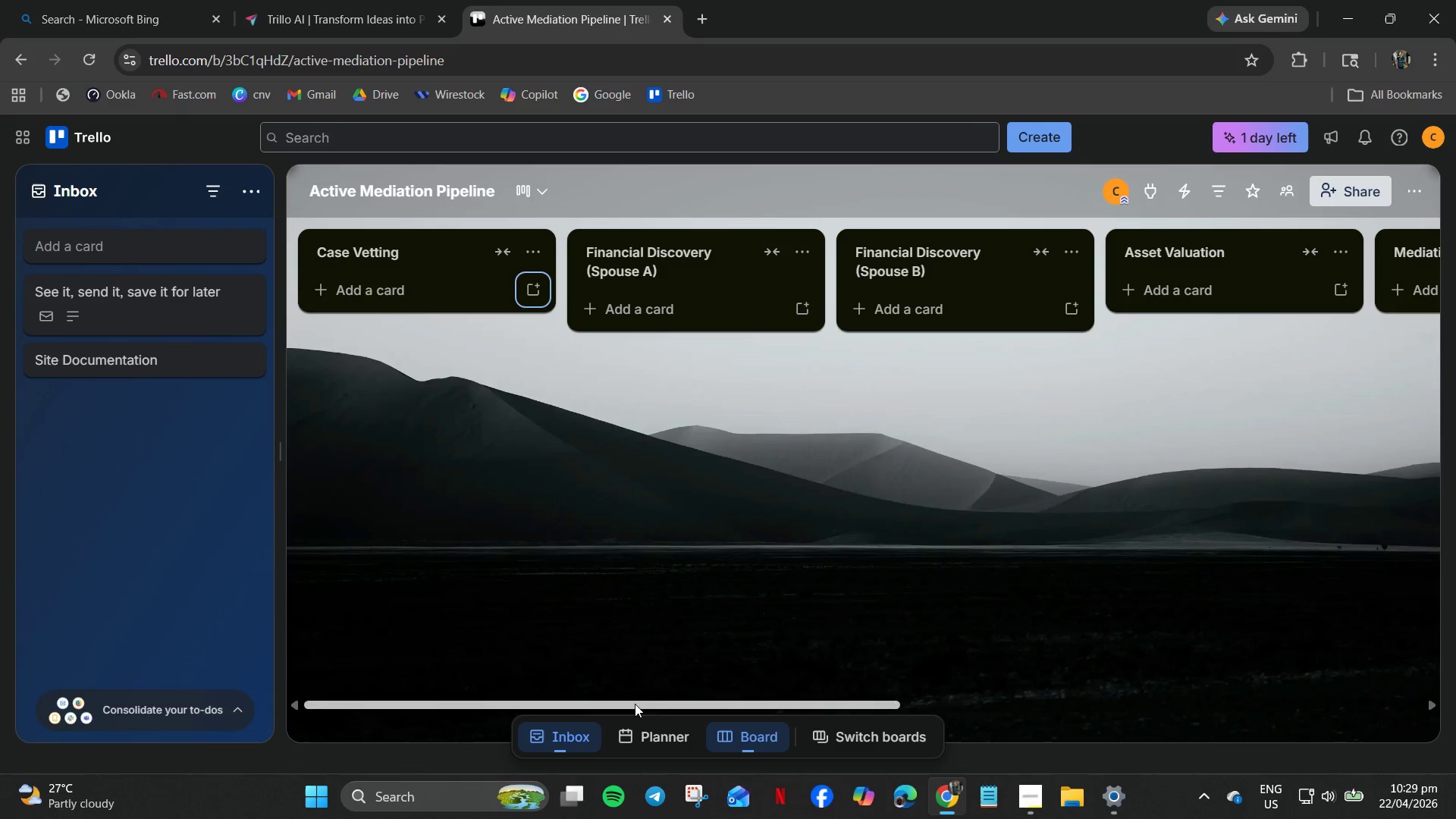 
left_click([534, 251])
 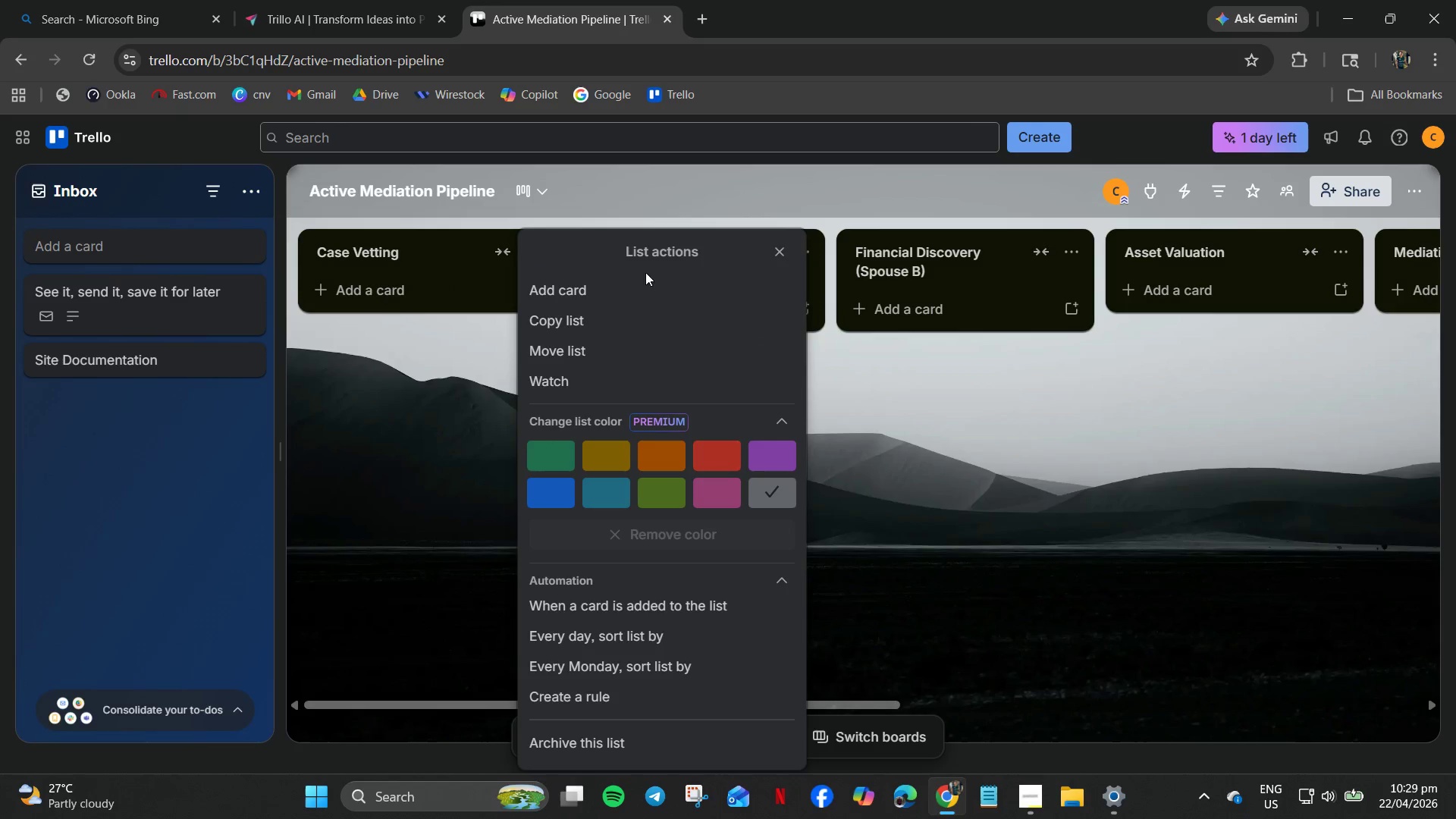 
scroll: coordinate [640, 322], scroll_direction: down, amount: 2.0
 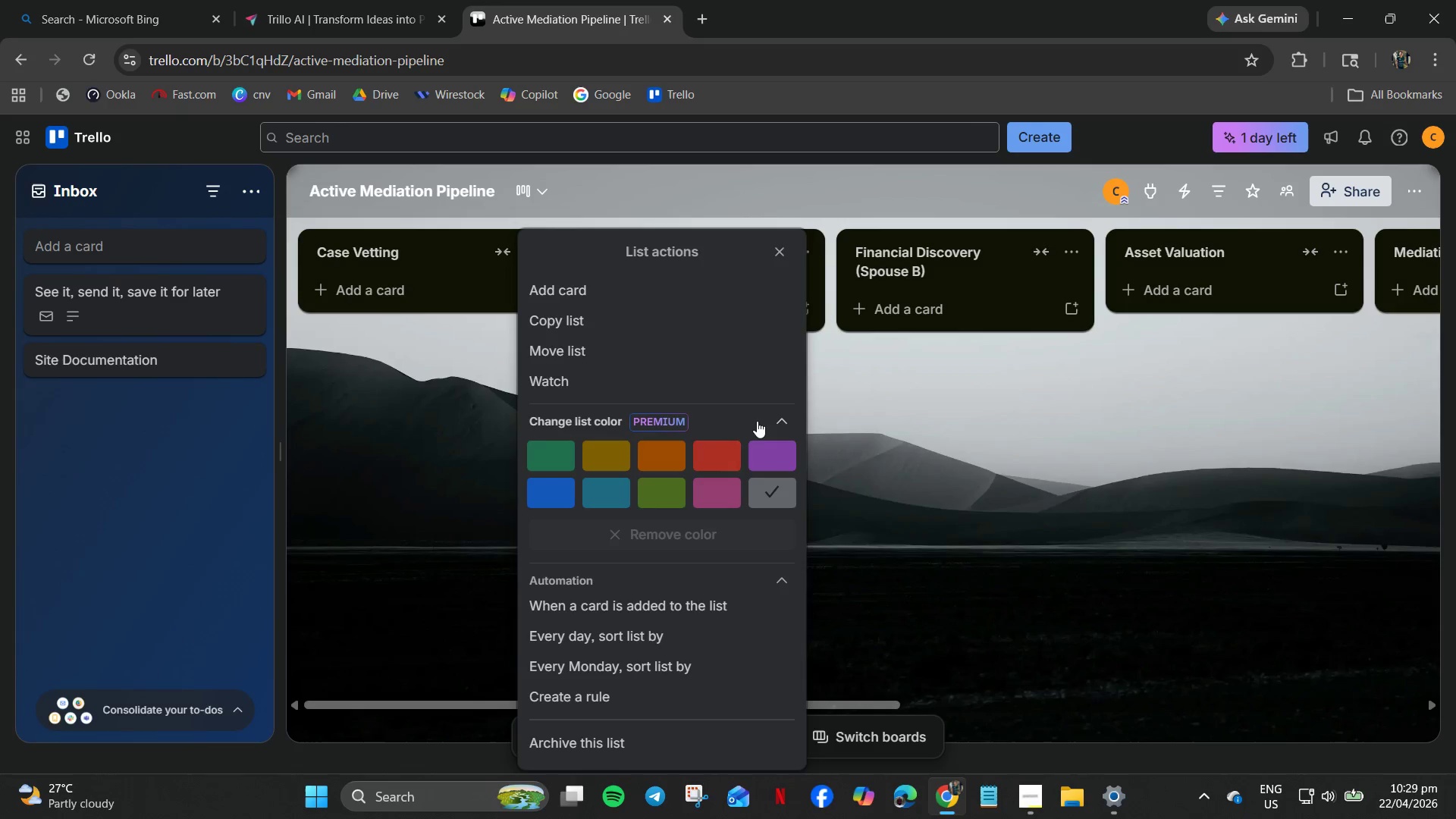 
left_click([789, 414])
 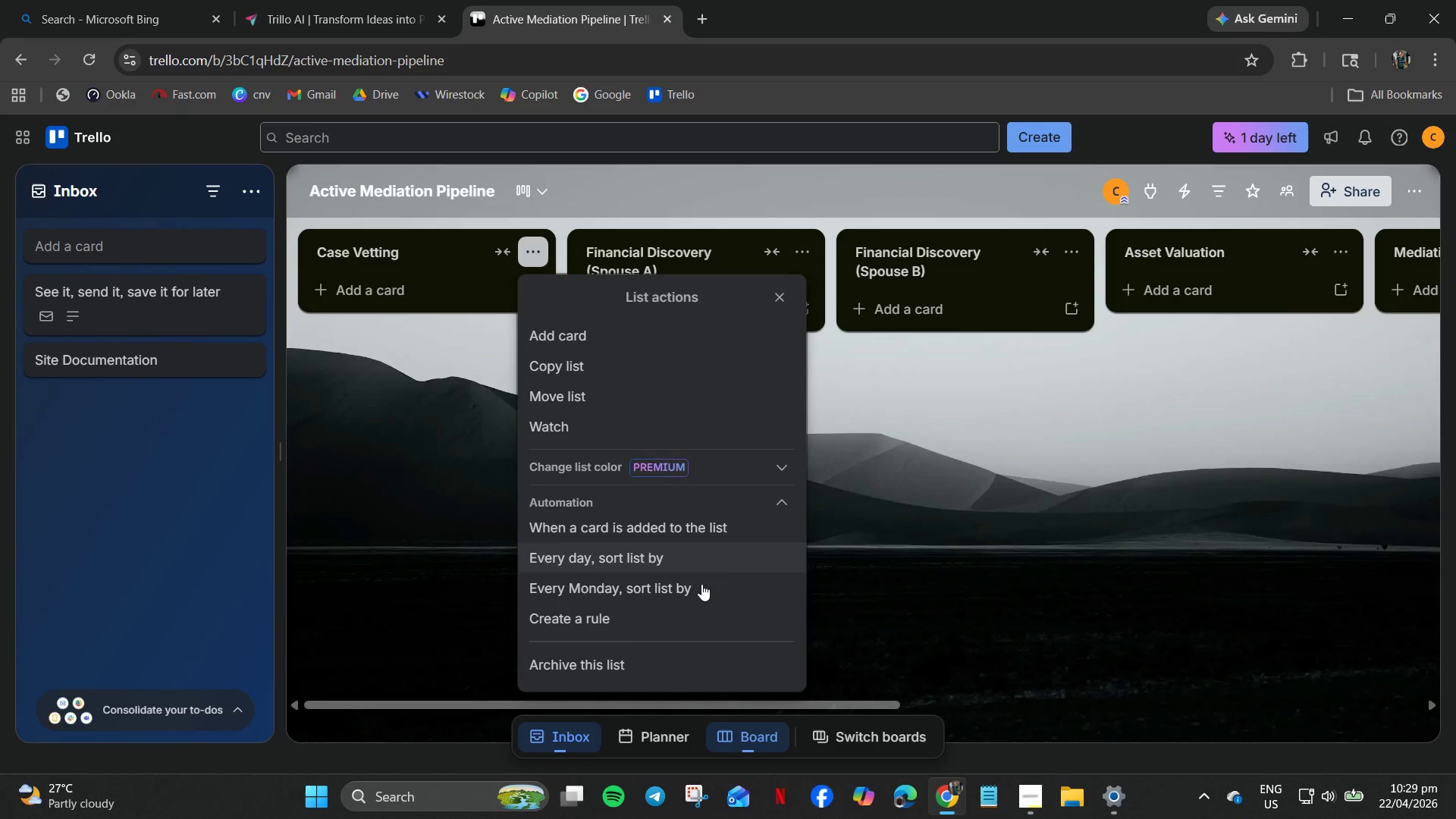 
scroll: coordinate [639, 654], scroll_direction: down, amount: 5.0
 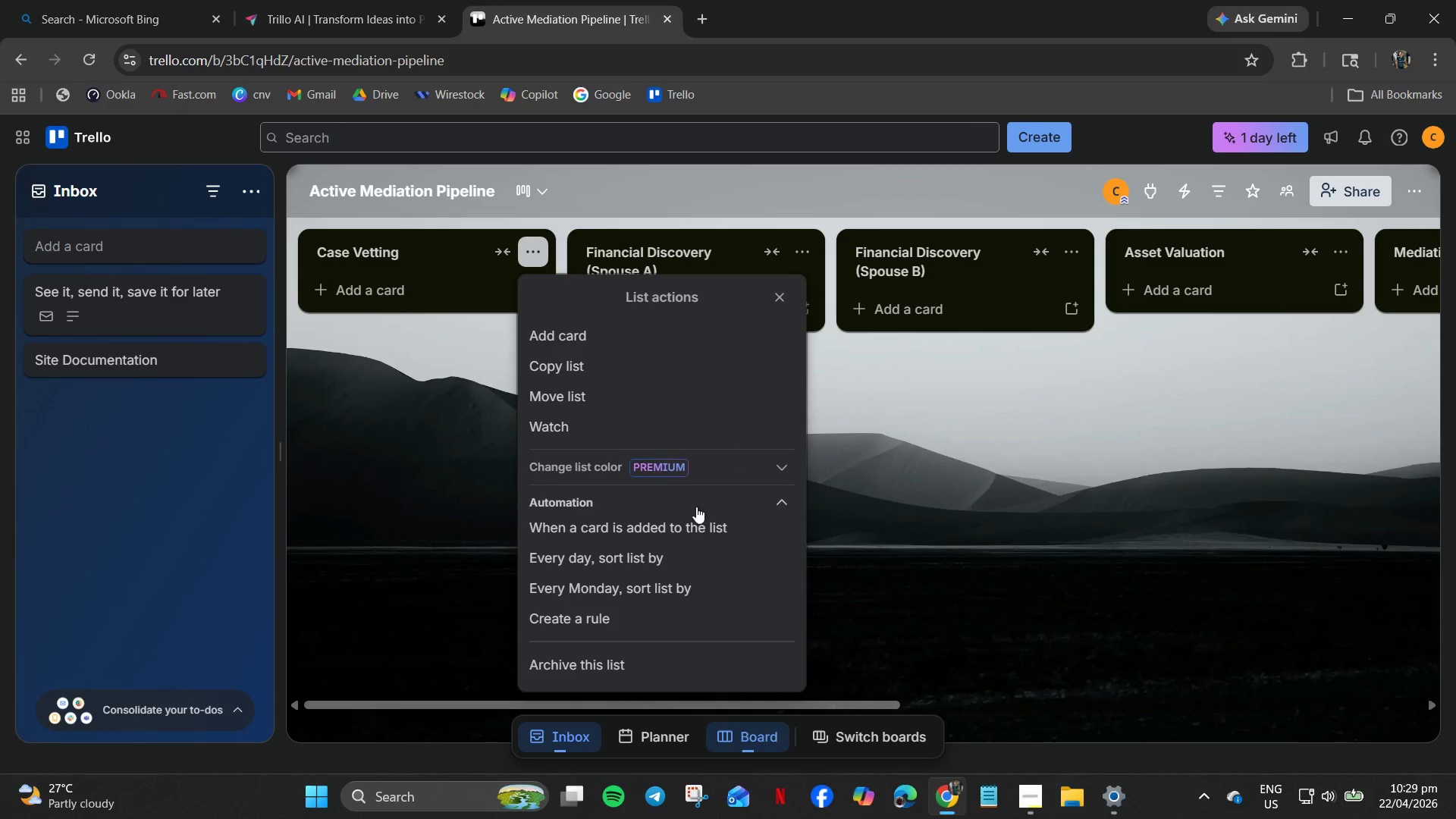 
left_click([779, 499])
 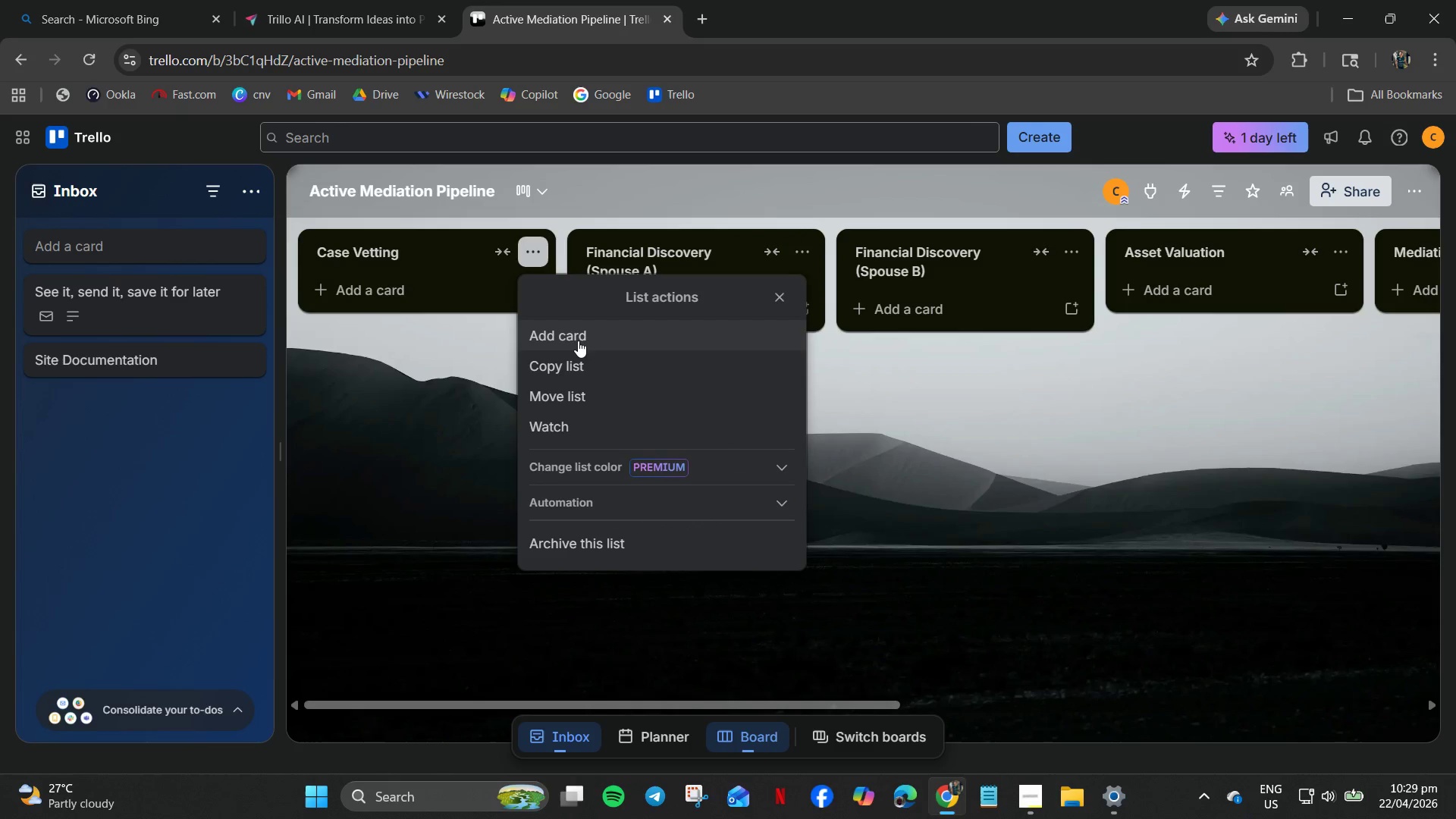 
left_click([578, 340])
 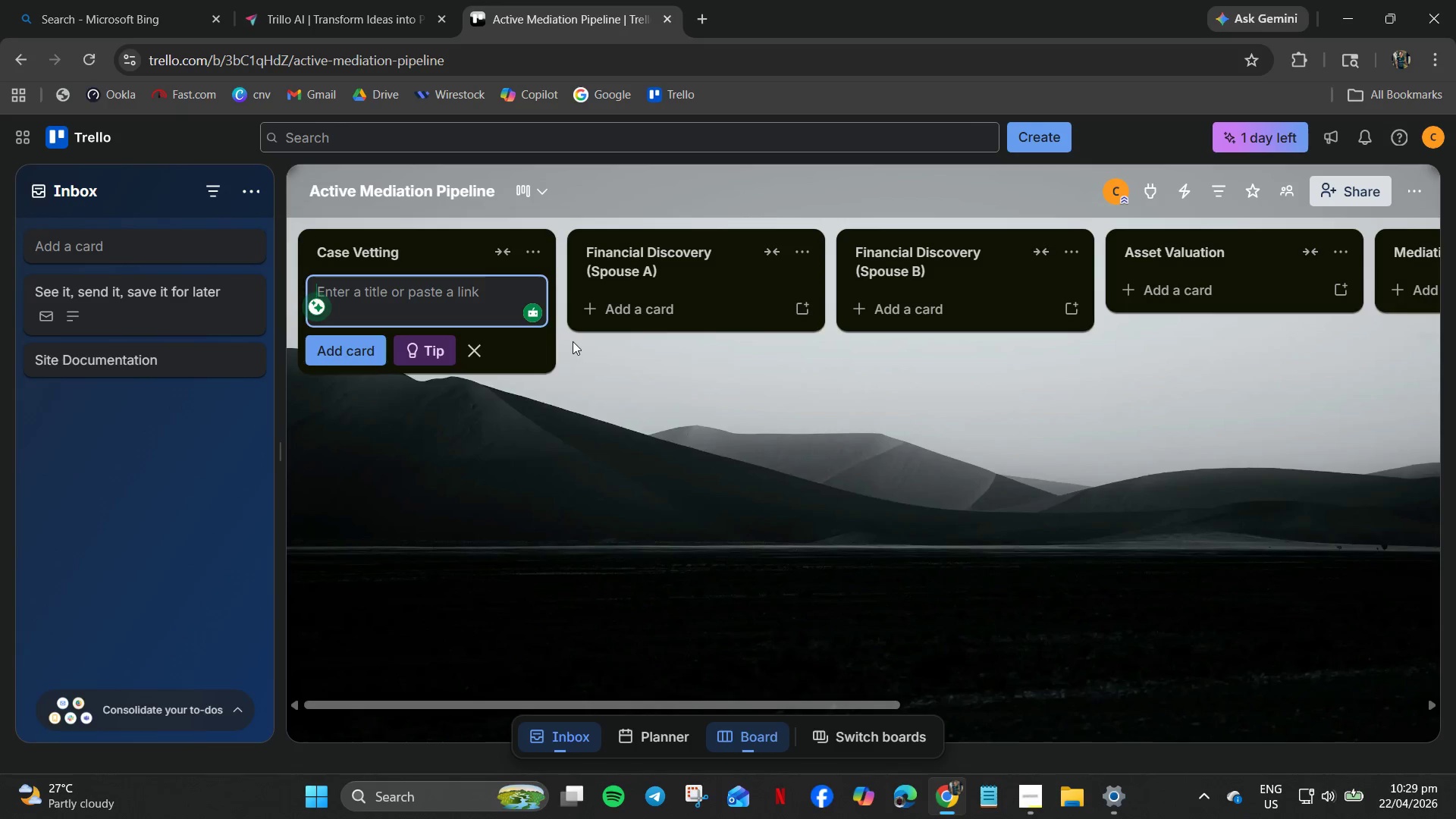 
left_click([403, 297])
 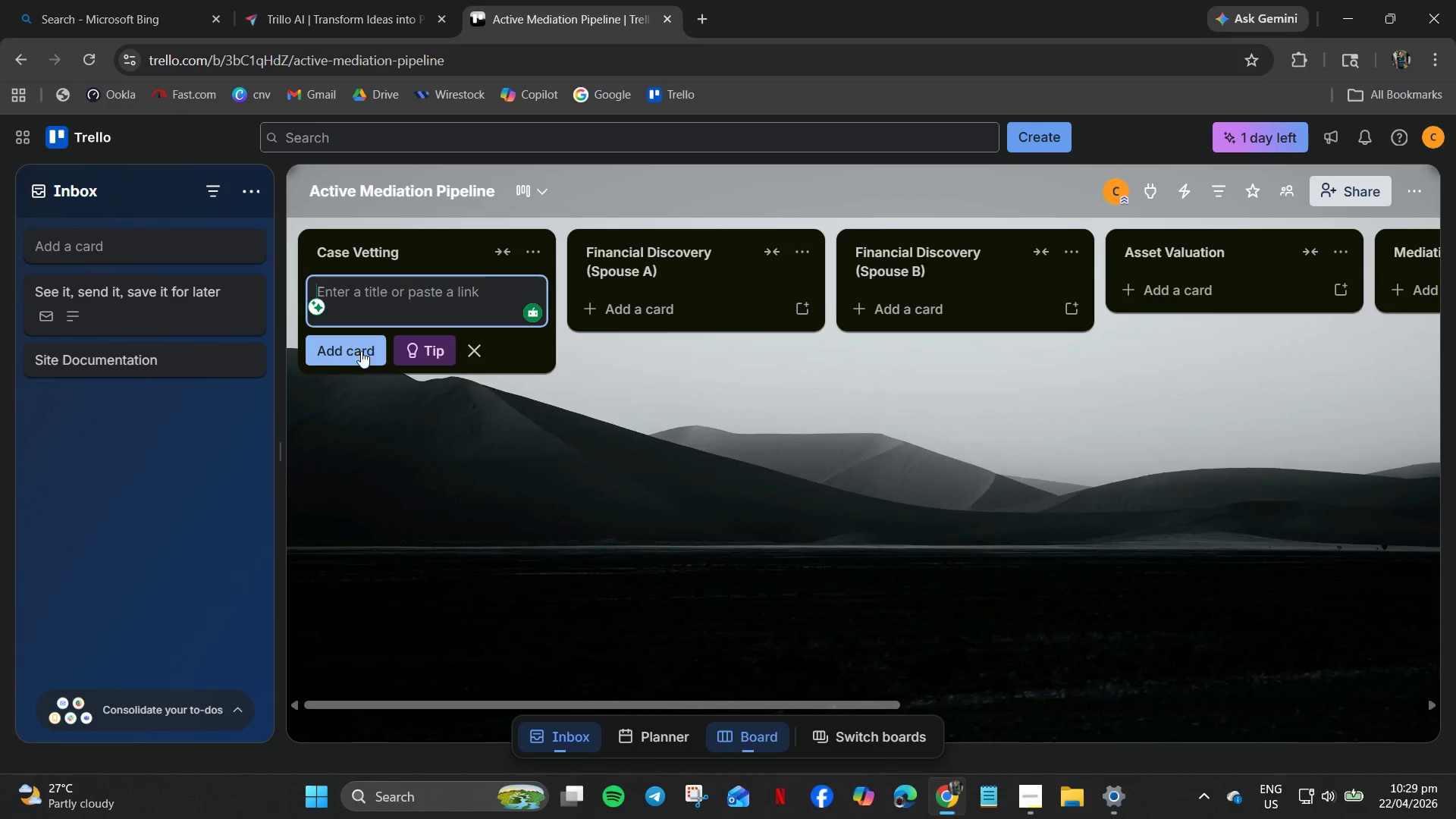 
left_click([361, 350])
 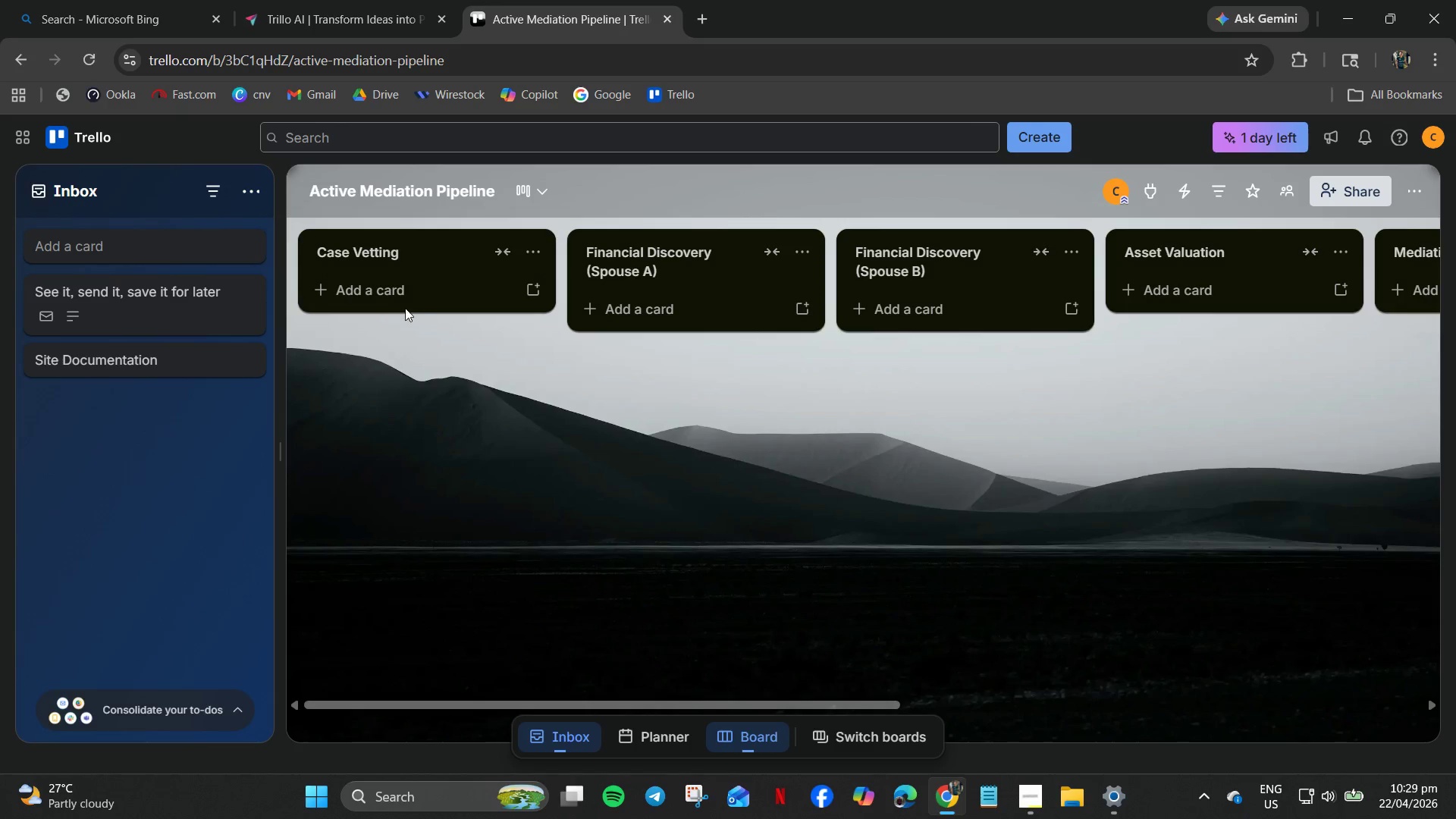 
left_click([457, 304])
 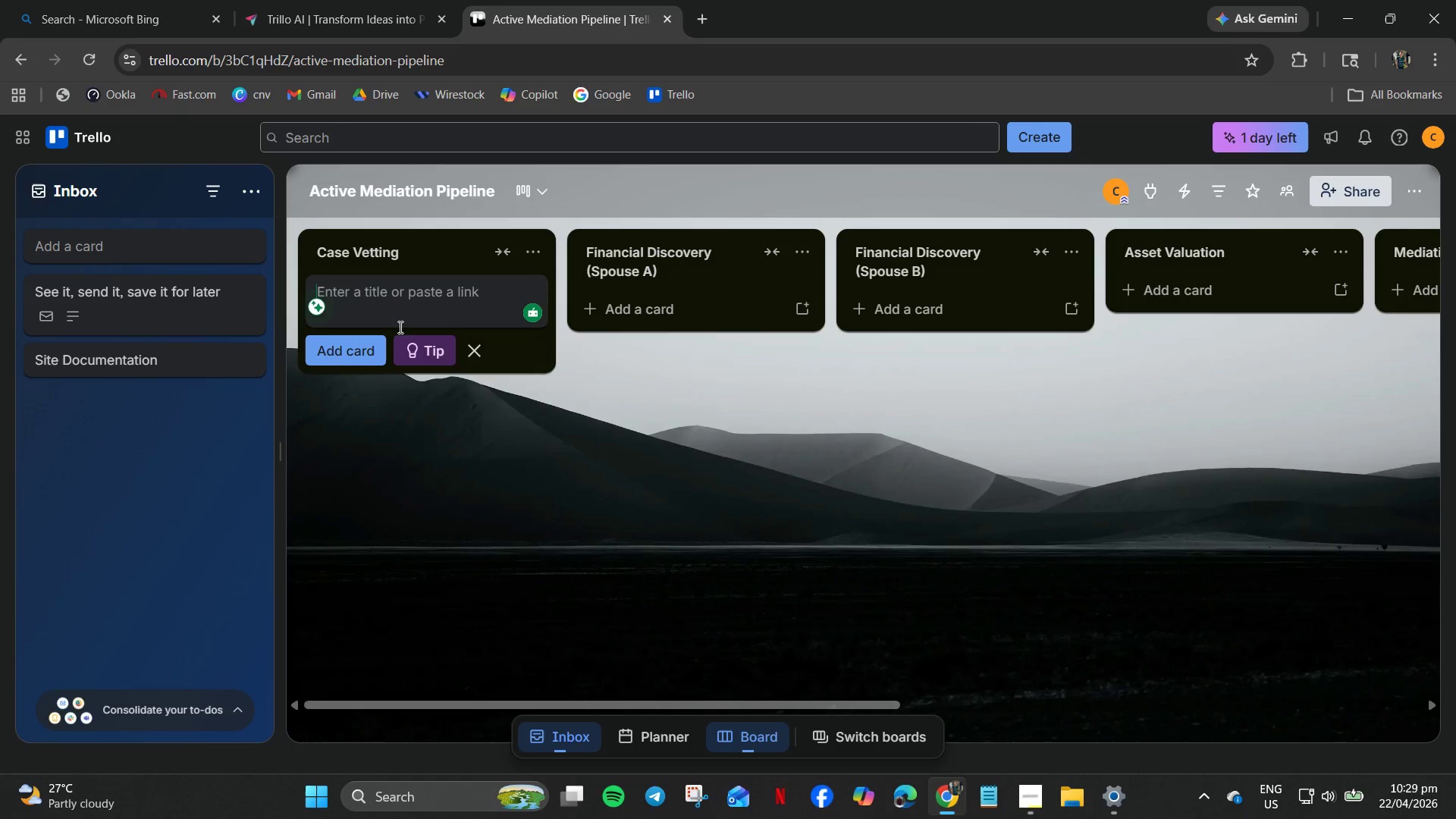 
wait(5.17)
 